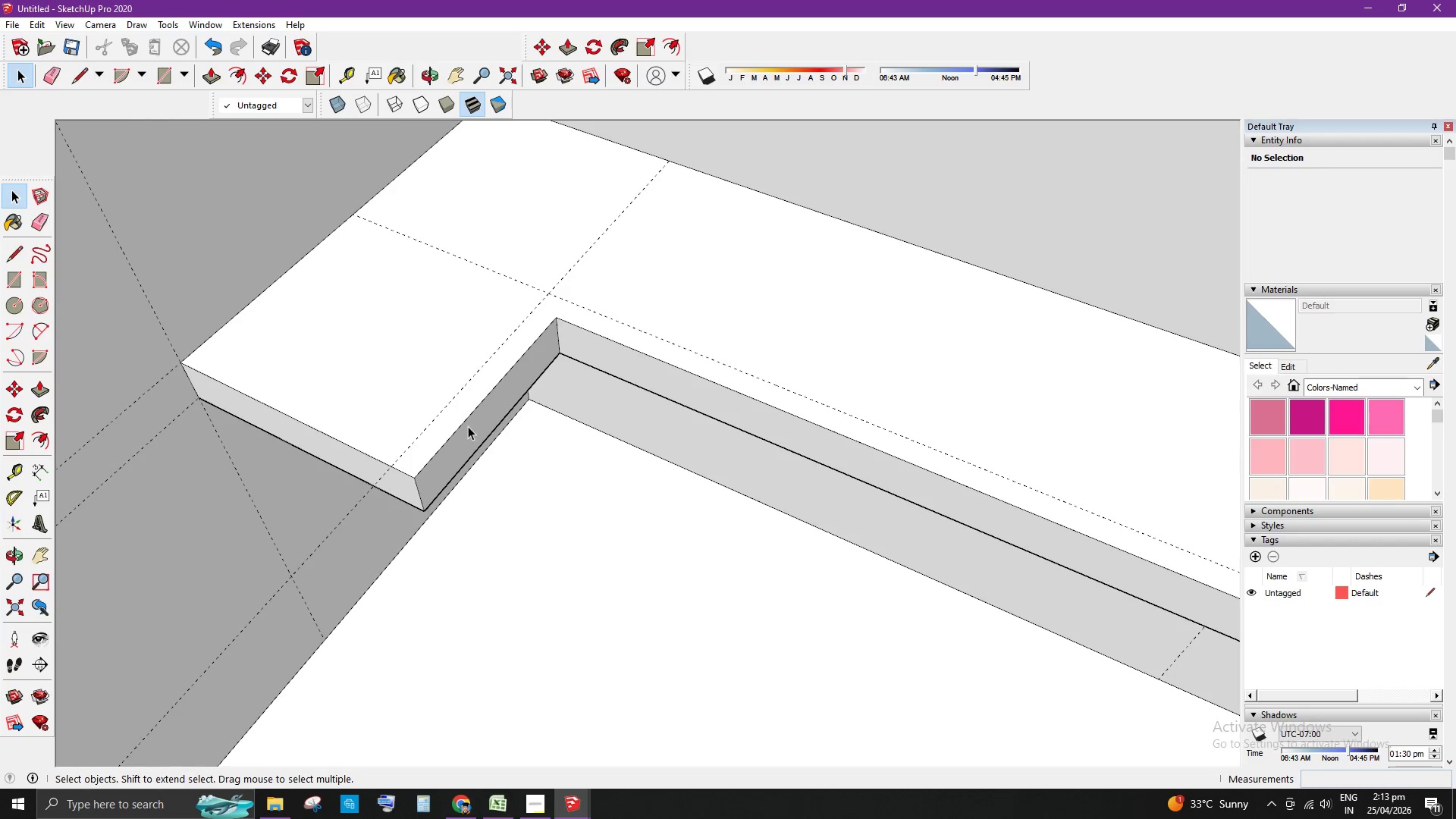 
key(P)
 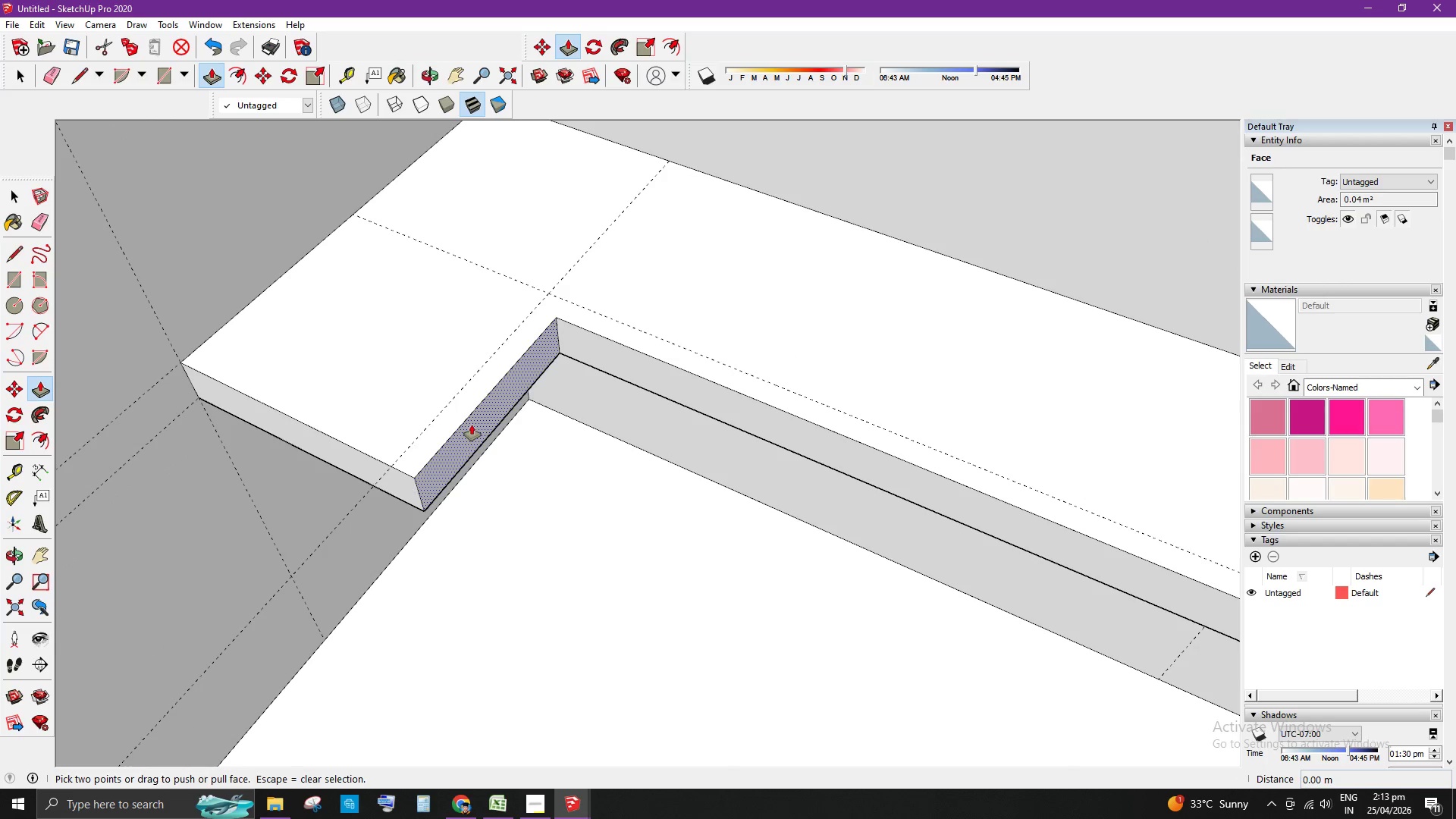 
left_click_drag(start_coordinate=[472, 425], to_coordinate=[472, 367])
 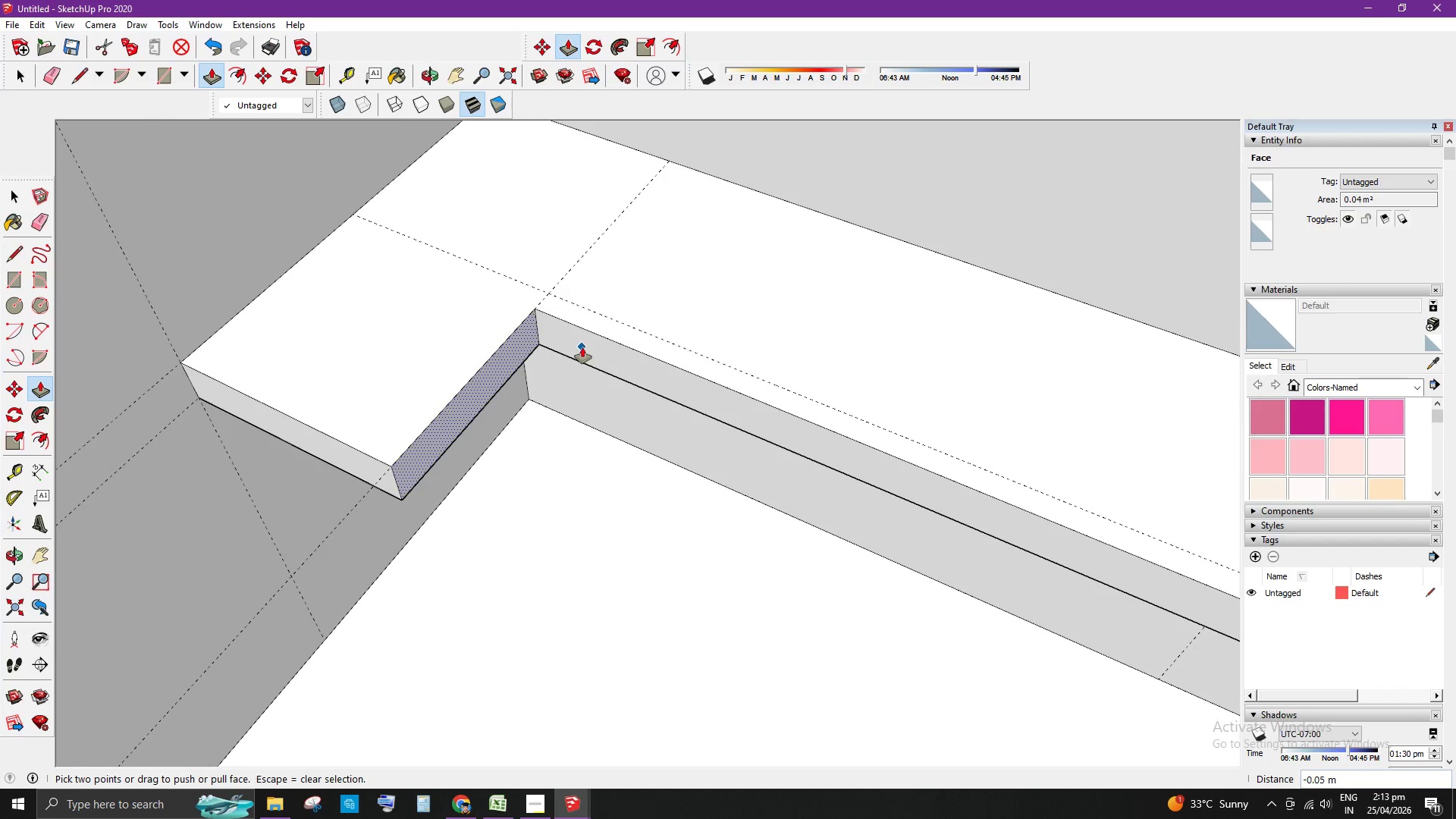 
left_click_drag(start_coordinate=[582, 347], to_coordinate=[532, 311])
 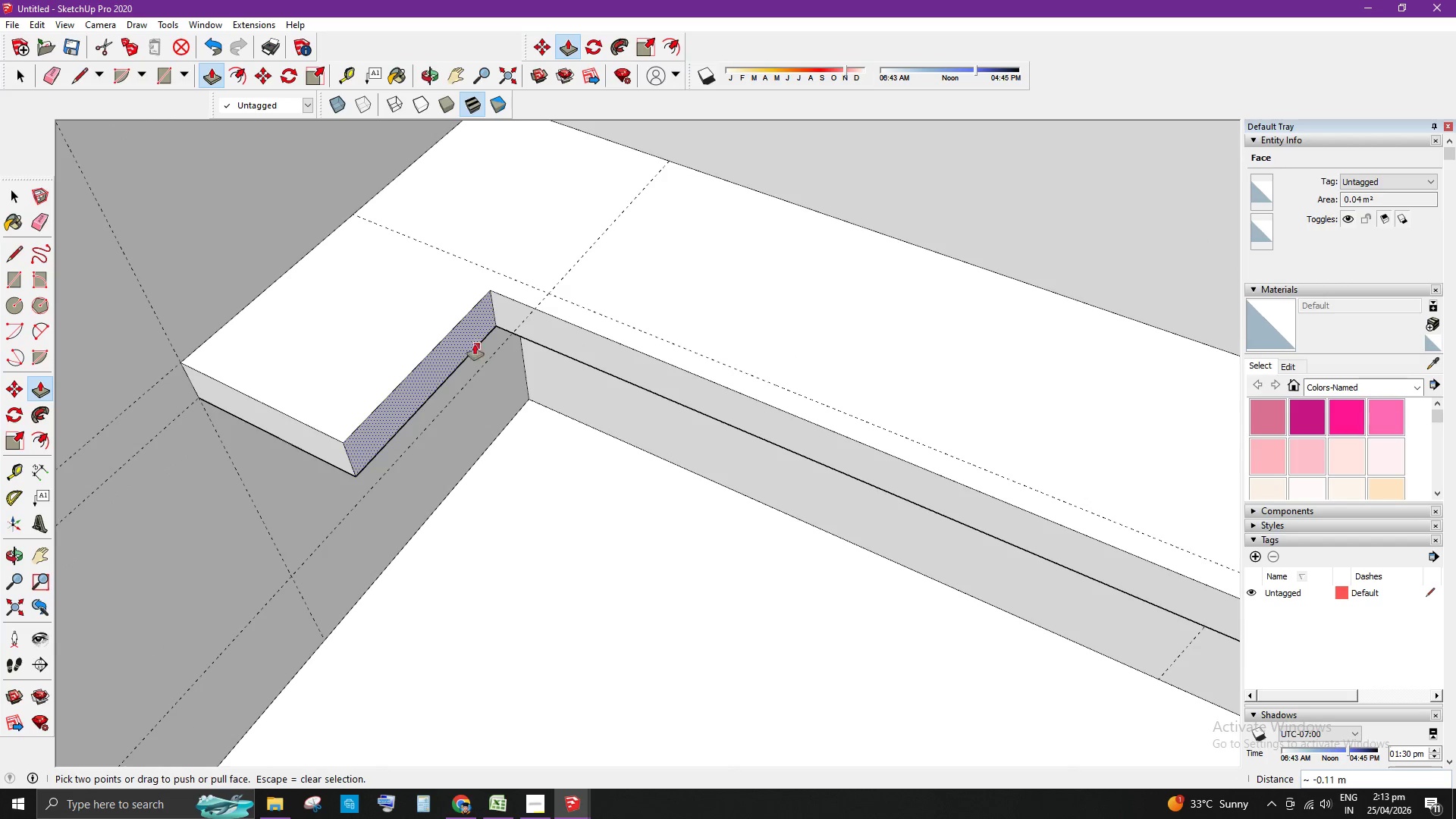 
left_click_drag(start_coordinate=[458, 348], to_coordinate=[529, 312])
 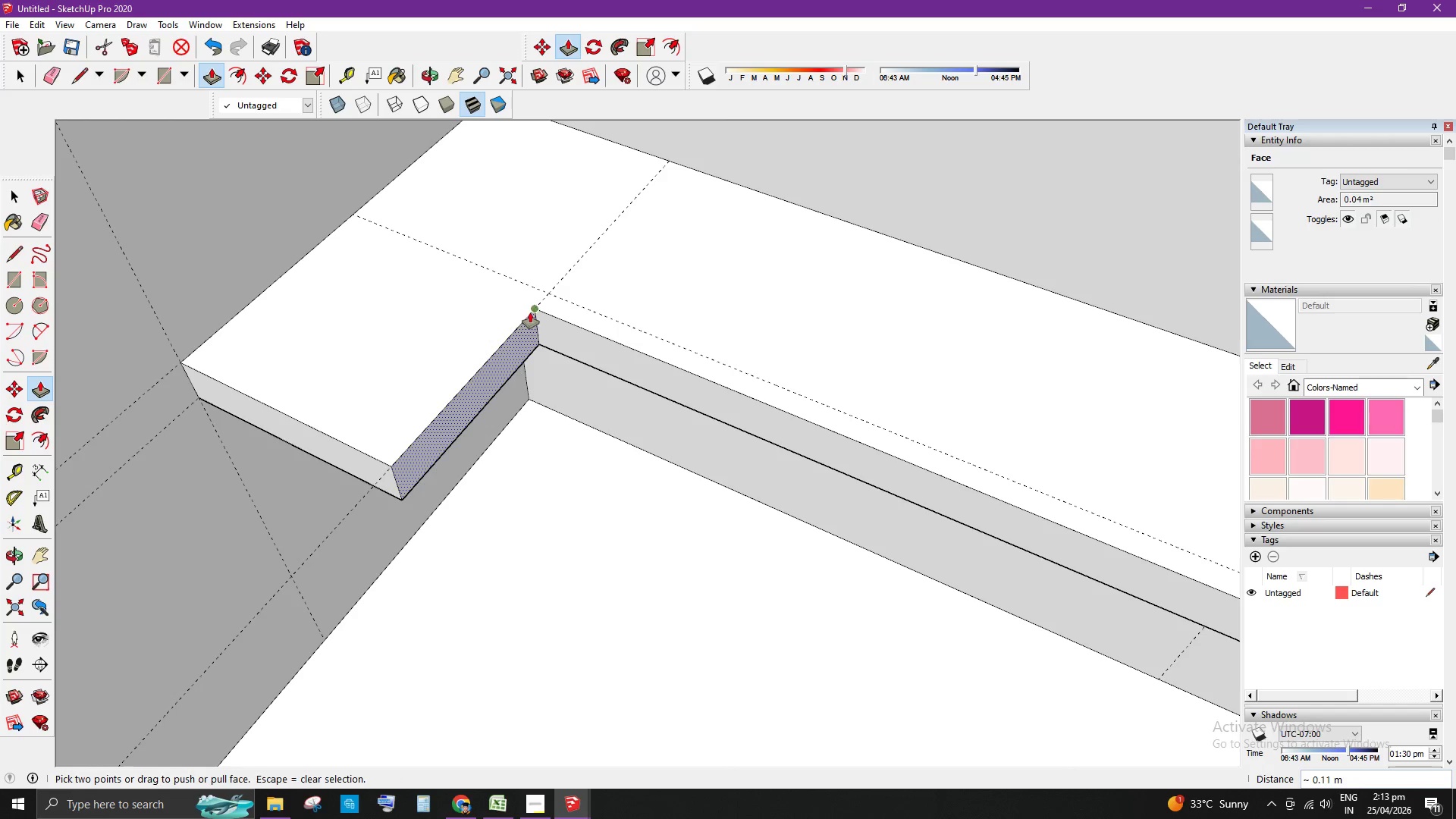 
key(Space)
 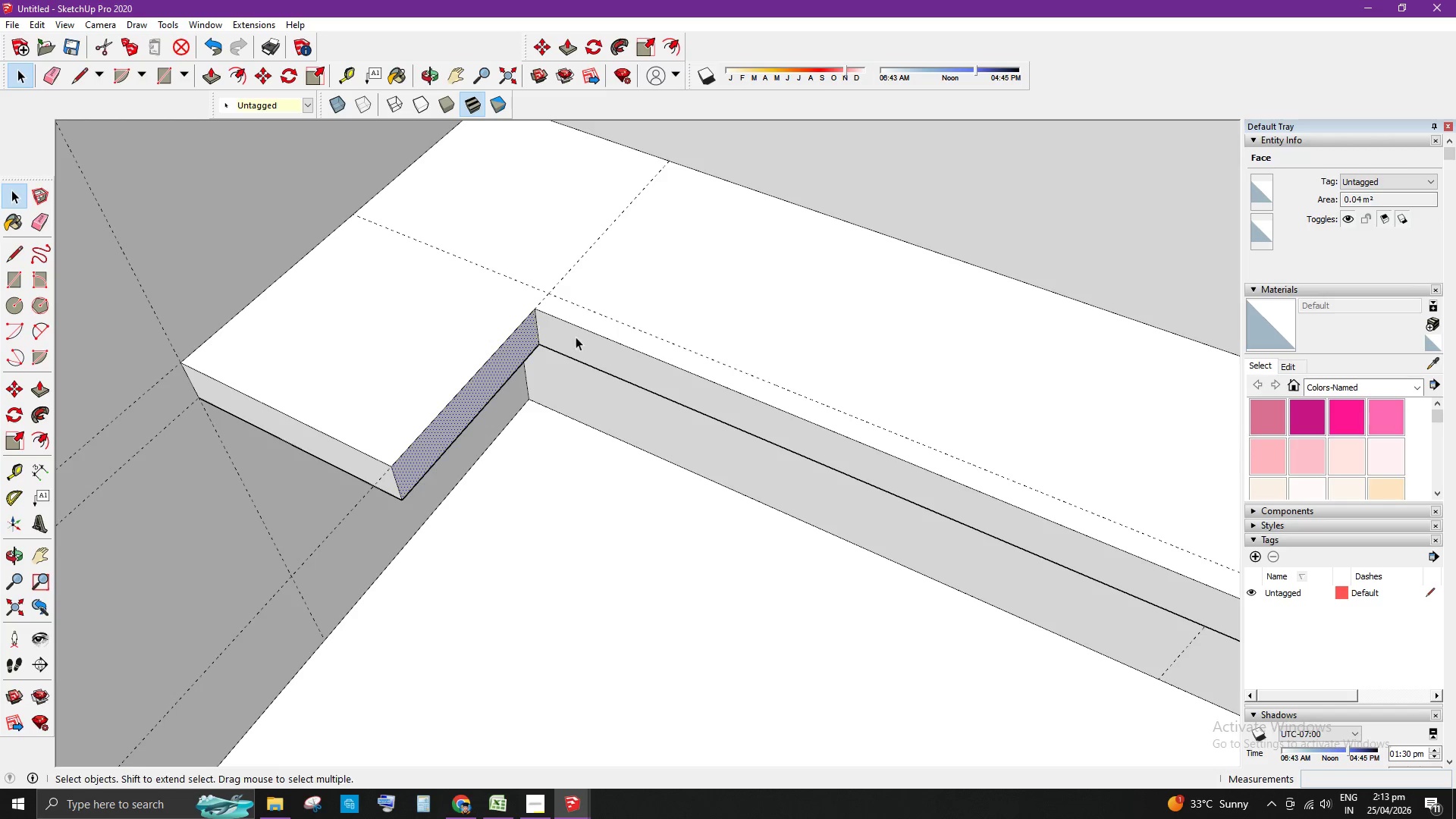 
left_click([576, 337])
 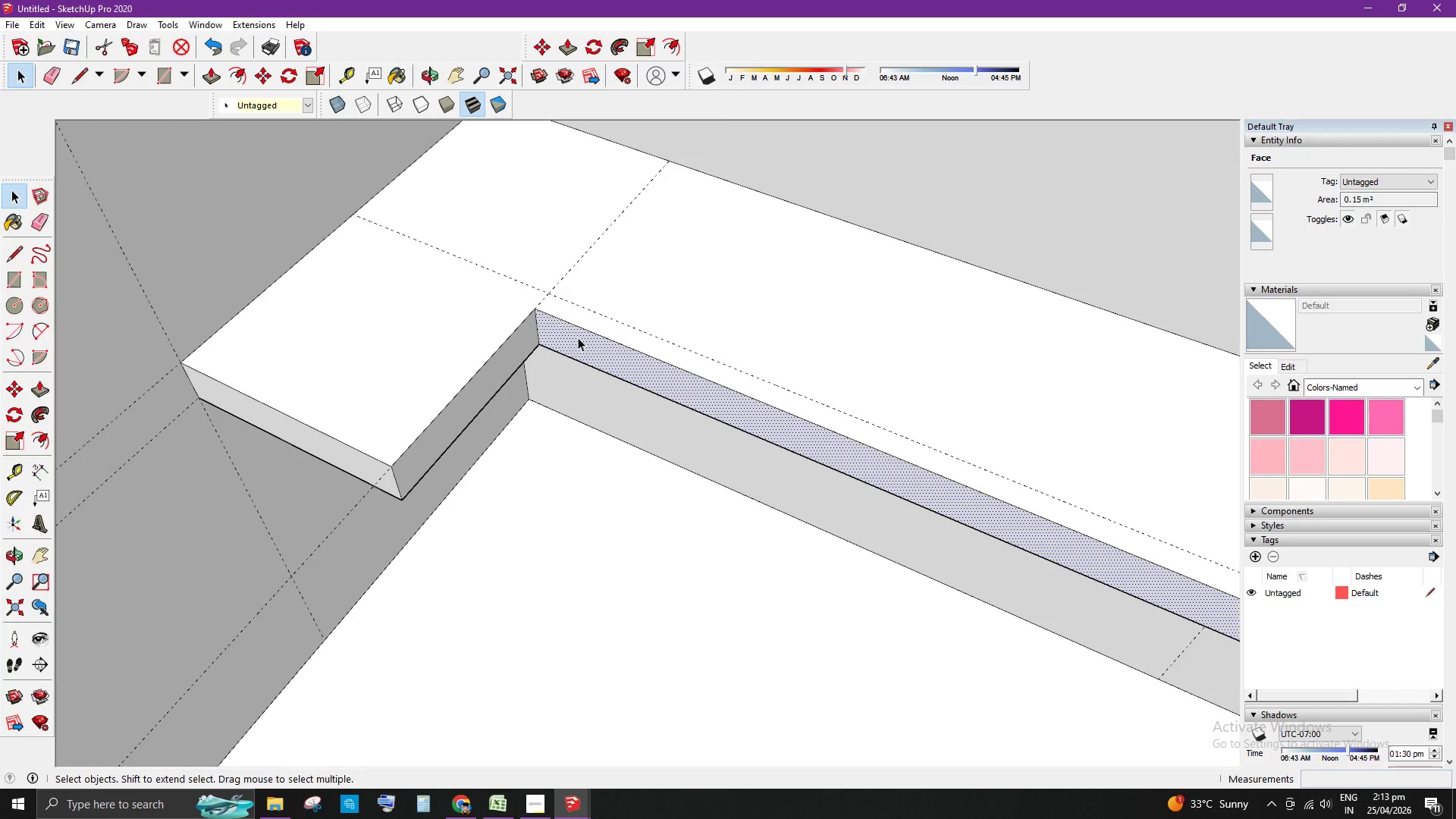 
key(P)
 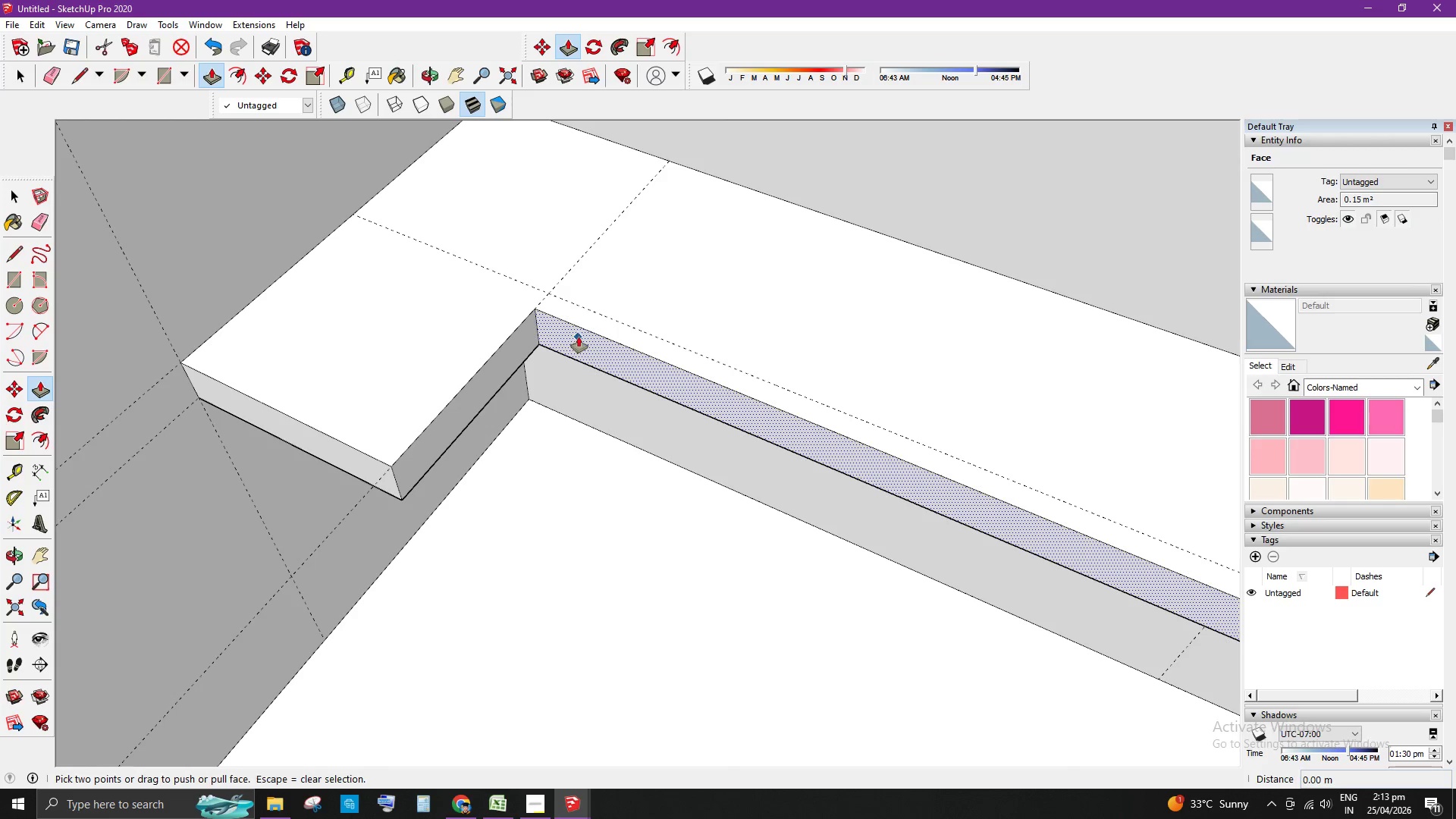 
left_click_drag(start_coordinate=[579, 337], to_coordinate=[567, 303])
 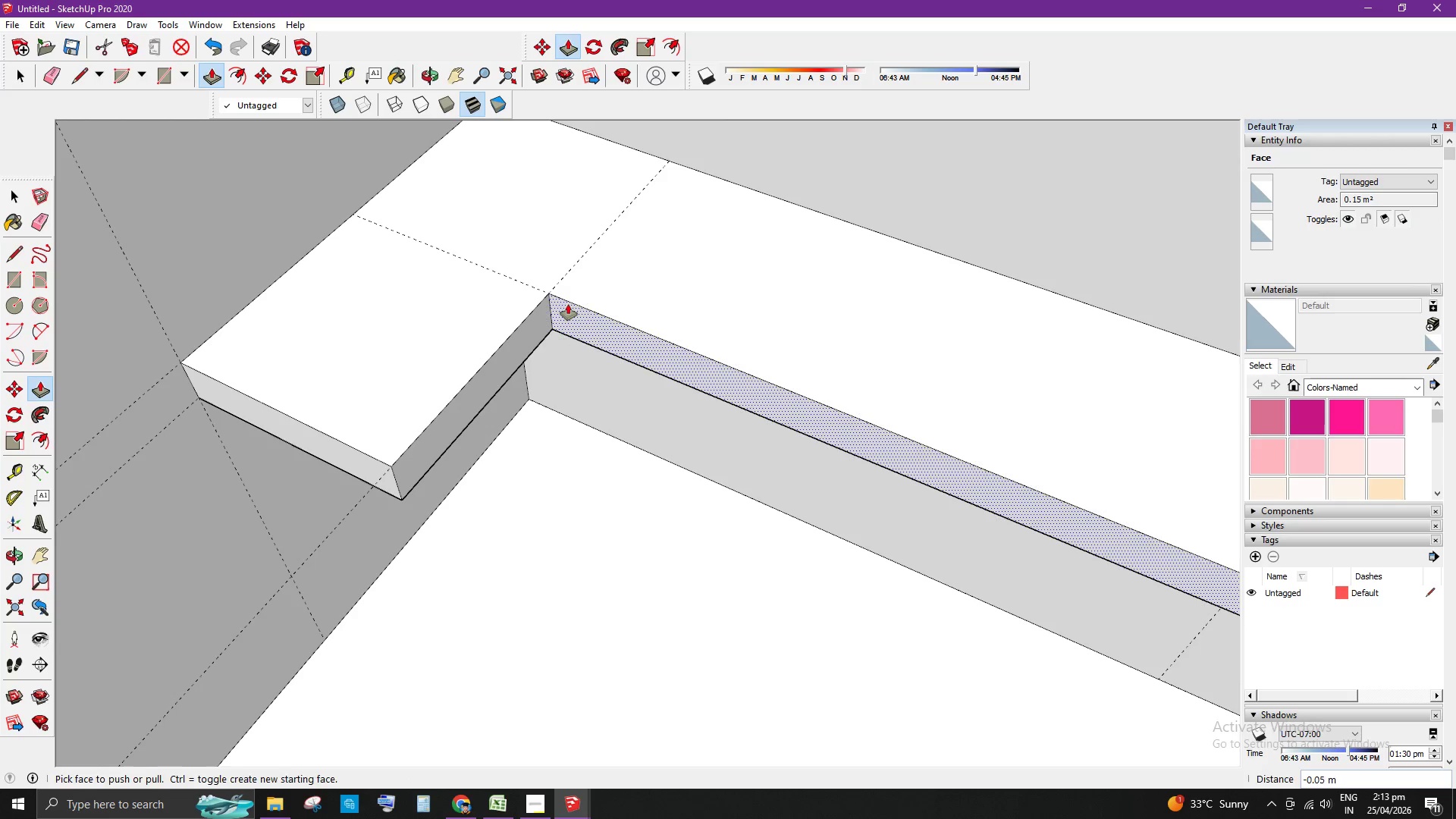 
key(Space)
 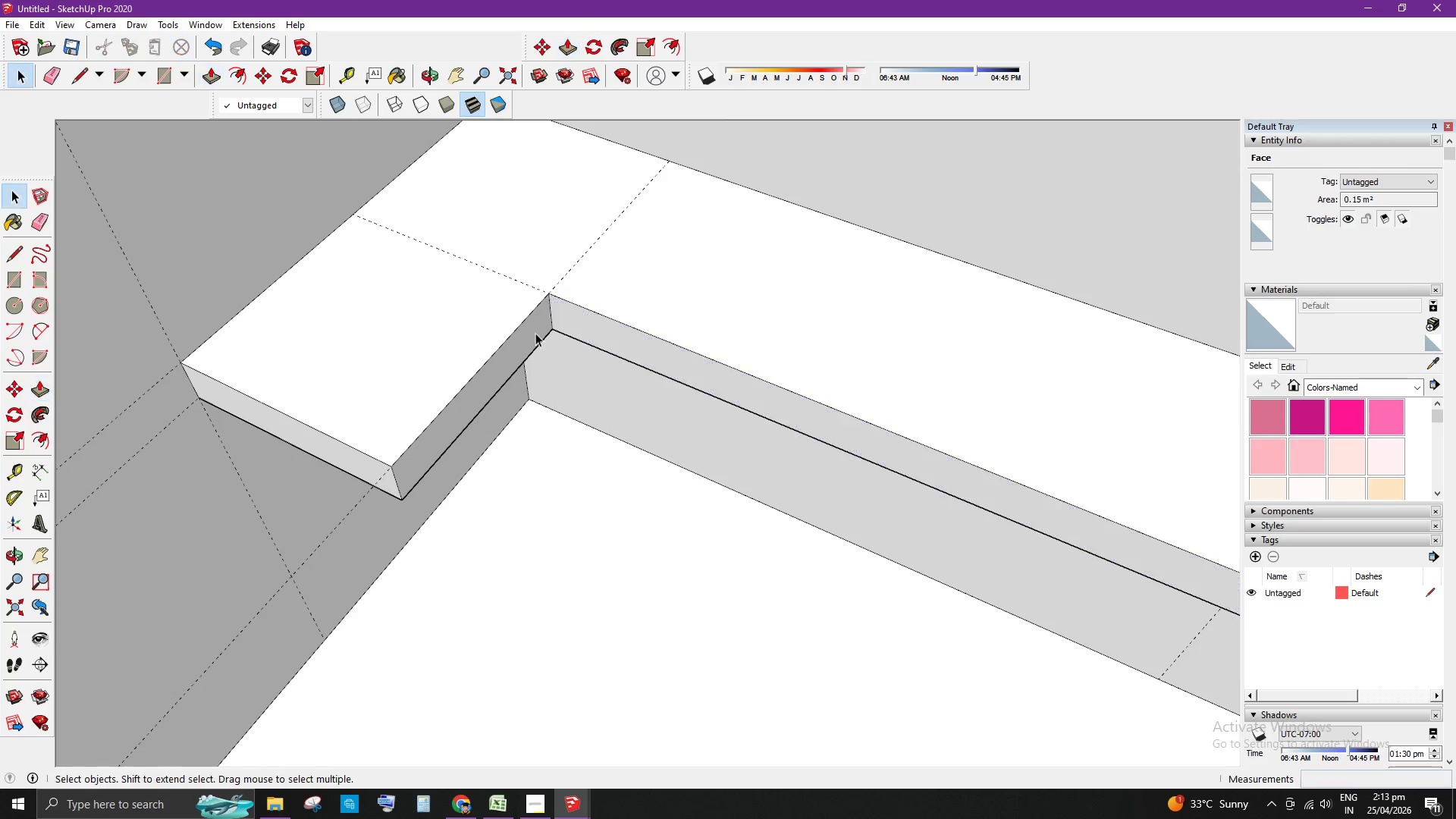 
scroll: coordinate [806, 362], scroll_direction: down, amount: 17.0
 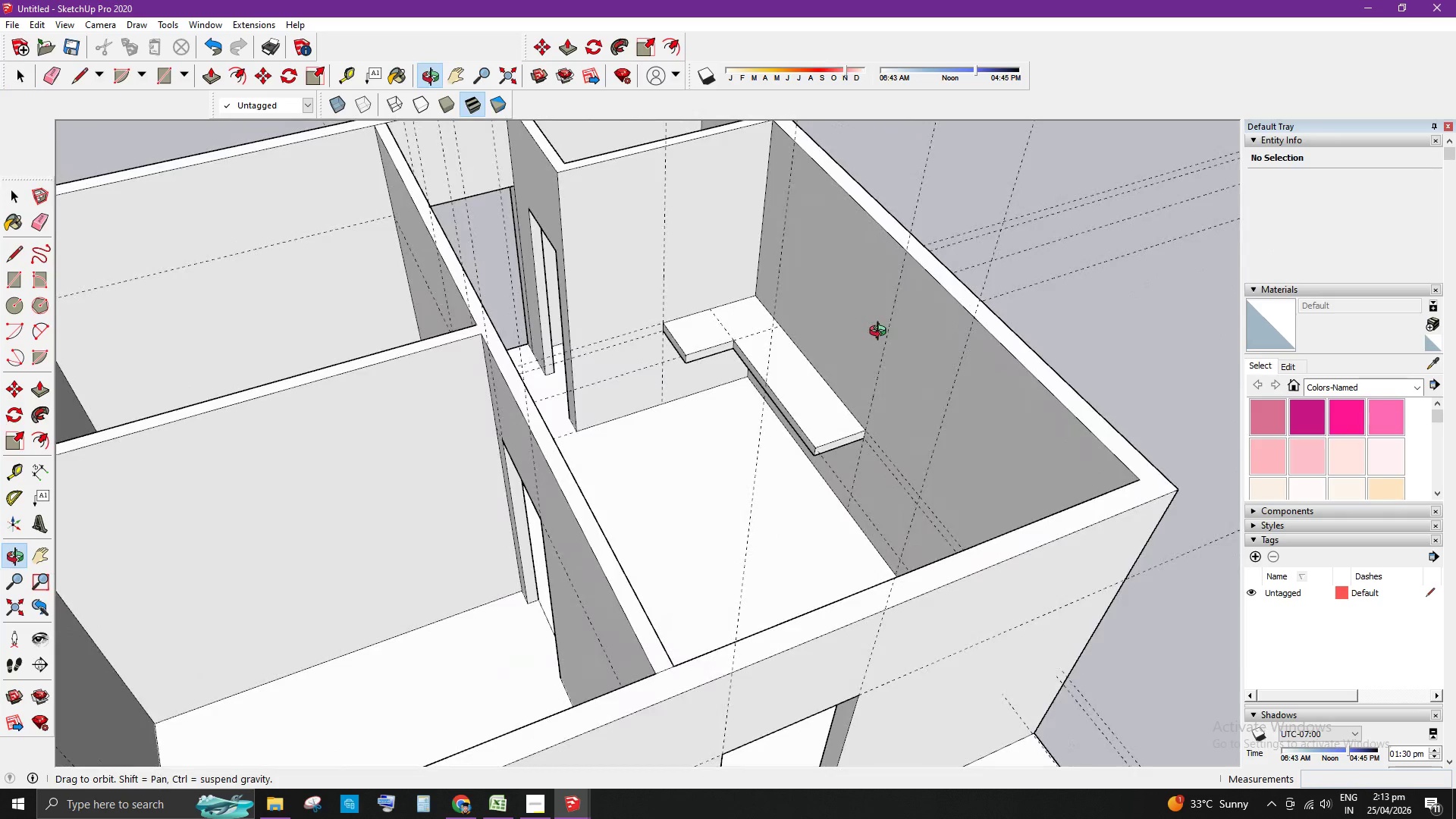 
scroll: coordinate [723, 378], scroll_direction: up, amount: 9.0
 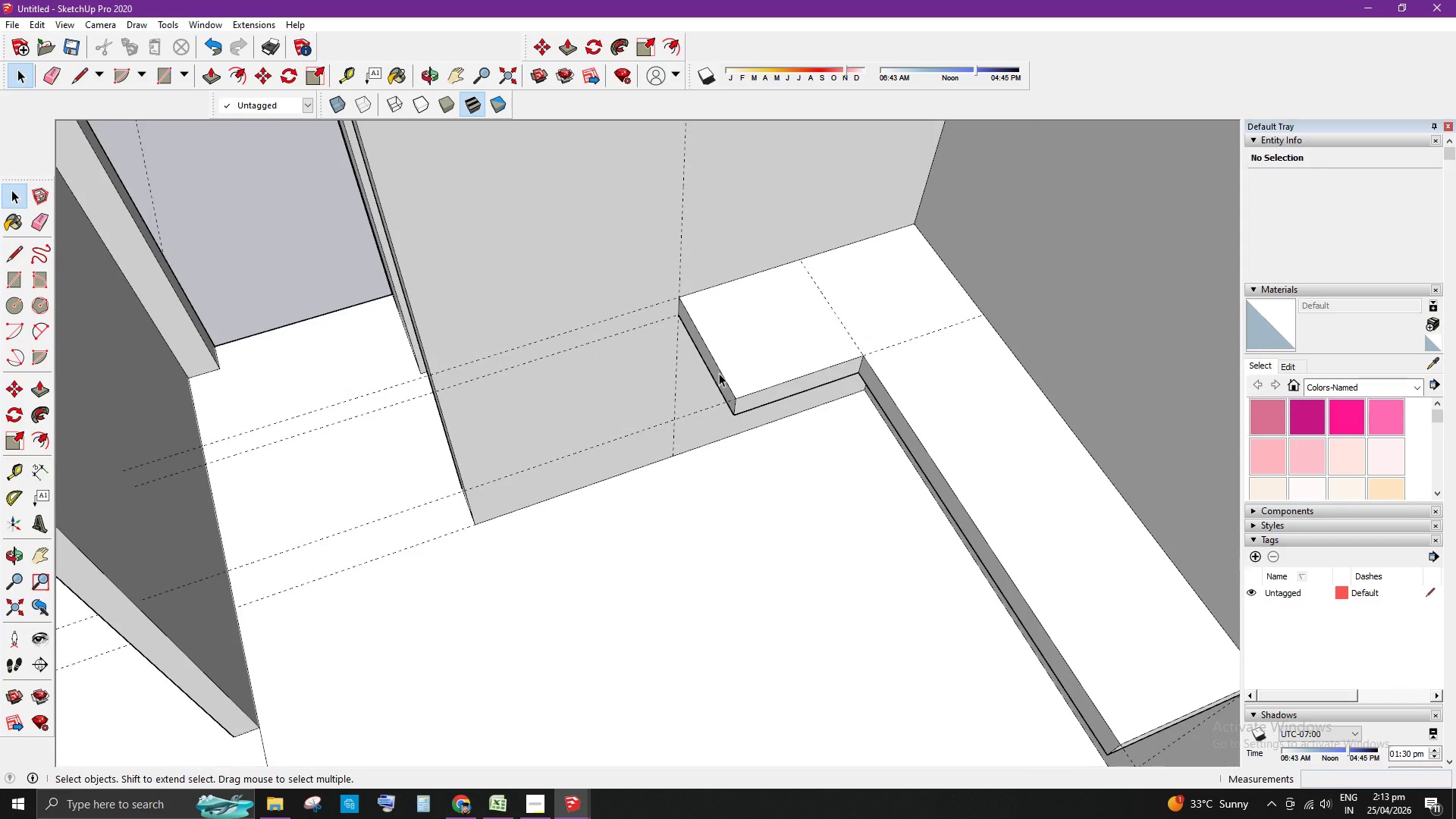 
left_click([719, 373])
 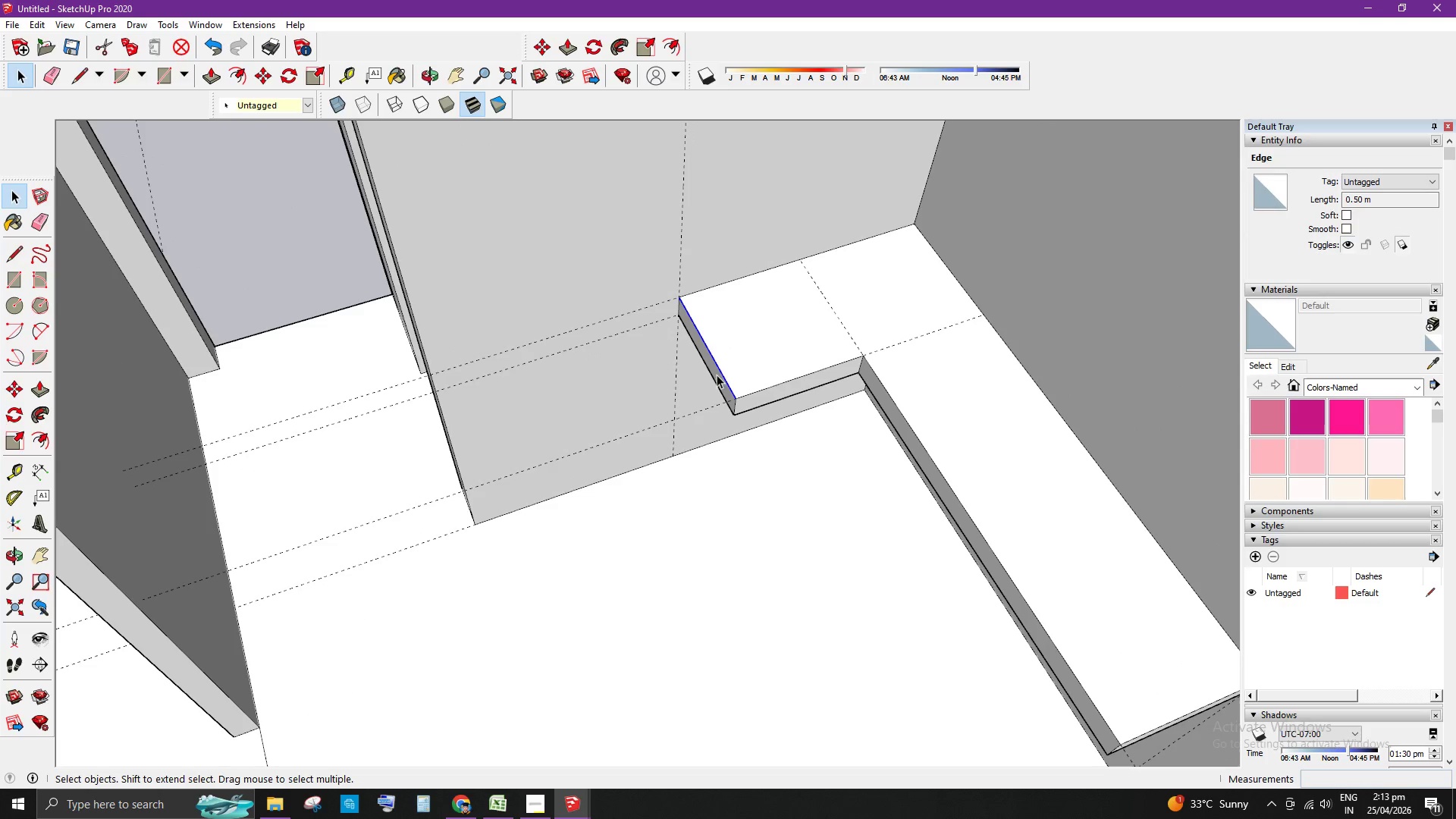 
left_click([714, 376])
 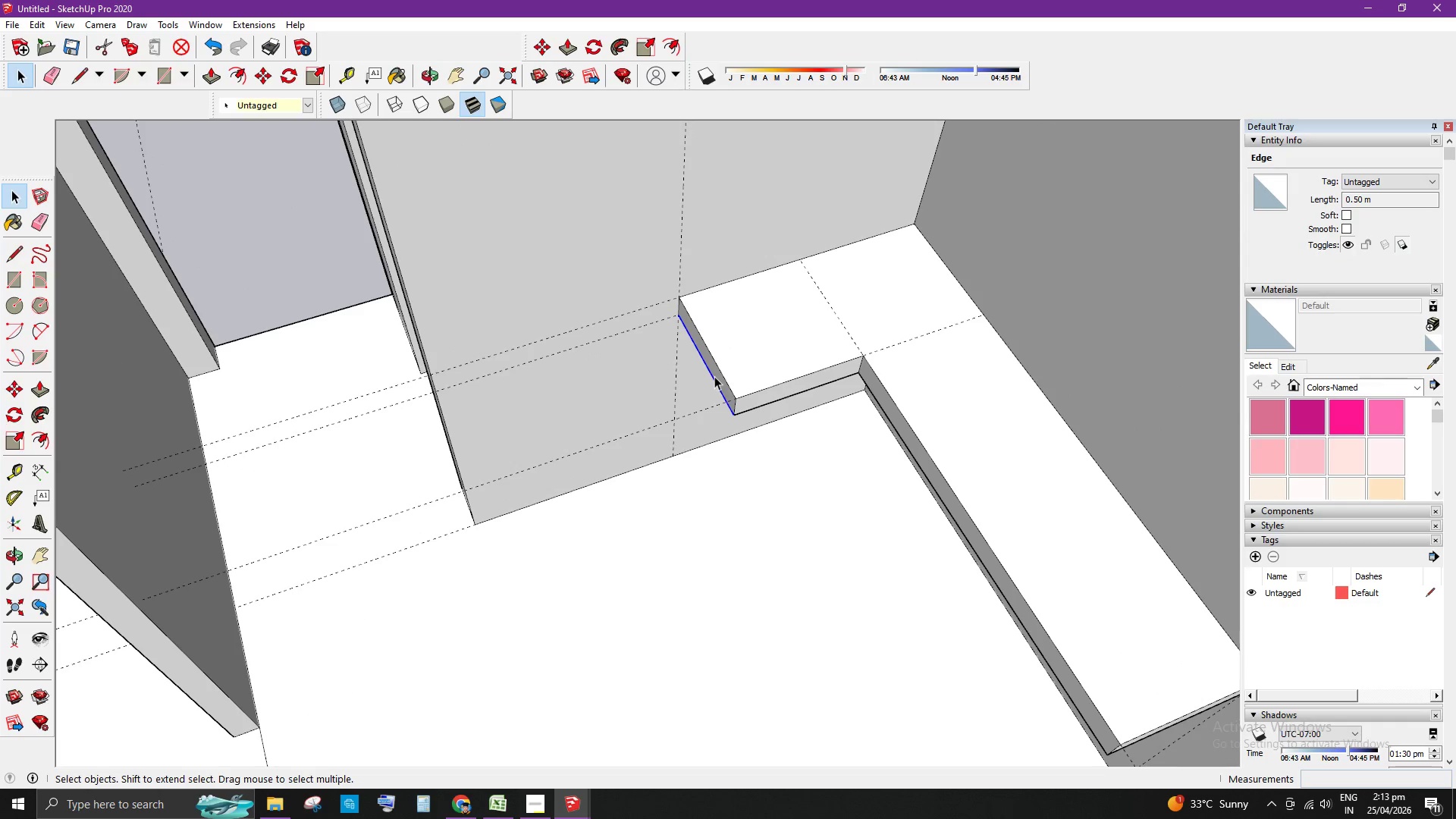 
left_click([715, 376])
 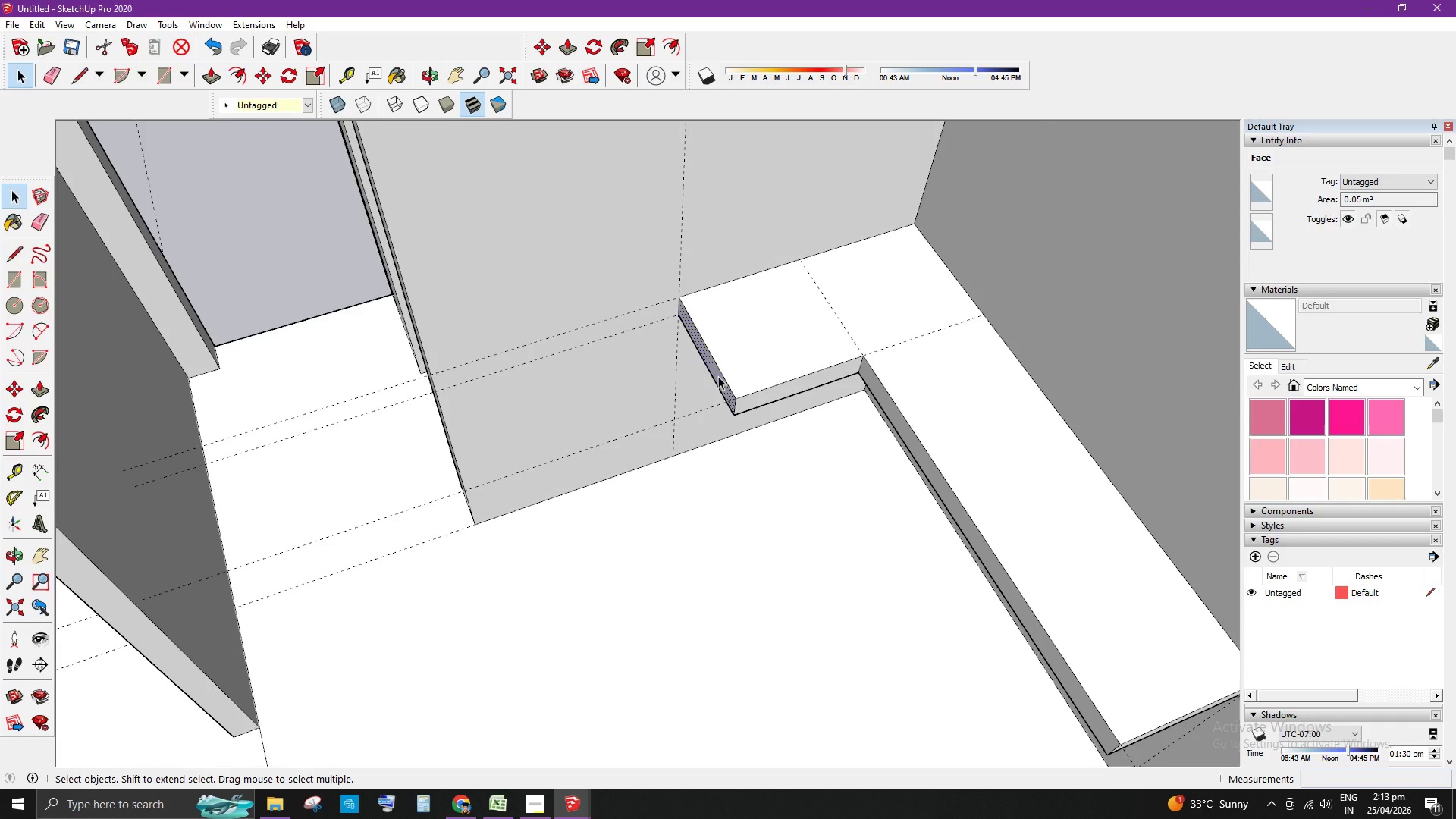 
key(P)
 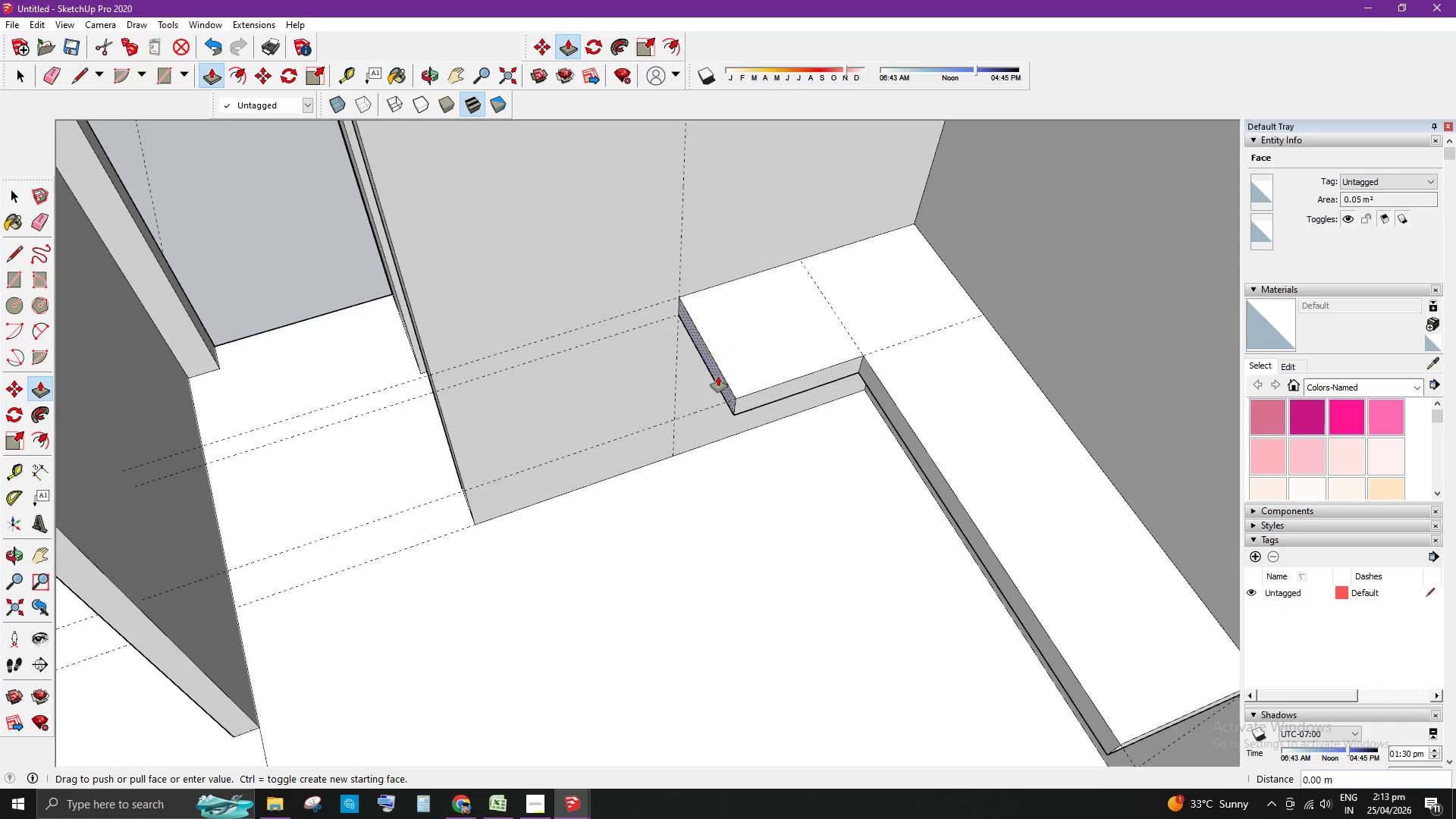 
left_click_drag(start_coordinate=[718, 376], to_coordinate=[428, 349])
 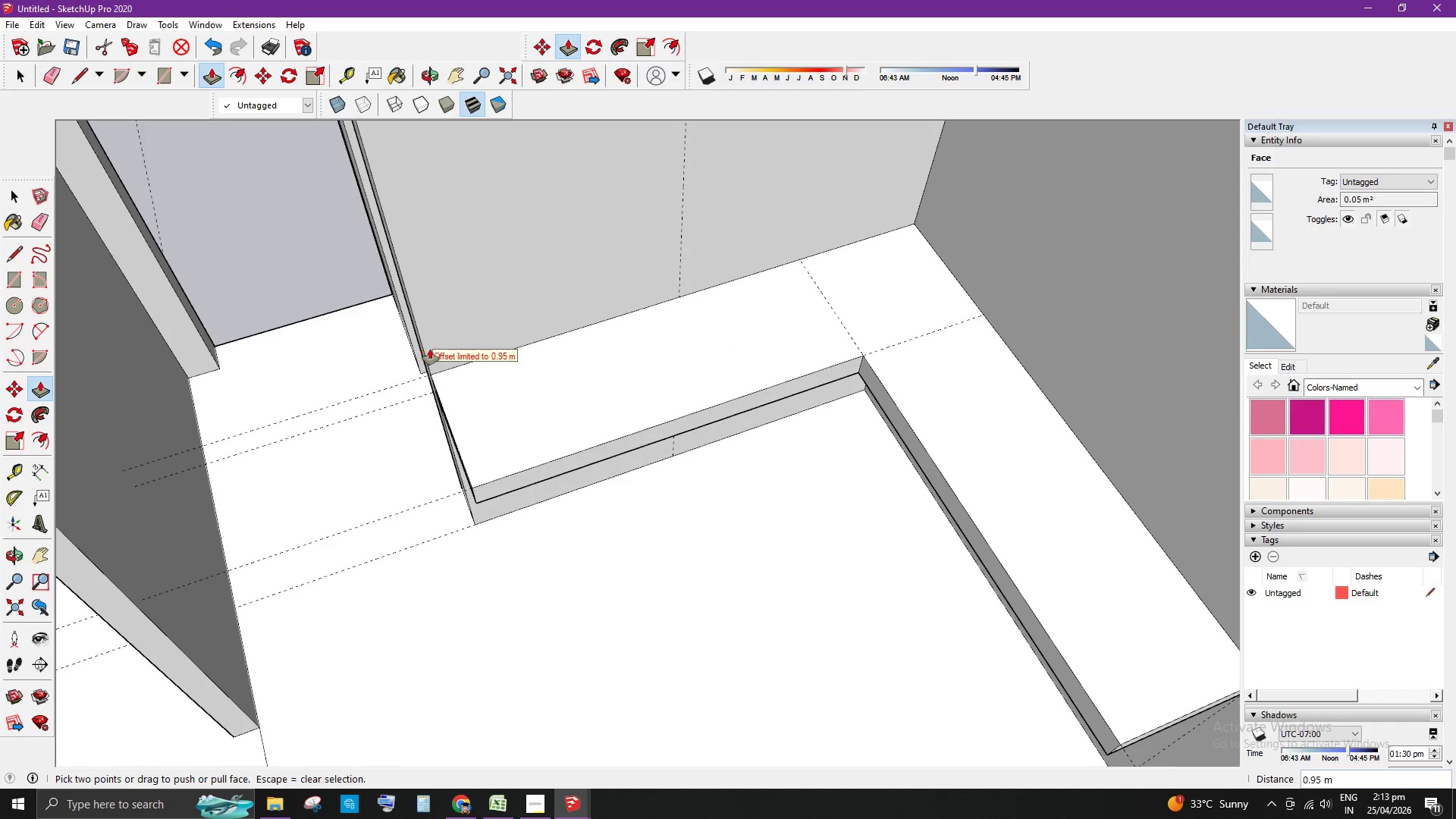 
key(Space)
 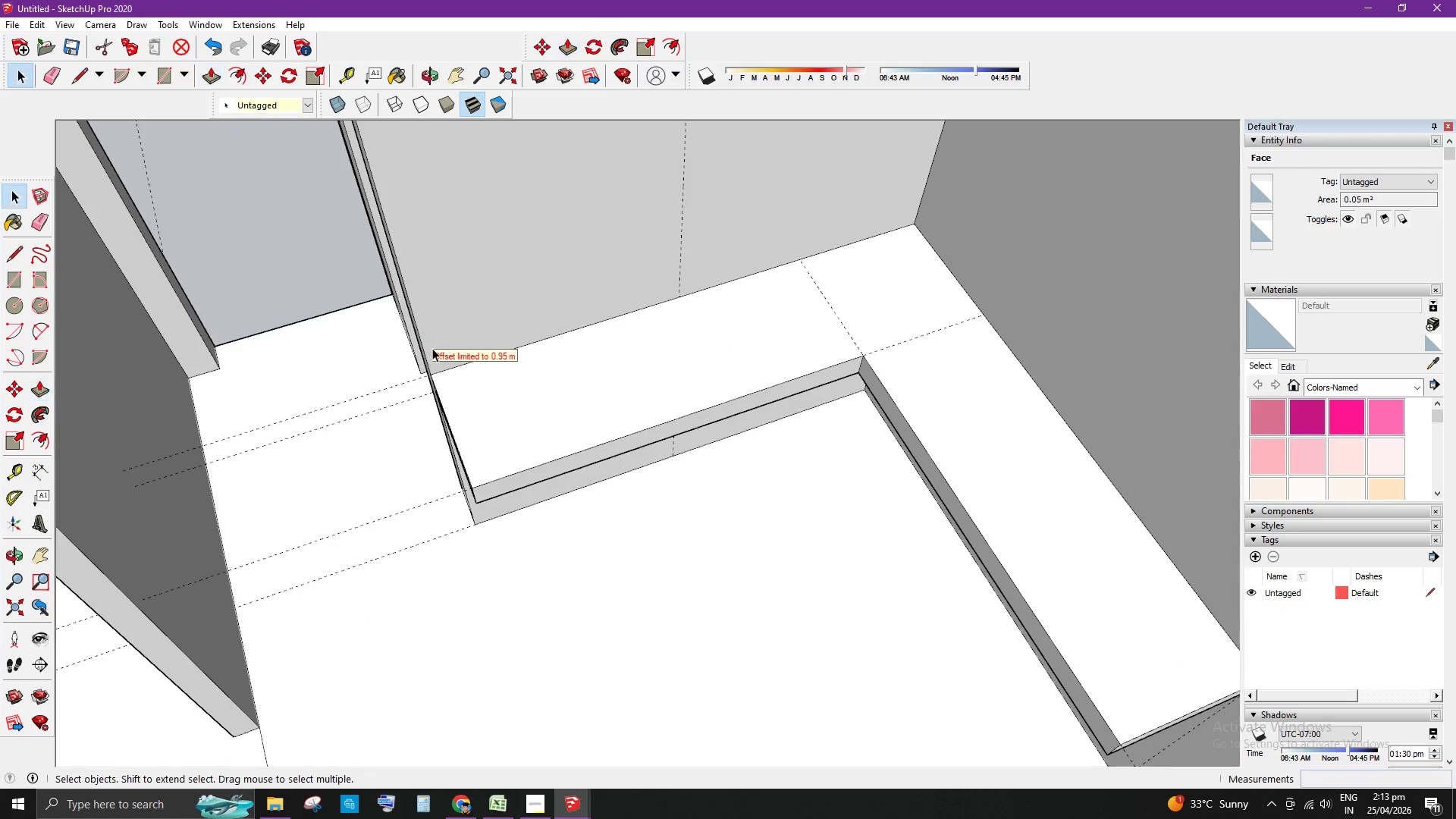 
scroll: coordinate [833, 488], scroll_direction: down, amount: 1.0
 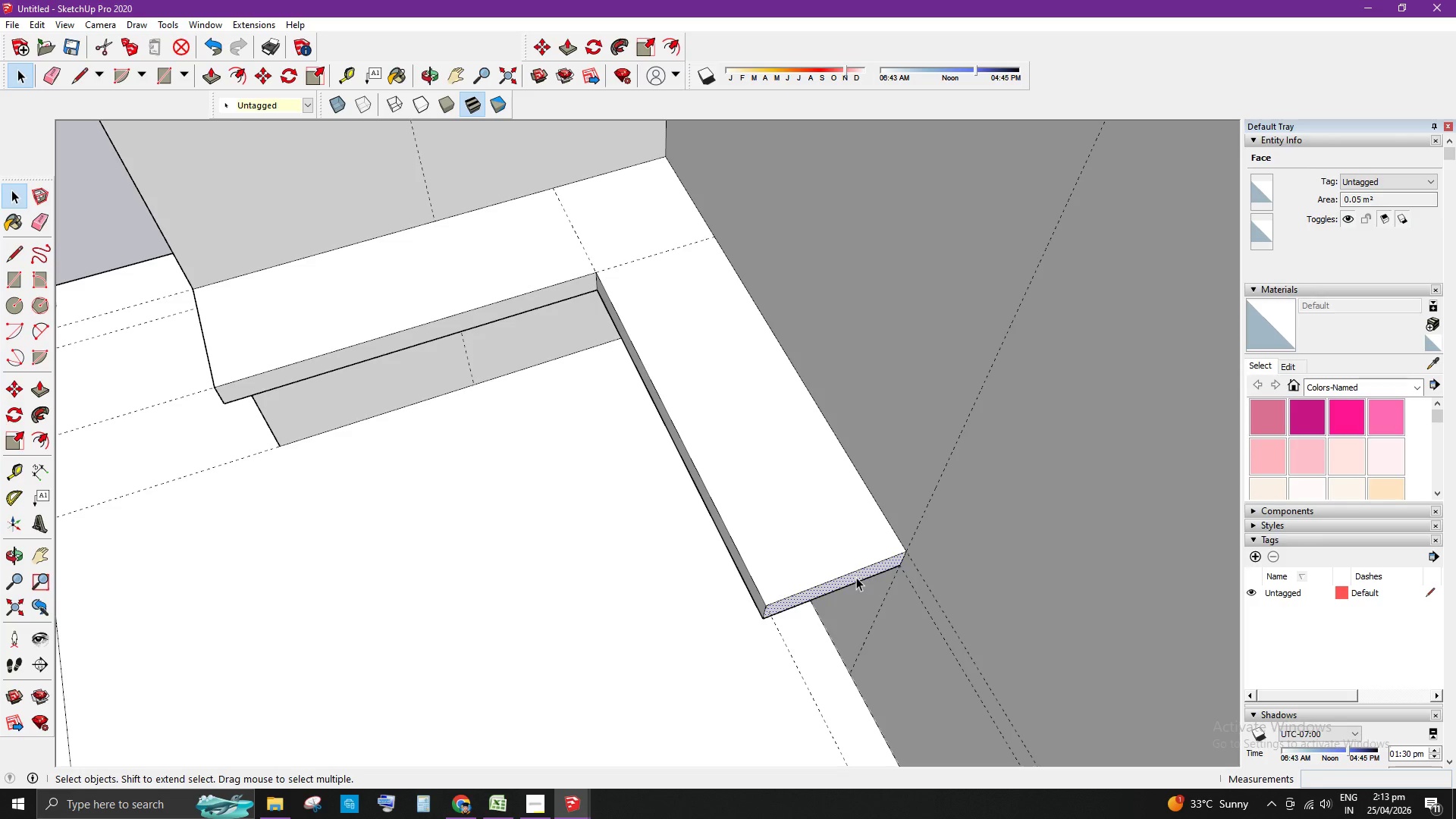 
key(P)
 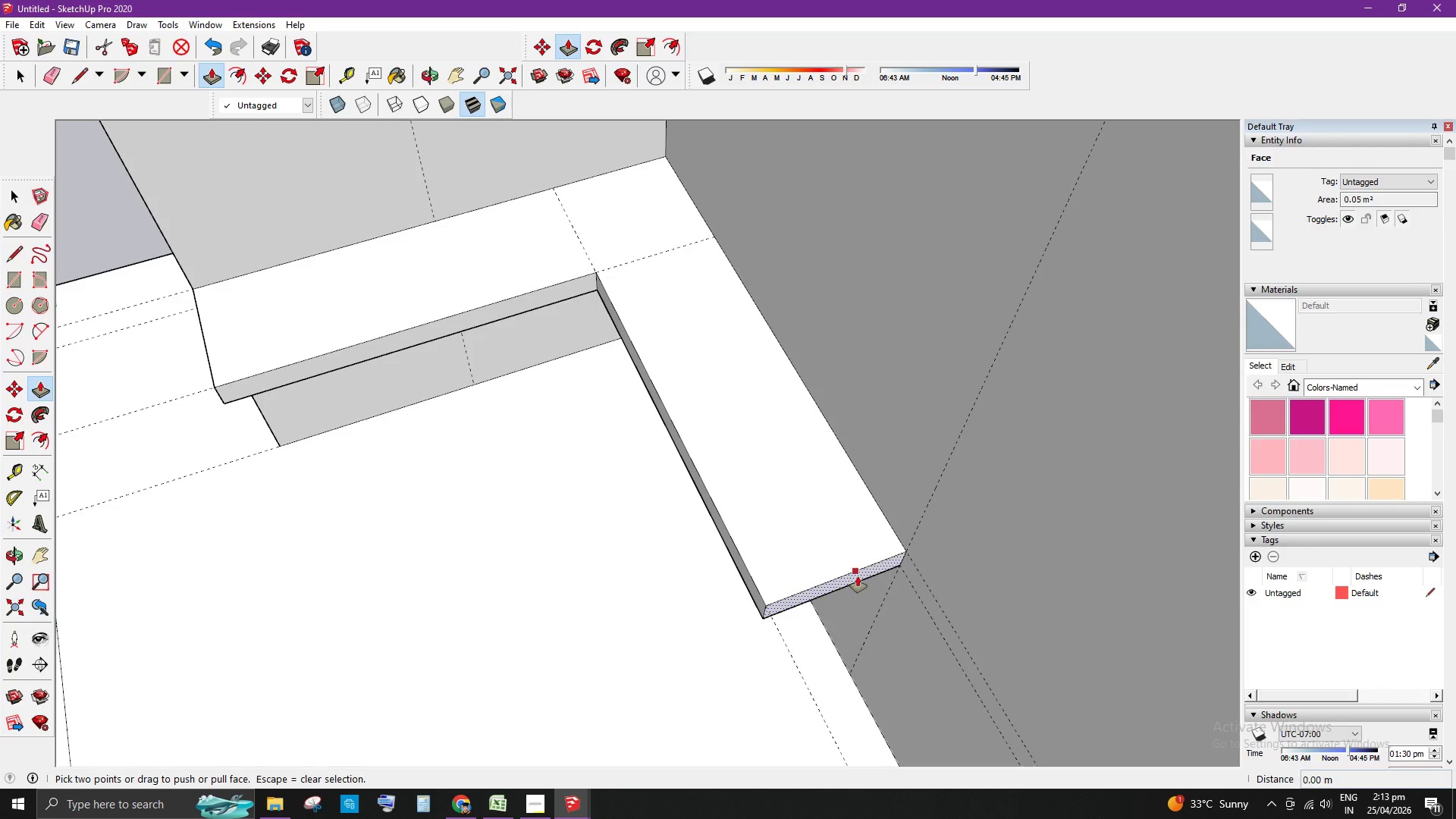 
left_click_drag(start_coordinate=[858, 576], to_coordinate=[679, 244])
 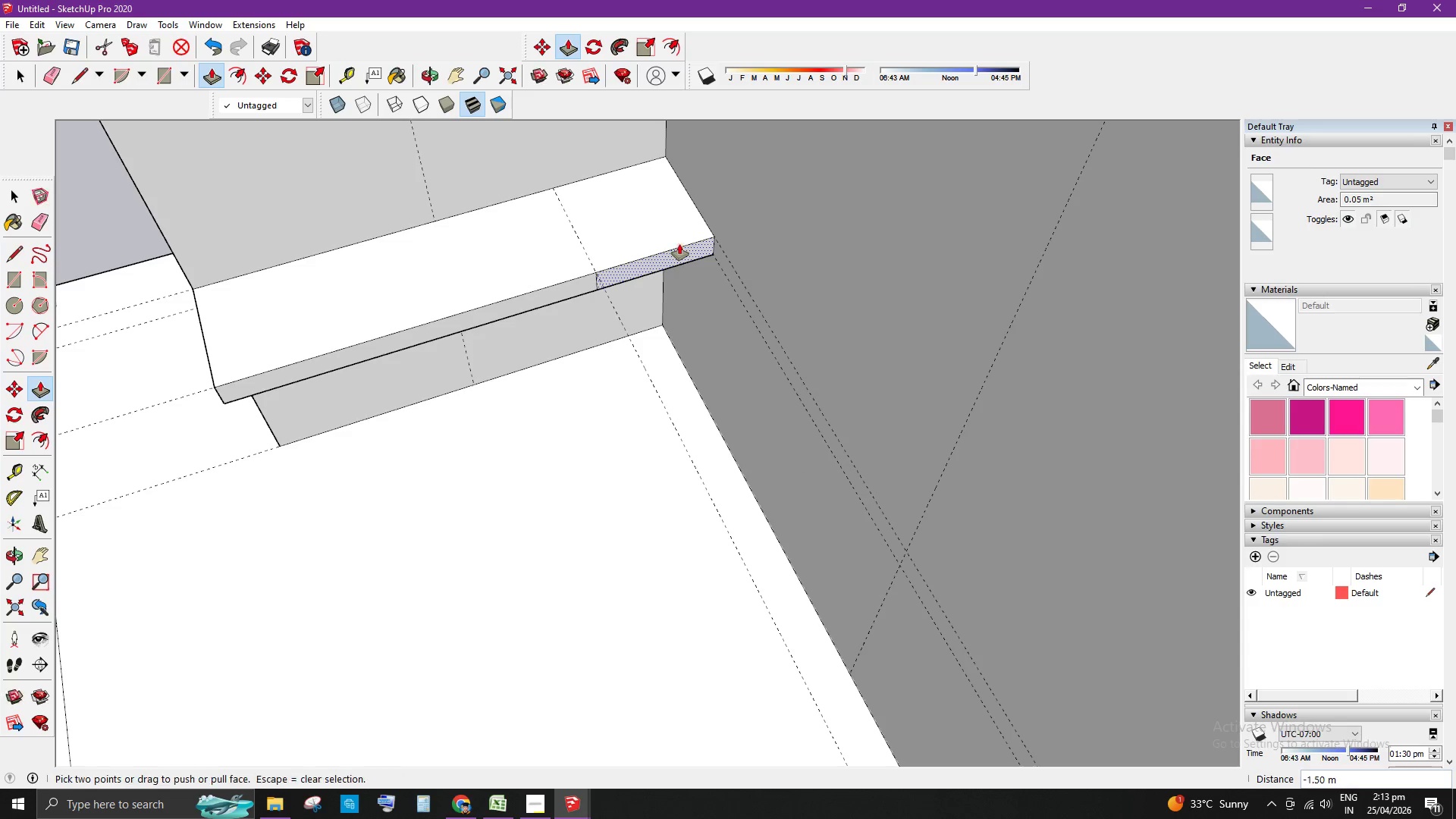 
key(Space)
 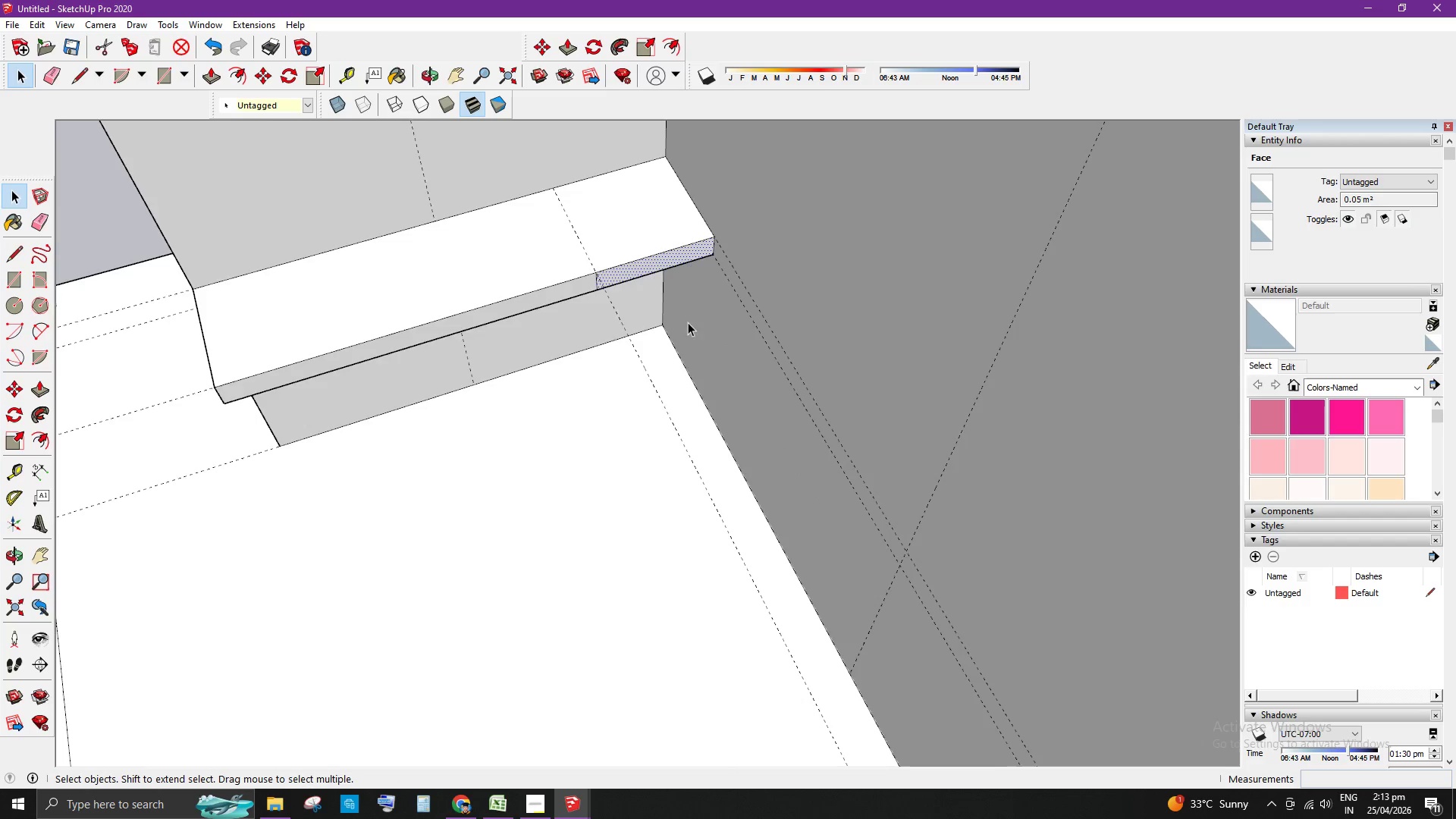 
scroll: coordinate [706, 404], scroll_direction: down, amount: 6.0
 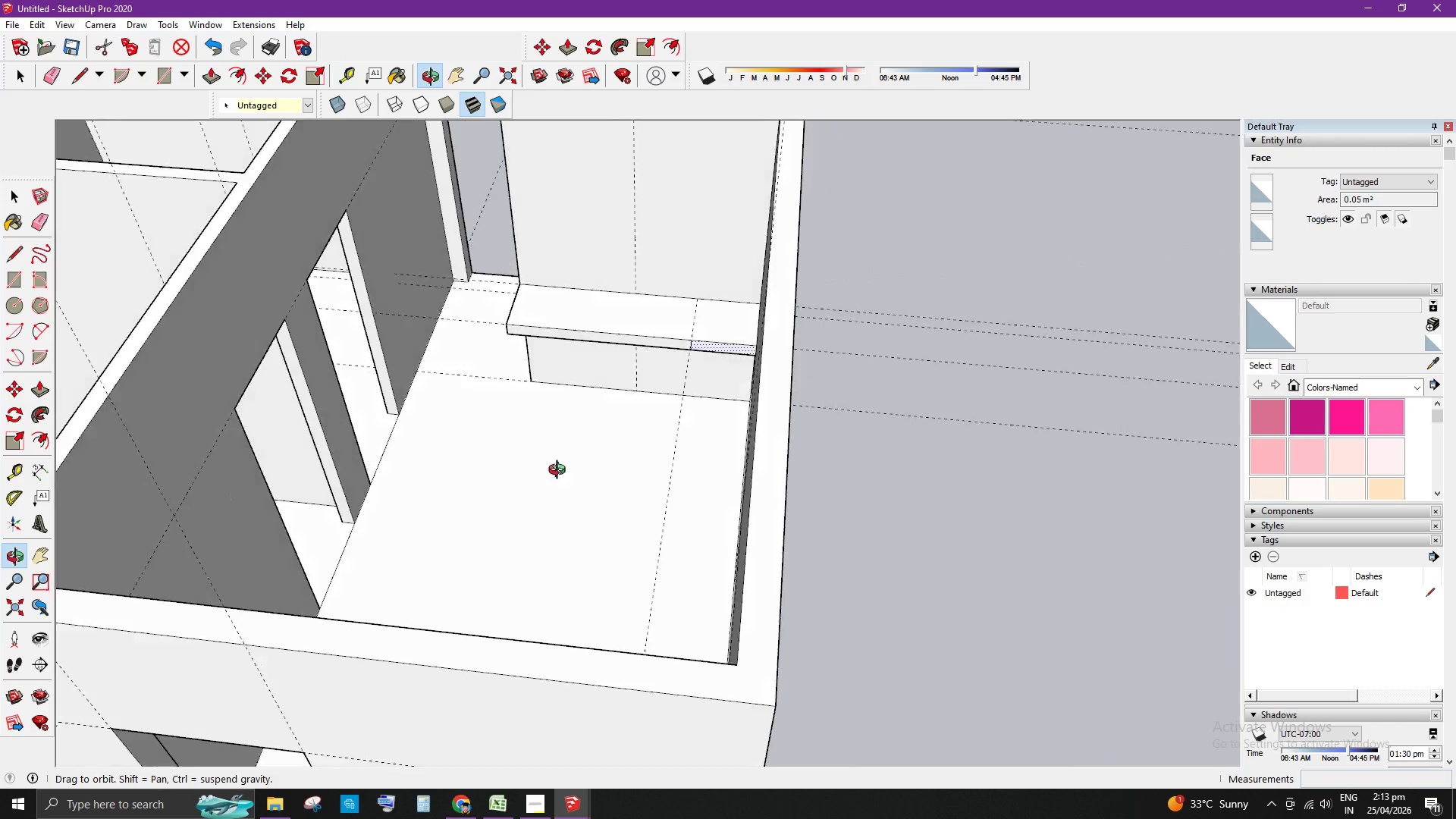 
scroll: coordinate [769, 386], scroll_direction: up, amount: 7.0
 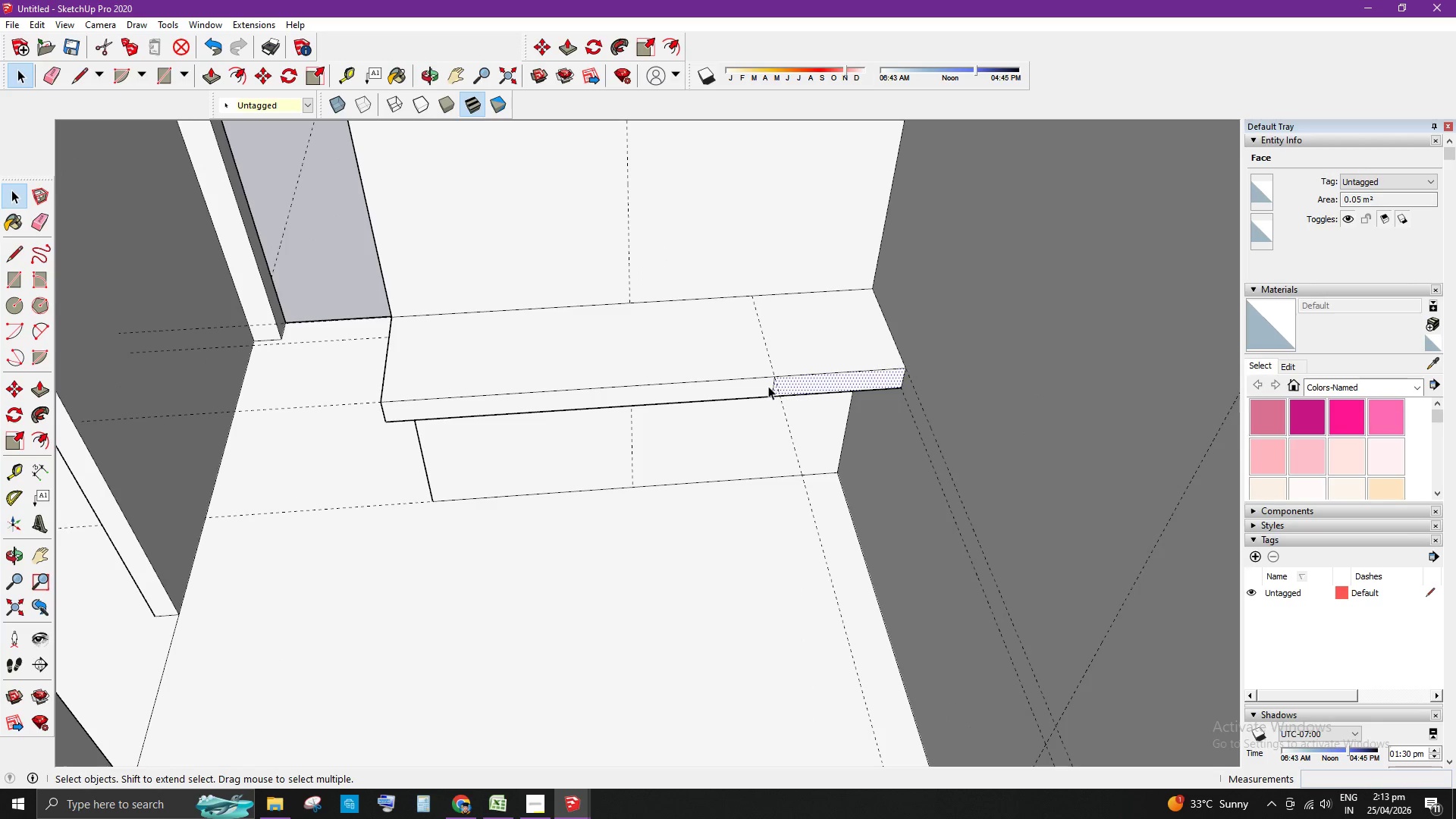 
key(T)
 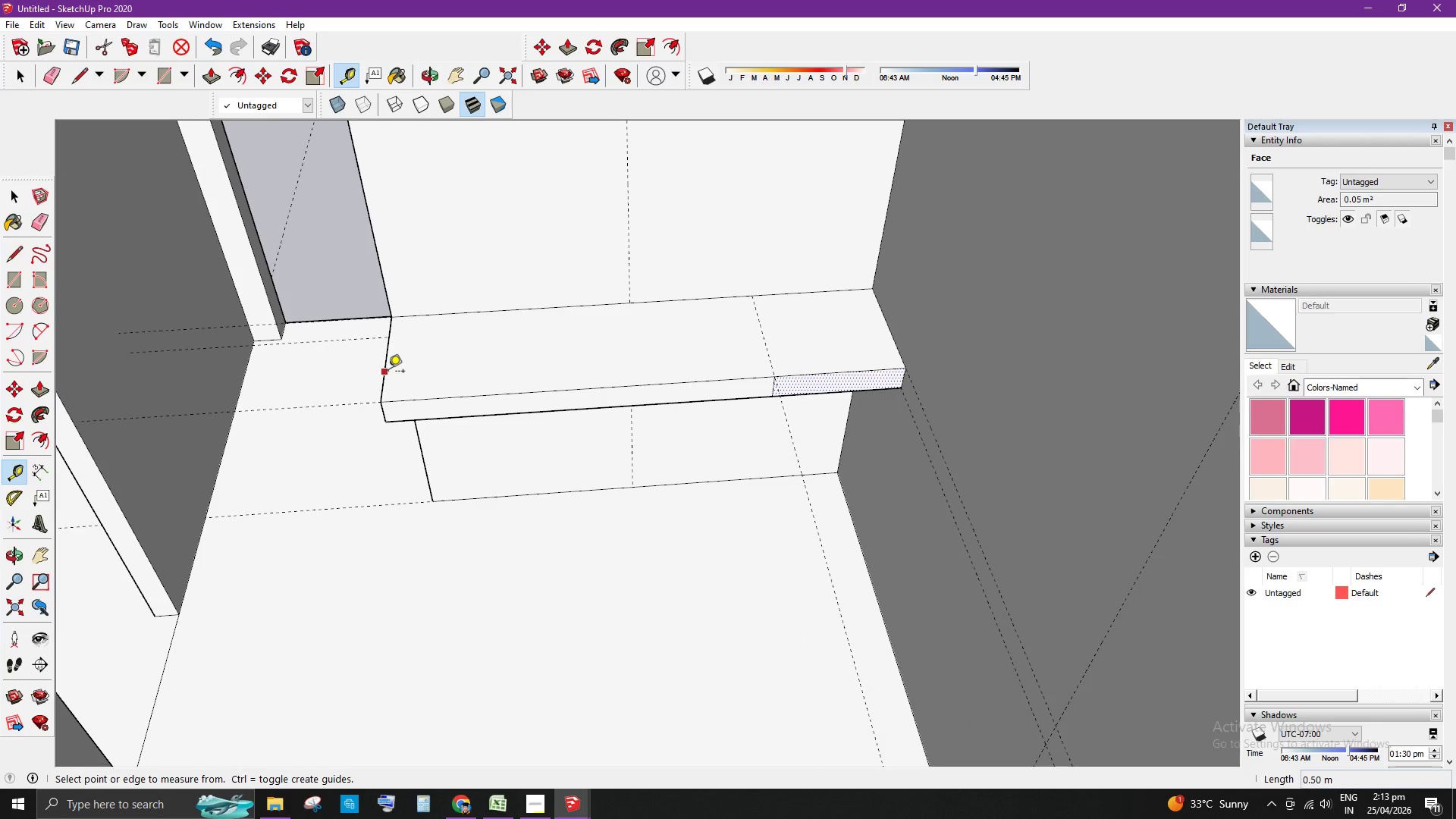 
left_click_drag(start_coordinate=[387, 370], to_coordinate=[403, 367])
 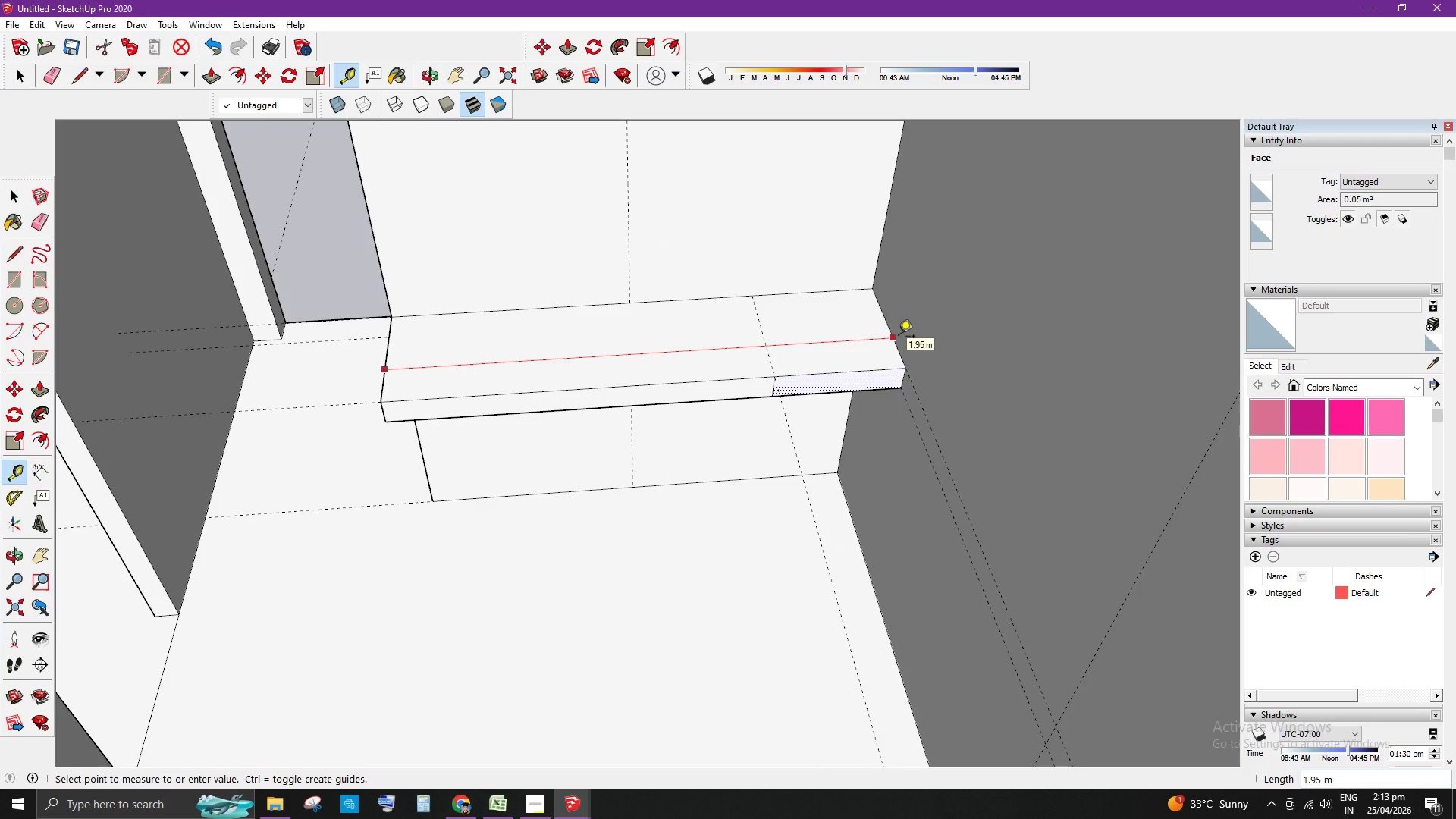 
key(Space)
 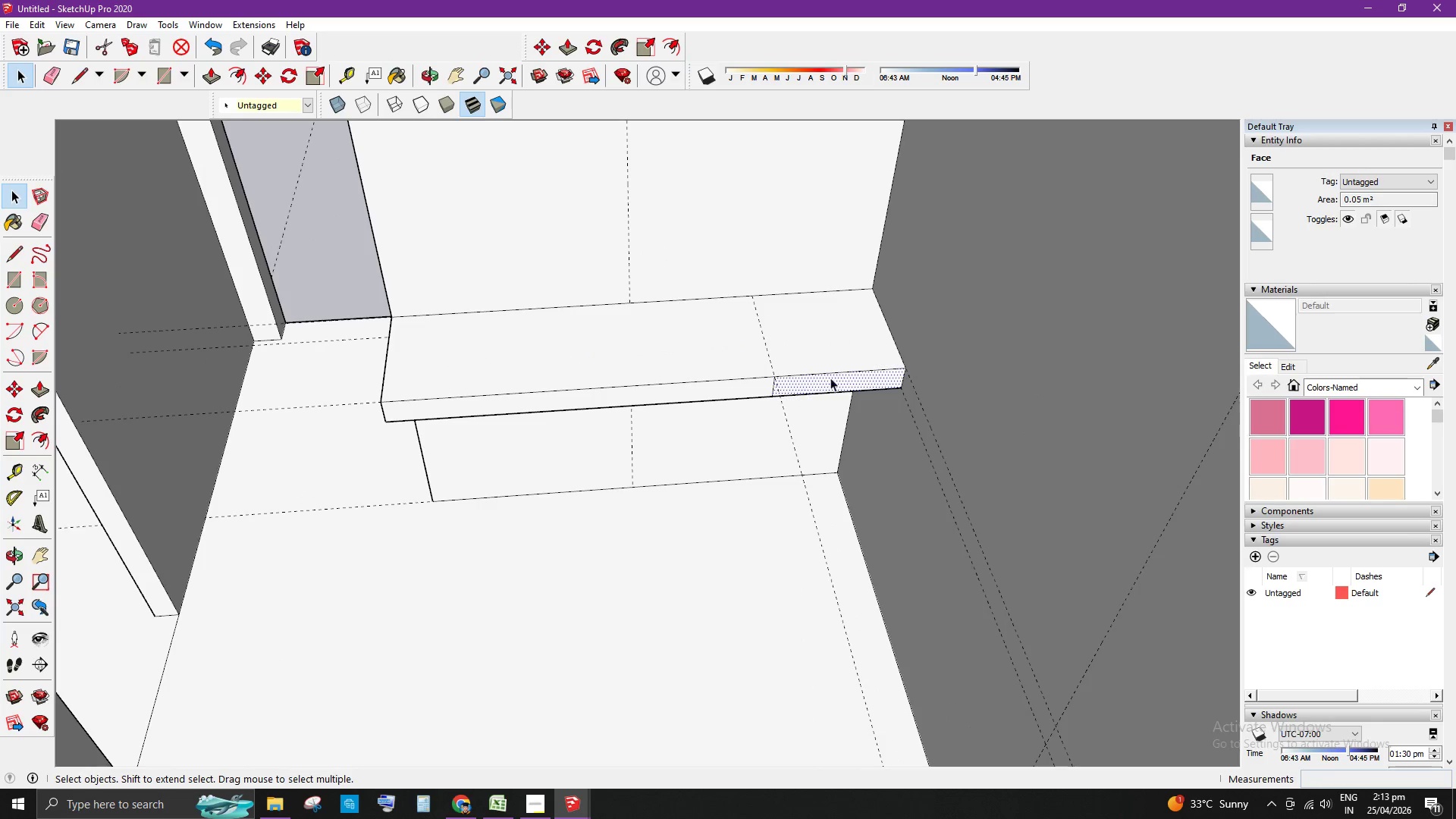 
key(E)
 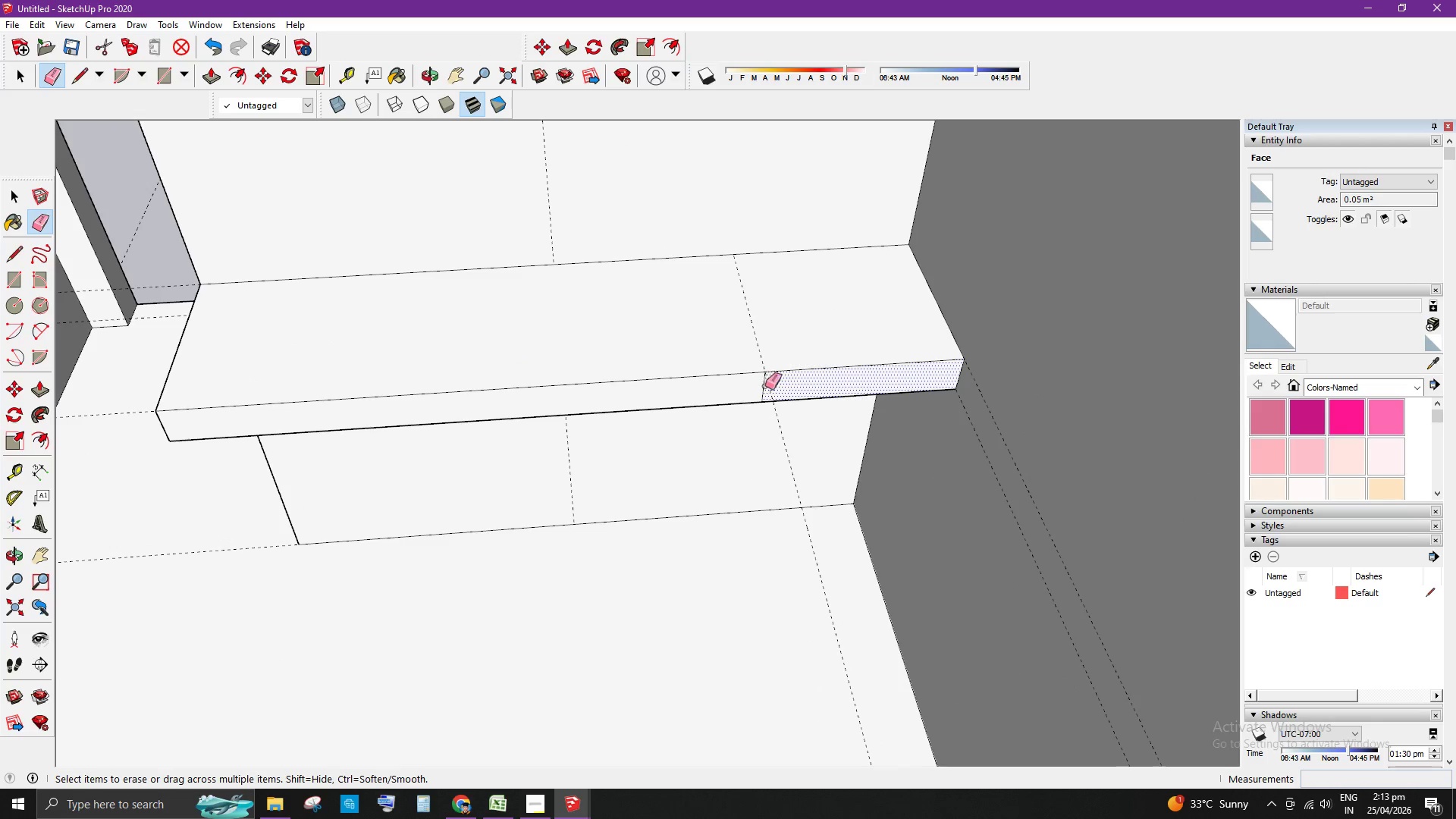 
scroll: coordinate [792, 386], scroll_direction: up, amount: 4.0
 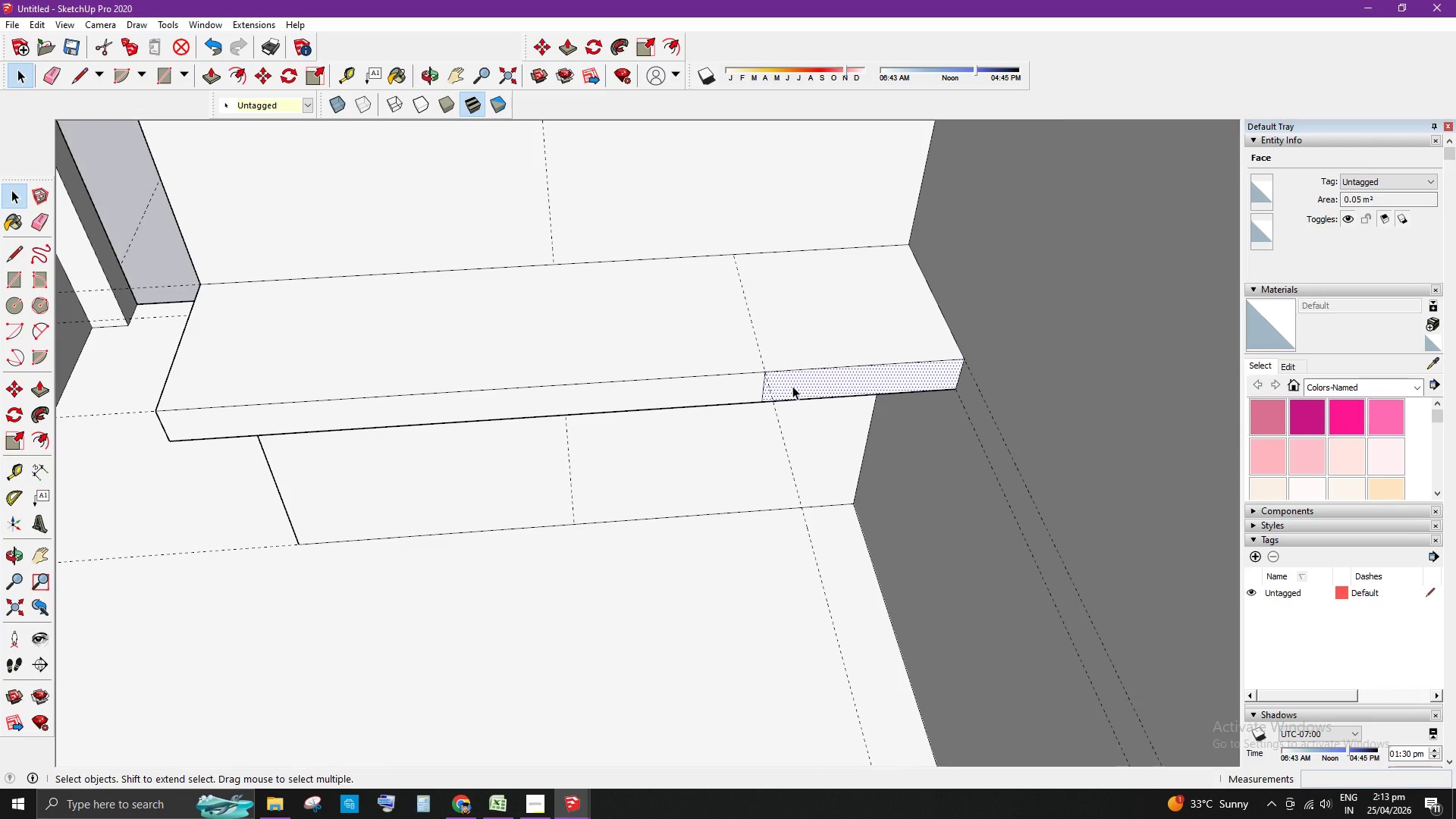 
left_click_drag(start_coordinate=[768, 388], to_coordinate=[761, 388])
 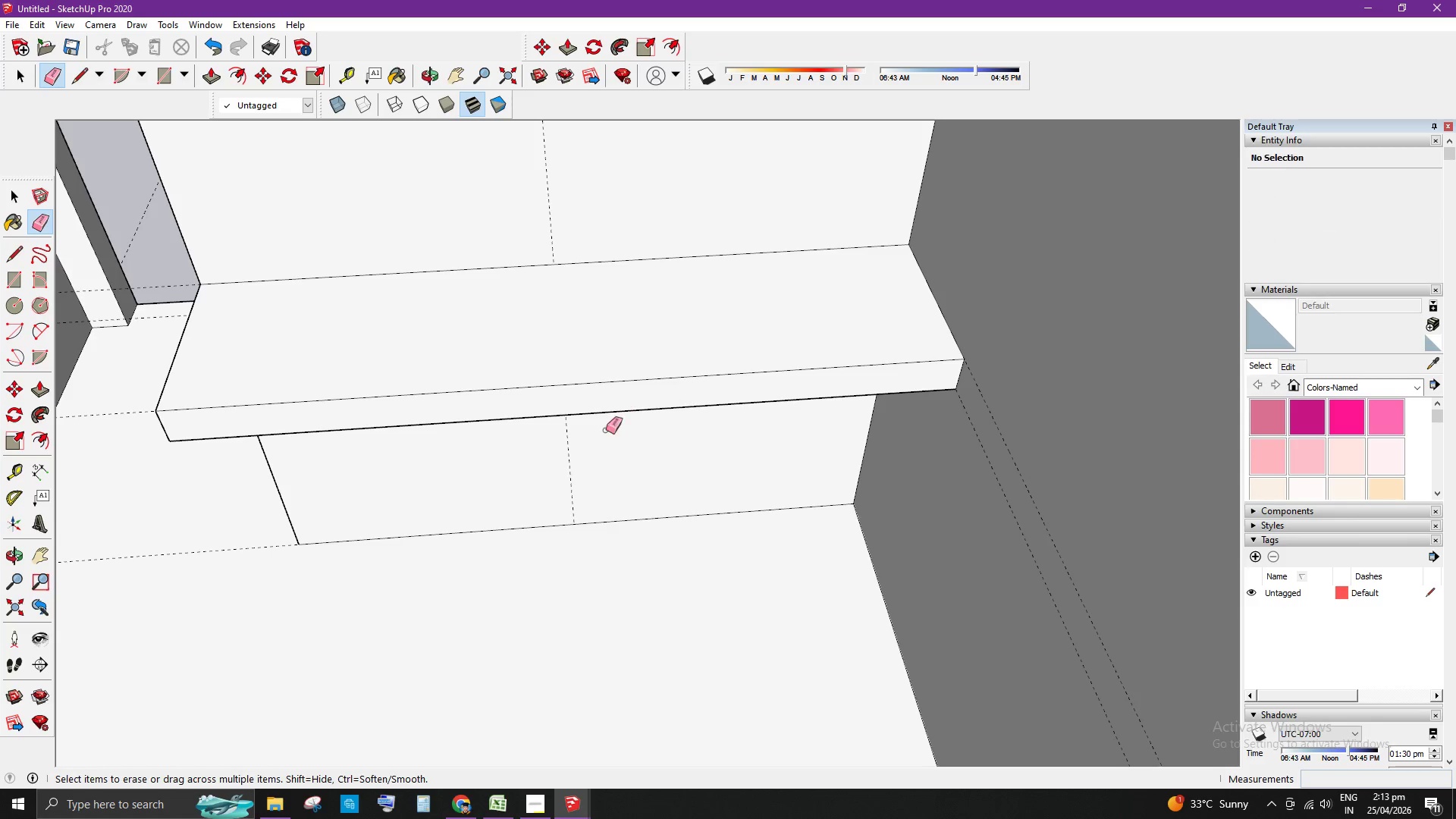 
left_click_drag(start_coordinate=[590, 475], to_coordinate=[569, 477])
 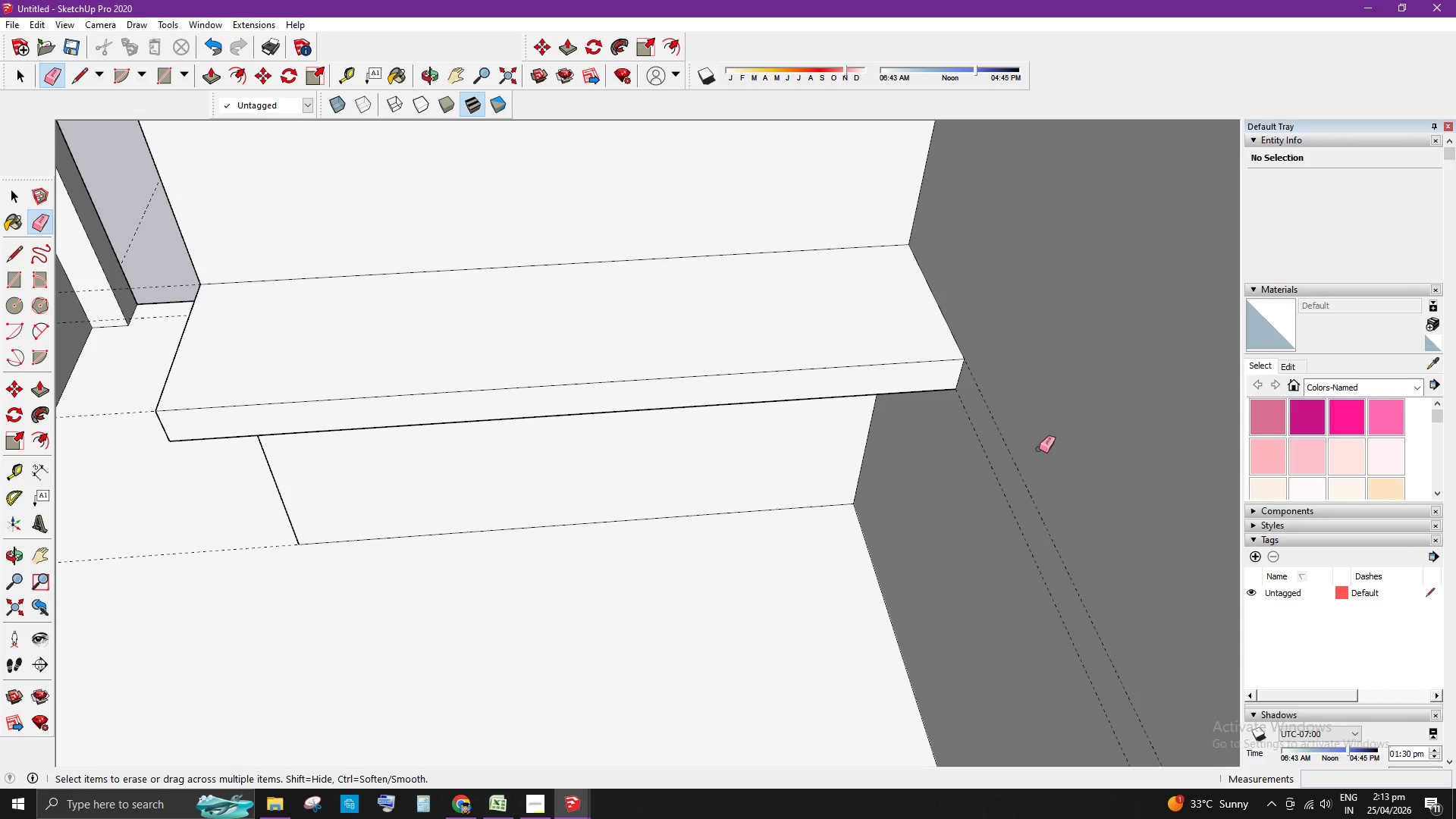 
left_click_drag(start_coordinate=[1021, 449], to_coordinate=[1009, 462])
 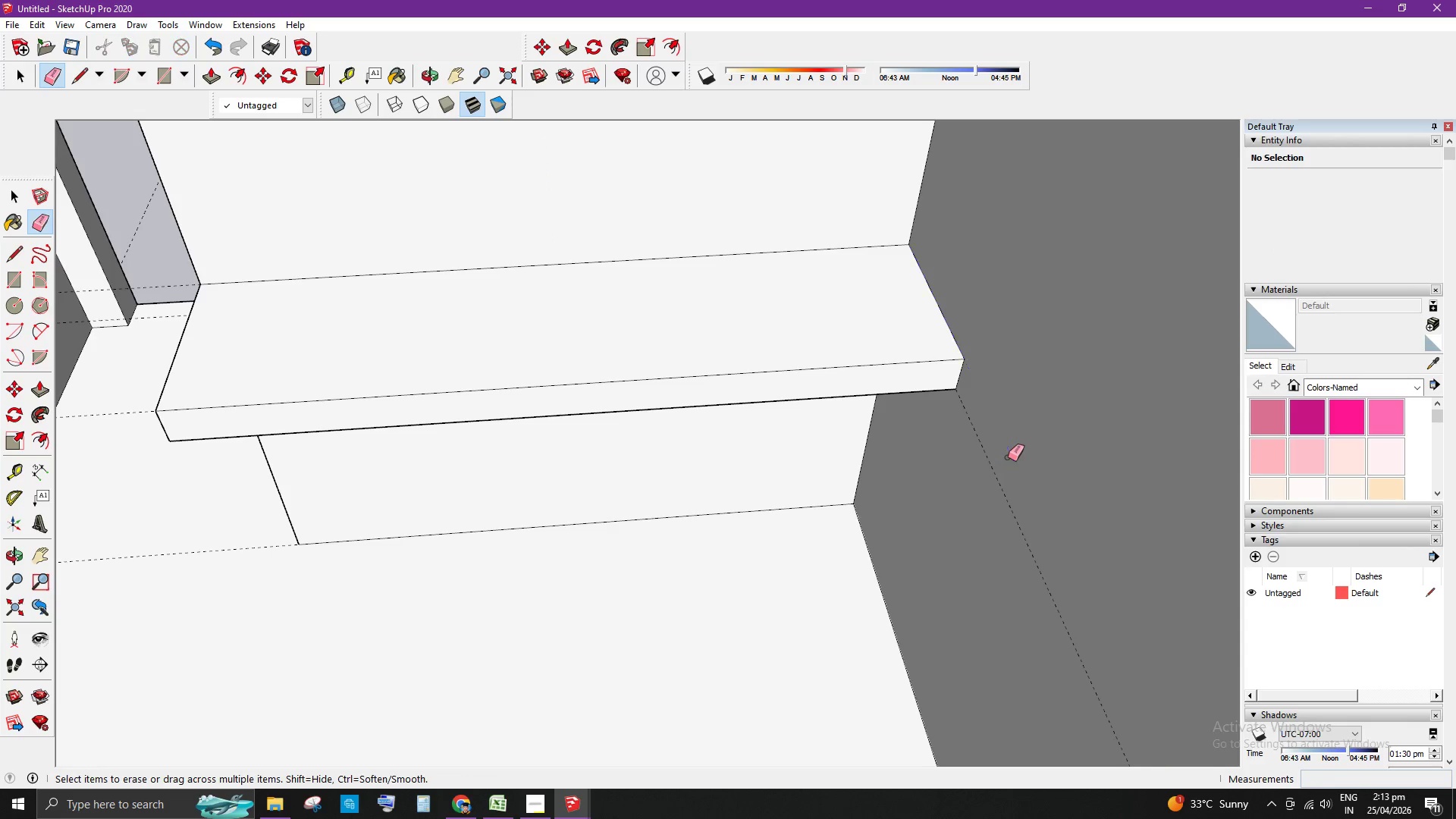 
left_click_drag(start_coordinate=[1008, 457], to_coordinate=[998, 488])
 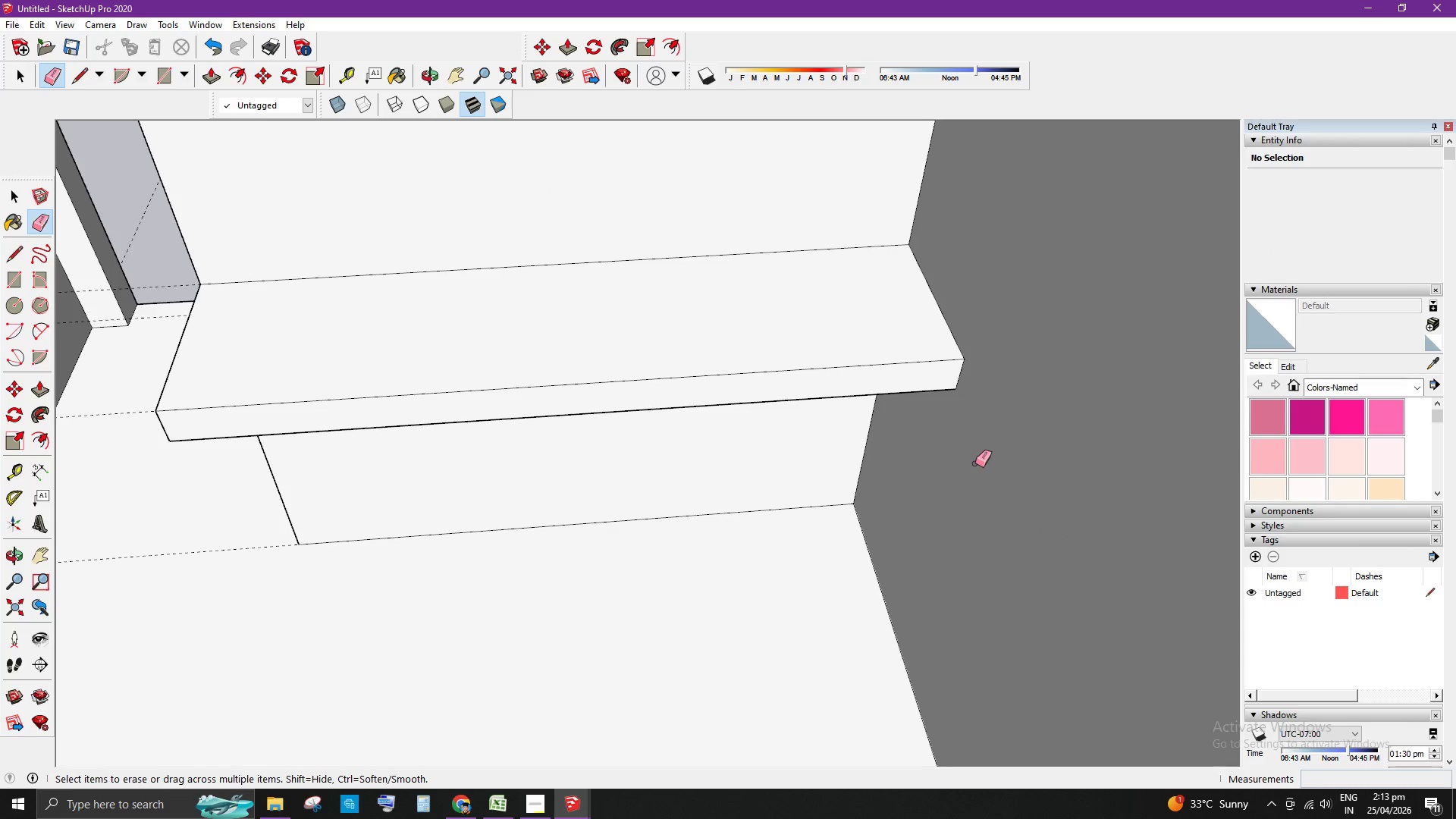 
key(Space)
 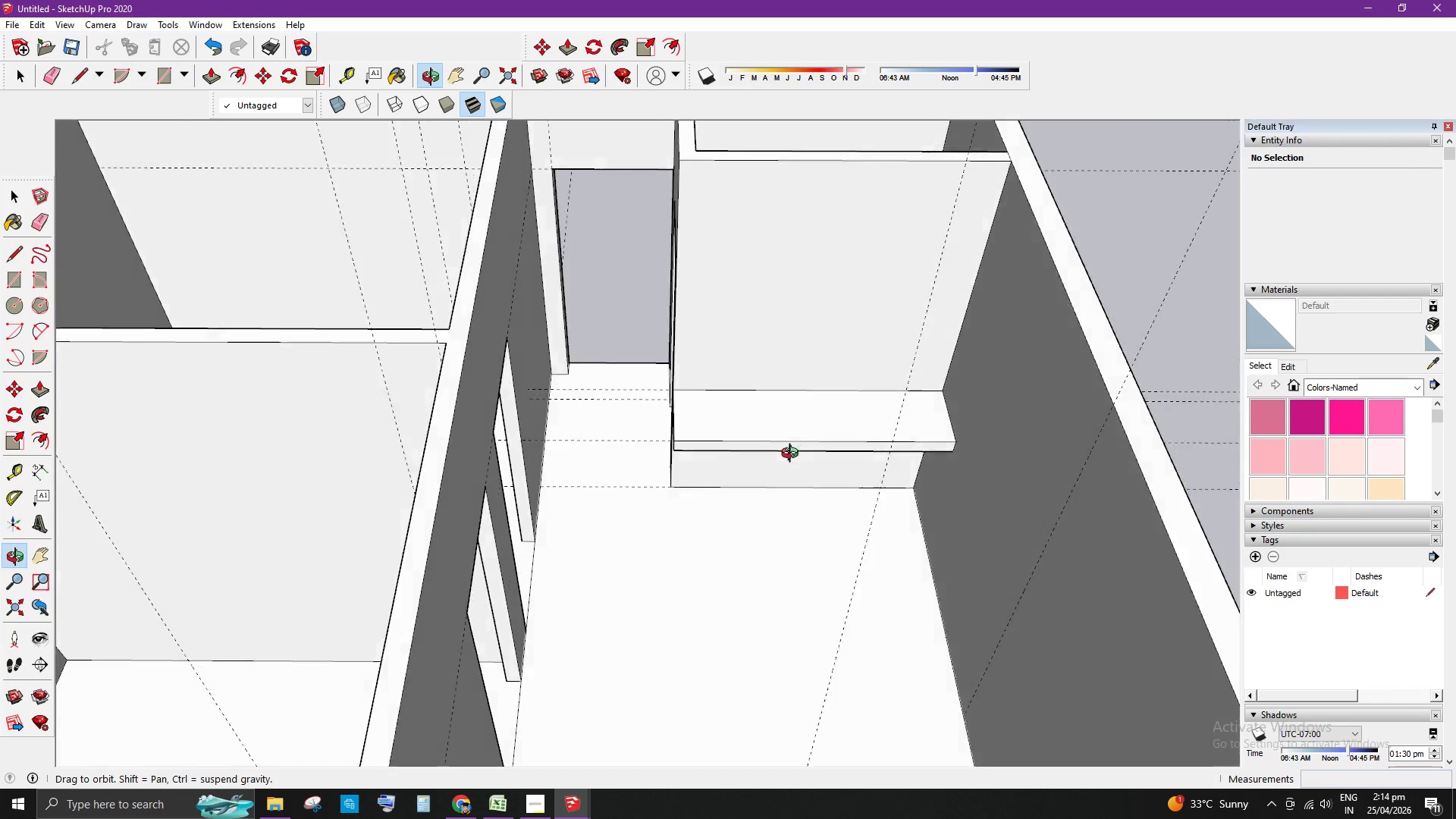 
scroll: coordinate [937, 445], scroll_direction: down, amount: 11.0
 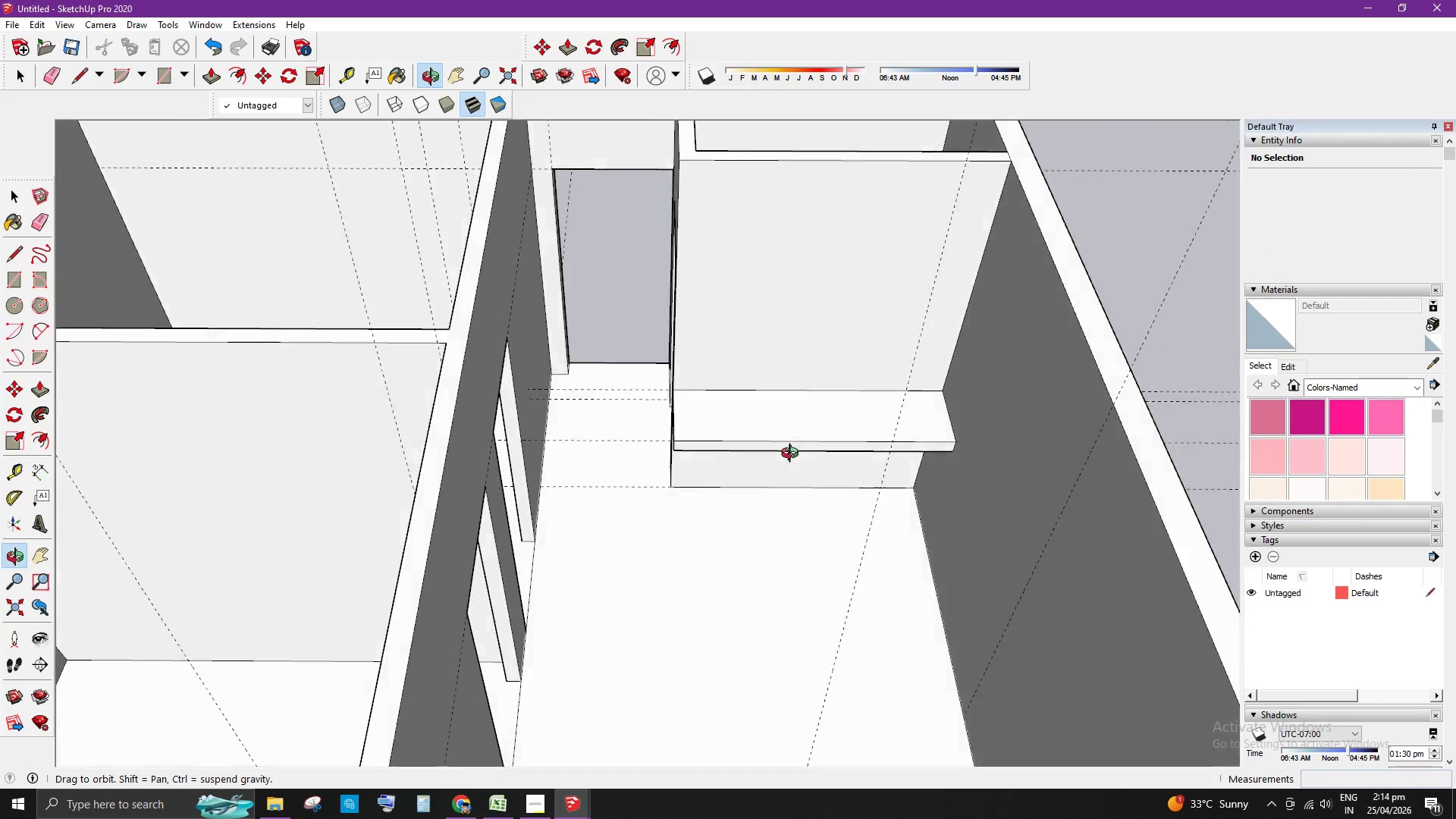 
scroll: coordinate [647, 266], scroll_direction: up, amount: 18.0
 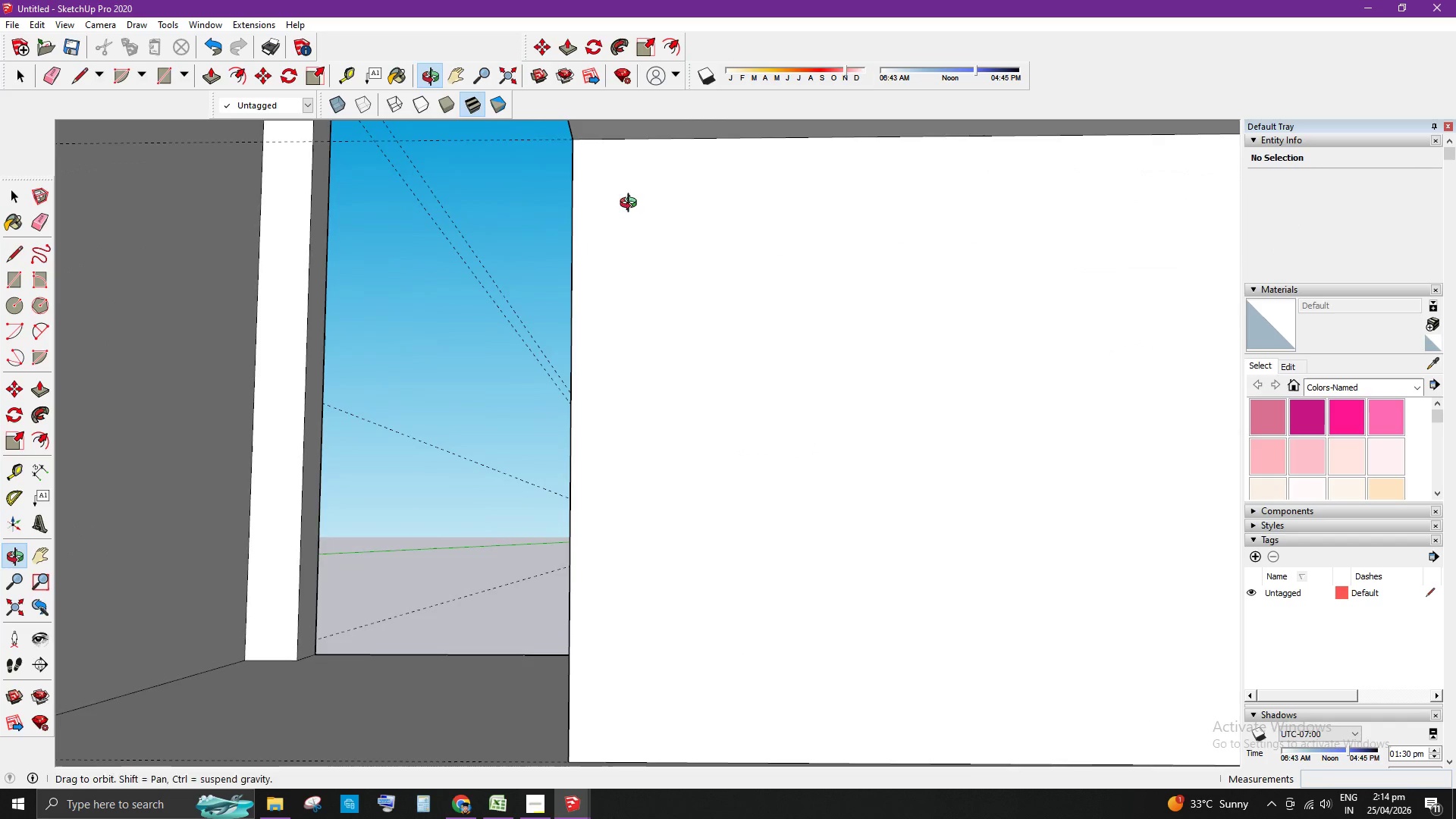 
scroll: coordinate [673, 152], scroll_direction: down, amount: 2.0
 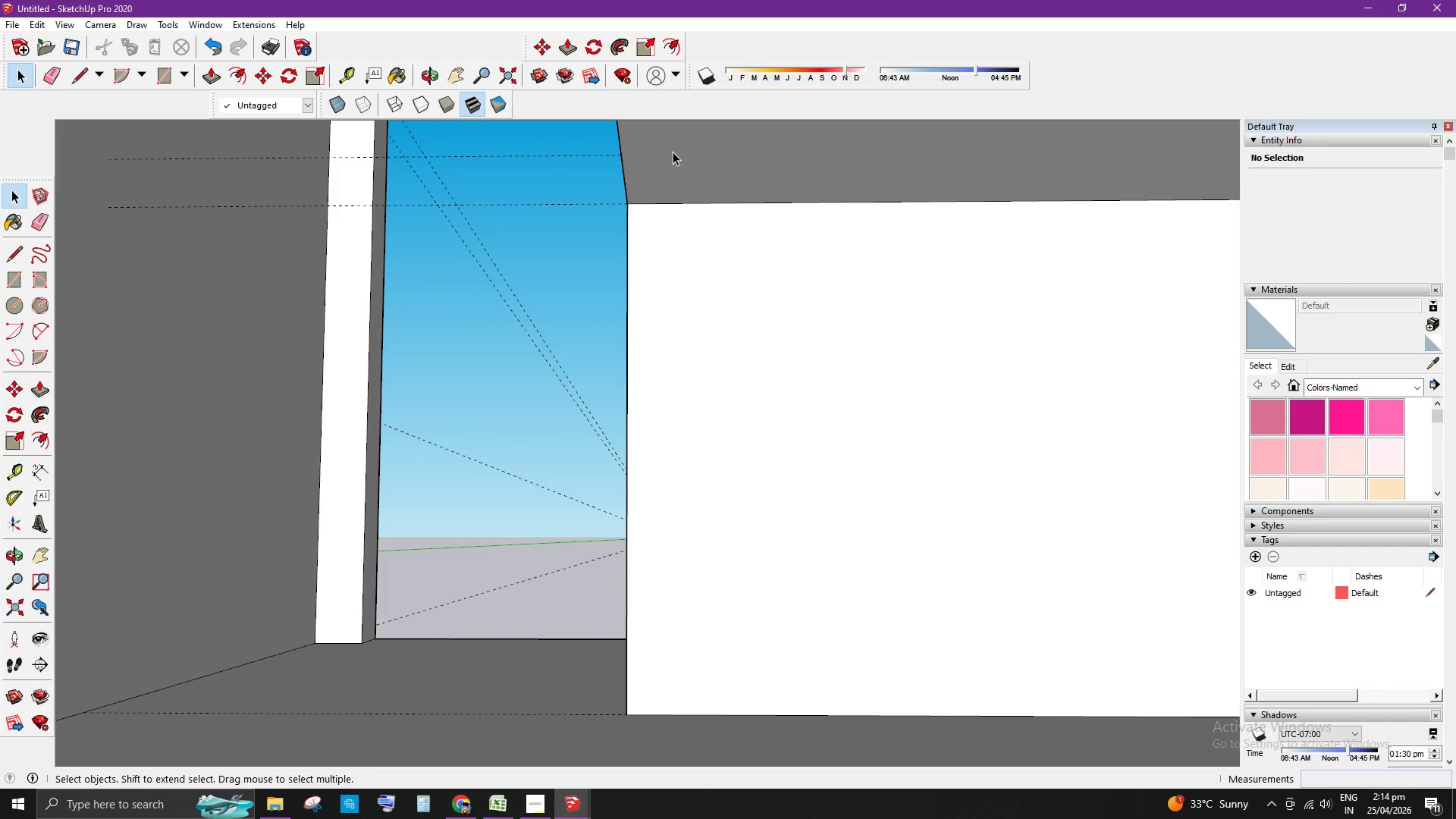 
key(T)
 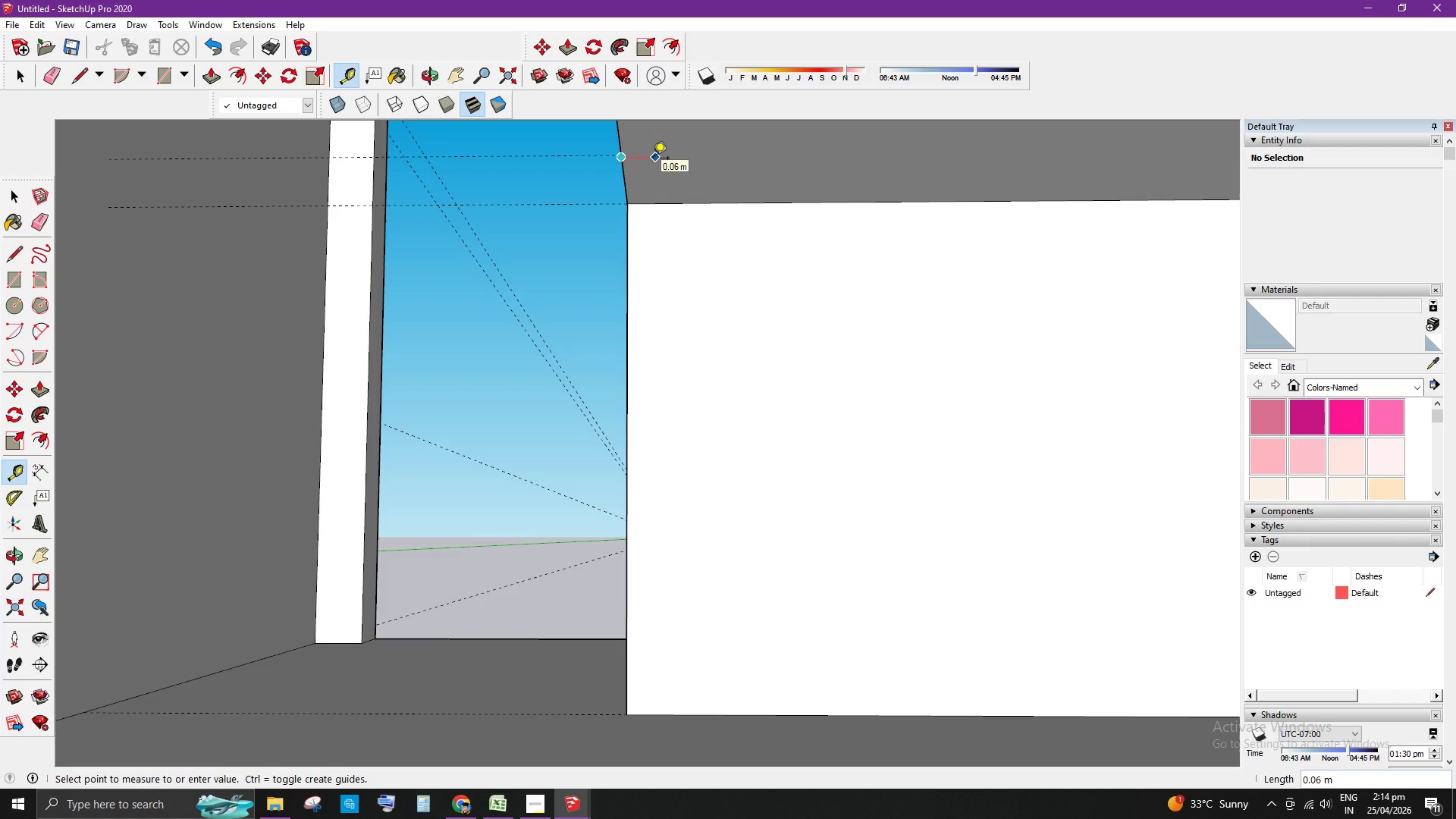 
key(NumpadDecimal)
 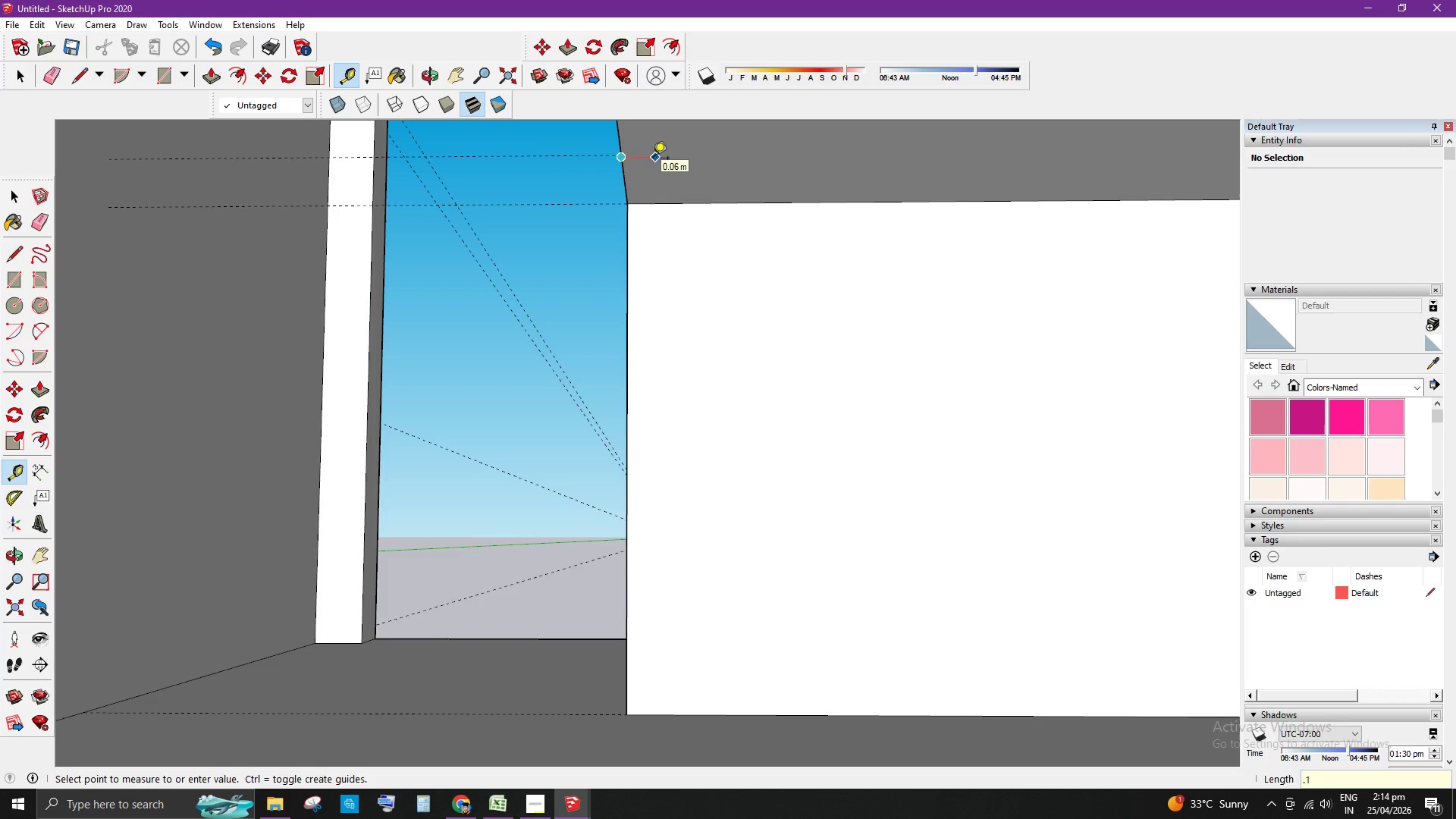 
key(Numpad1)
 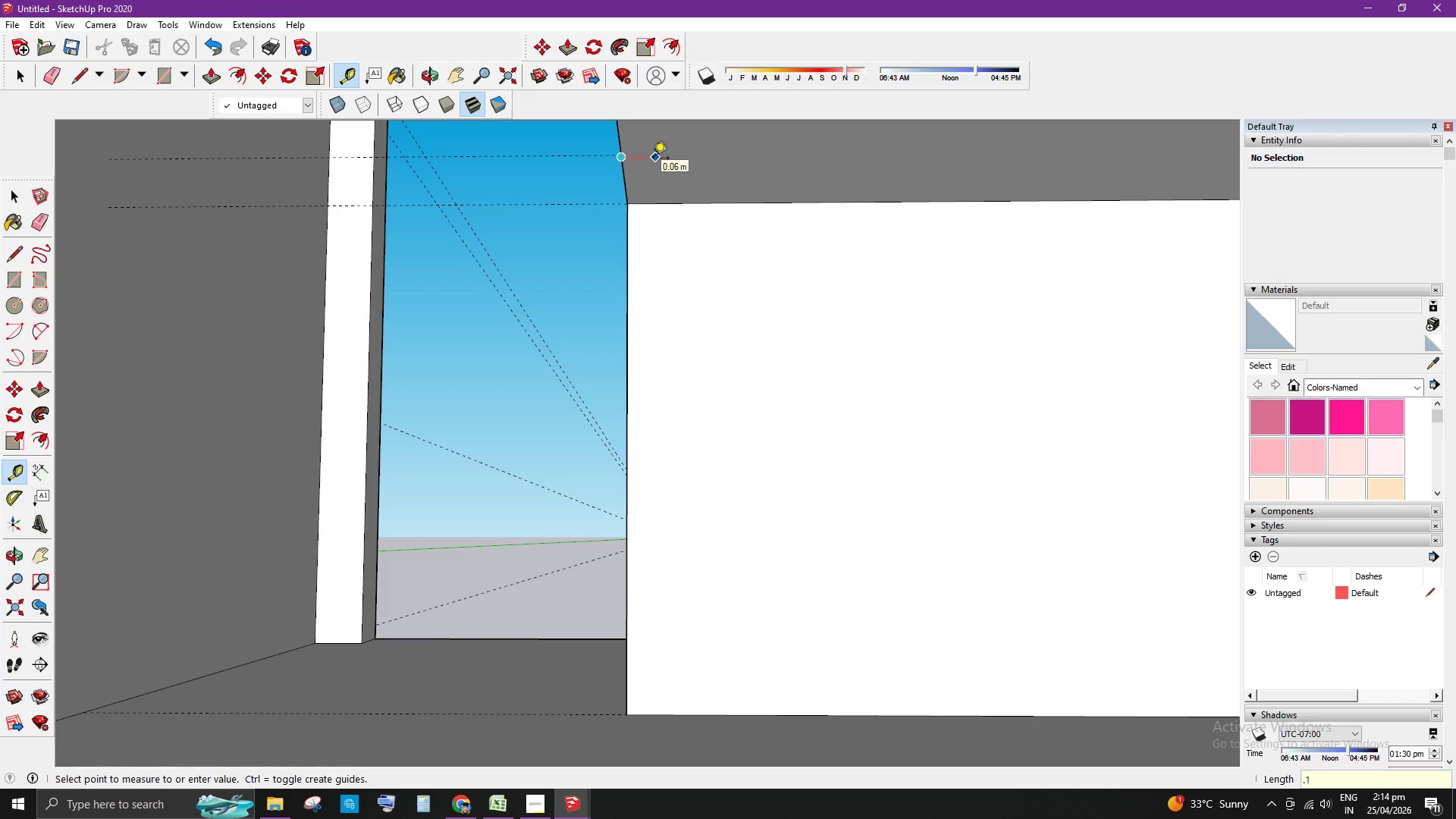 
key(Enter)
 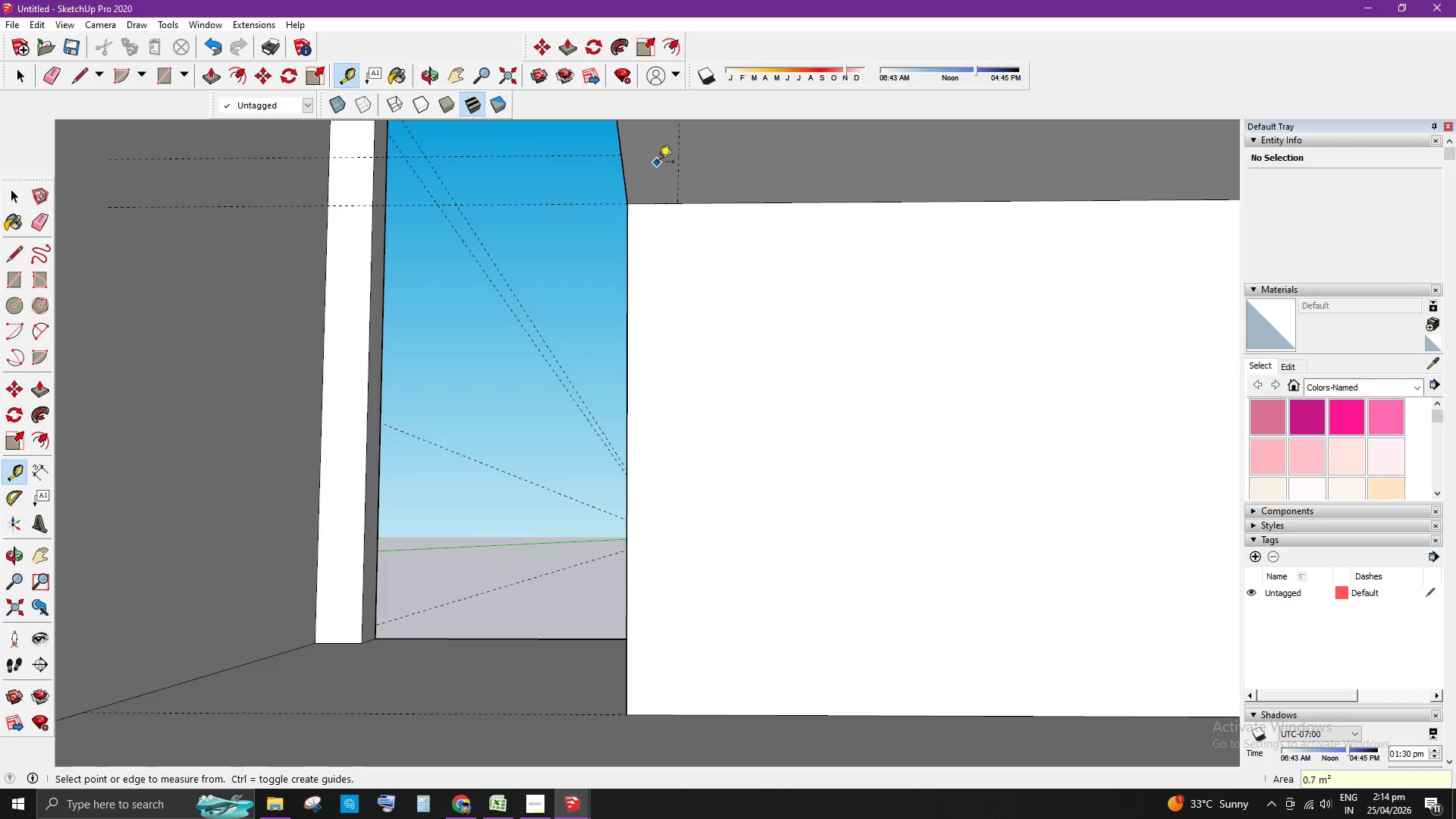 
key(Space)
 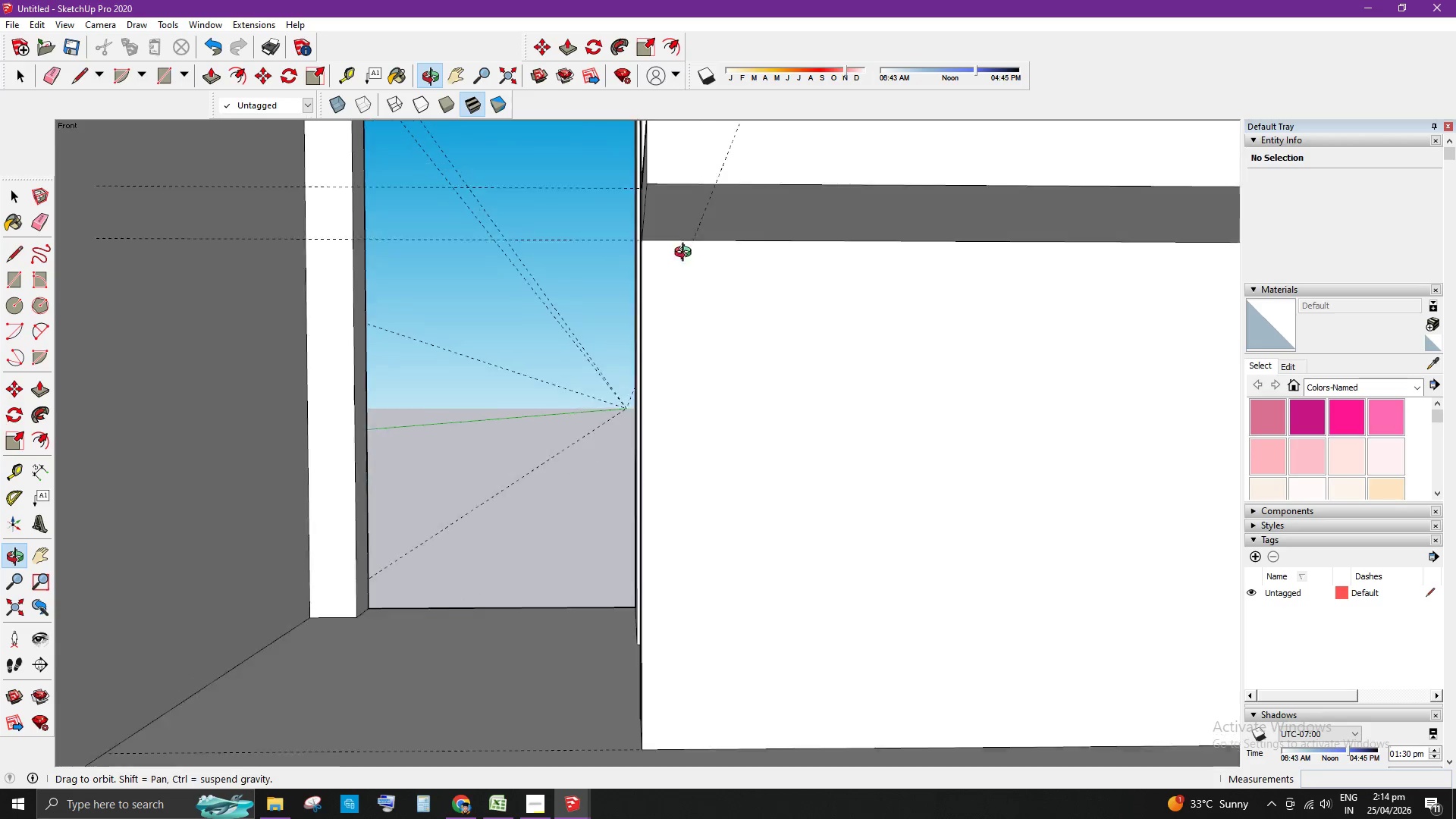 
scroll: coordinate [694, 272], scroll_direction: down, amount: 2.0
 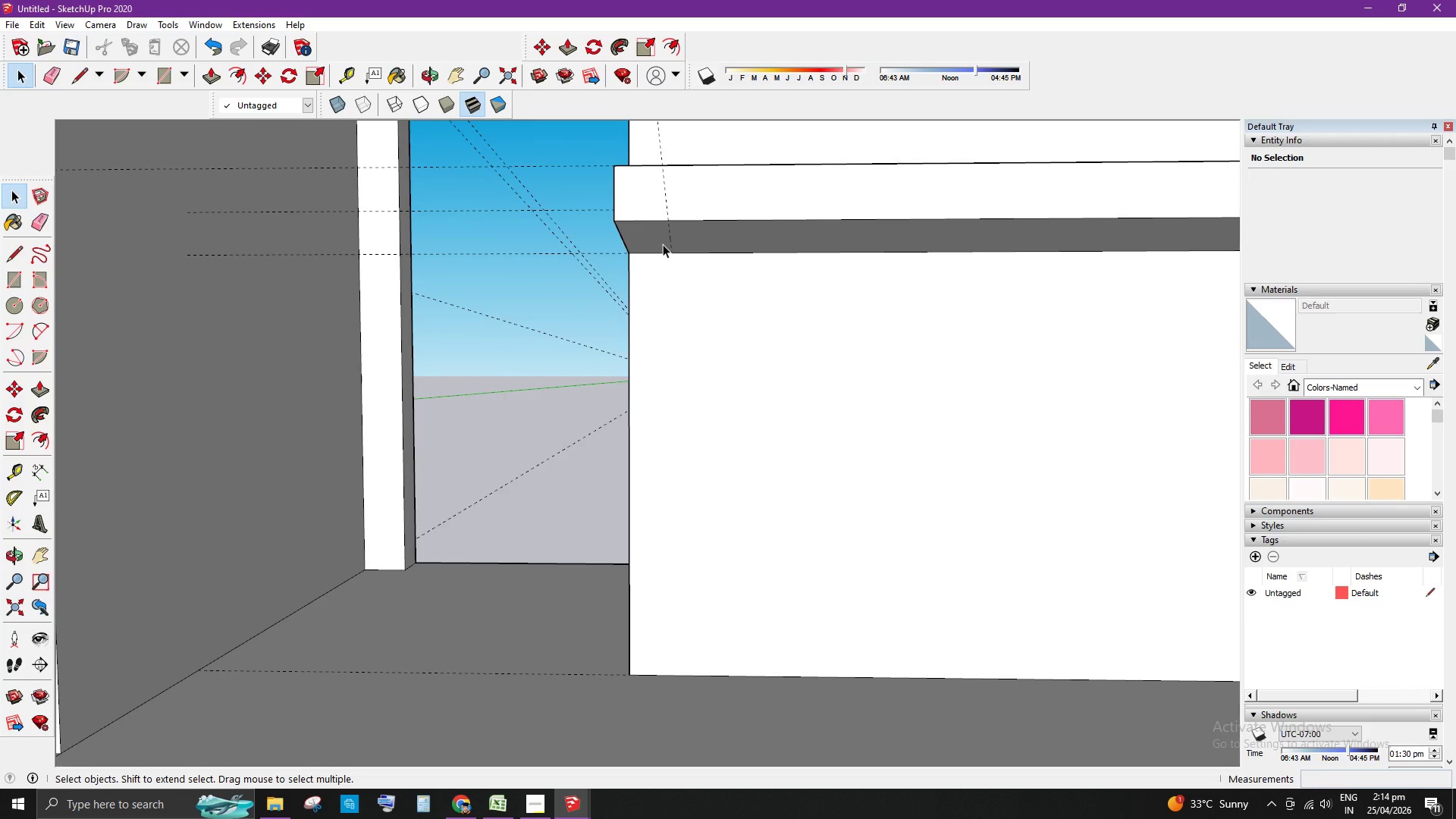 
key(R)
 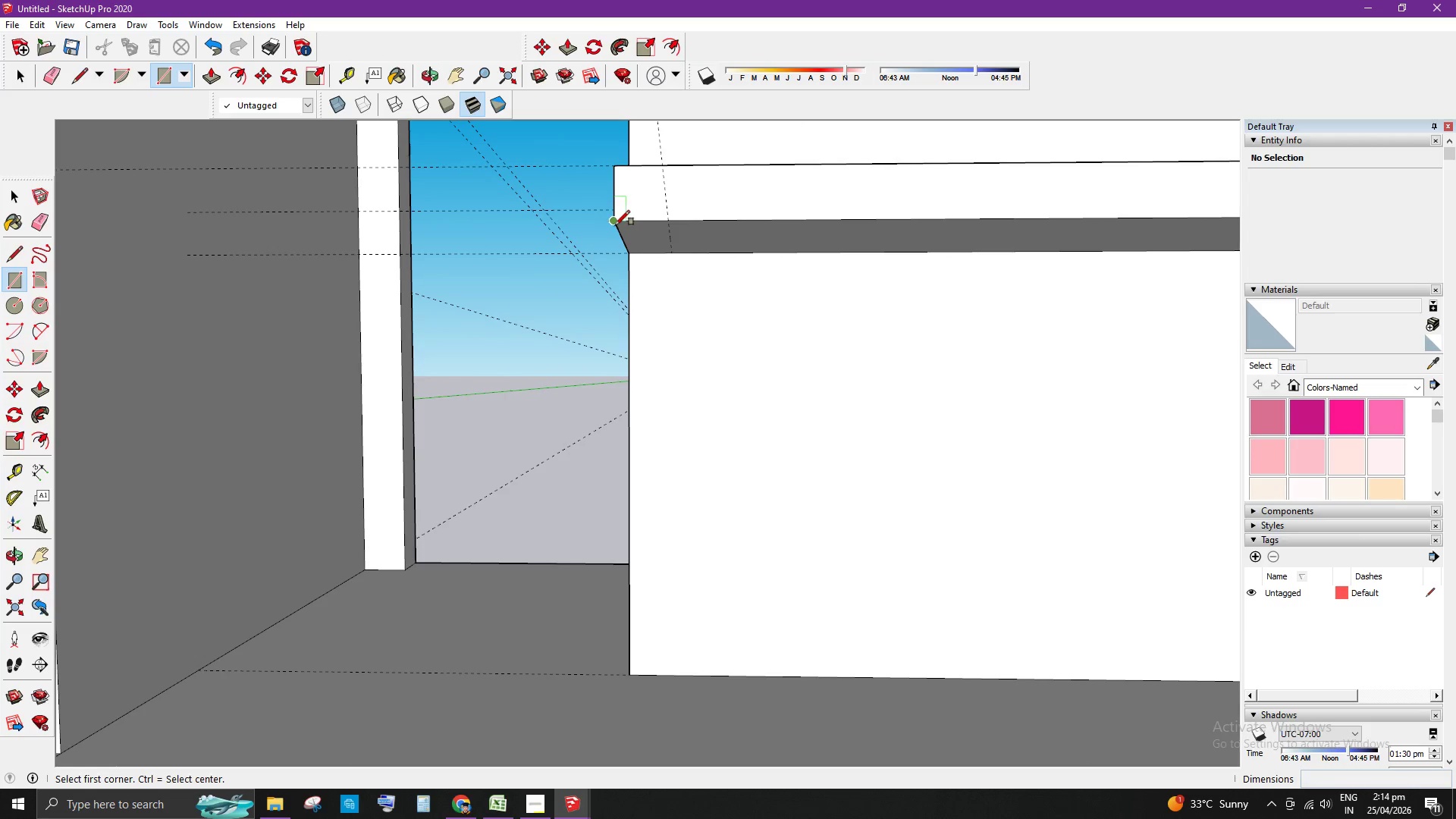 
left_click([615, 224])
 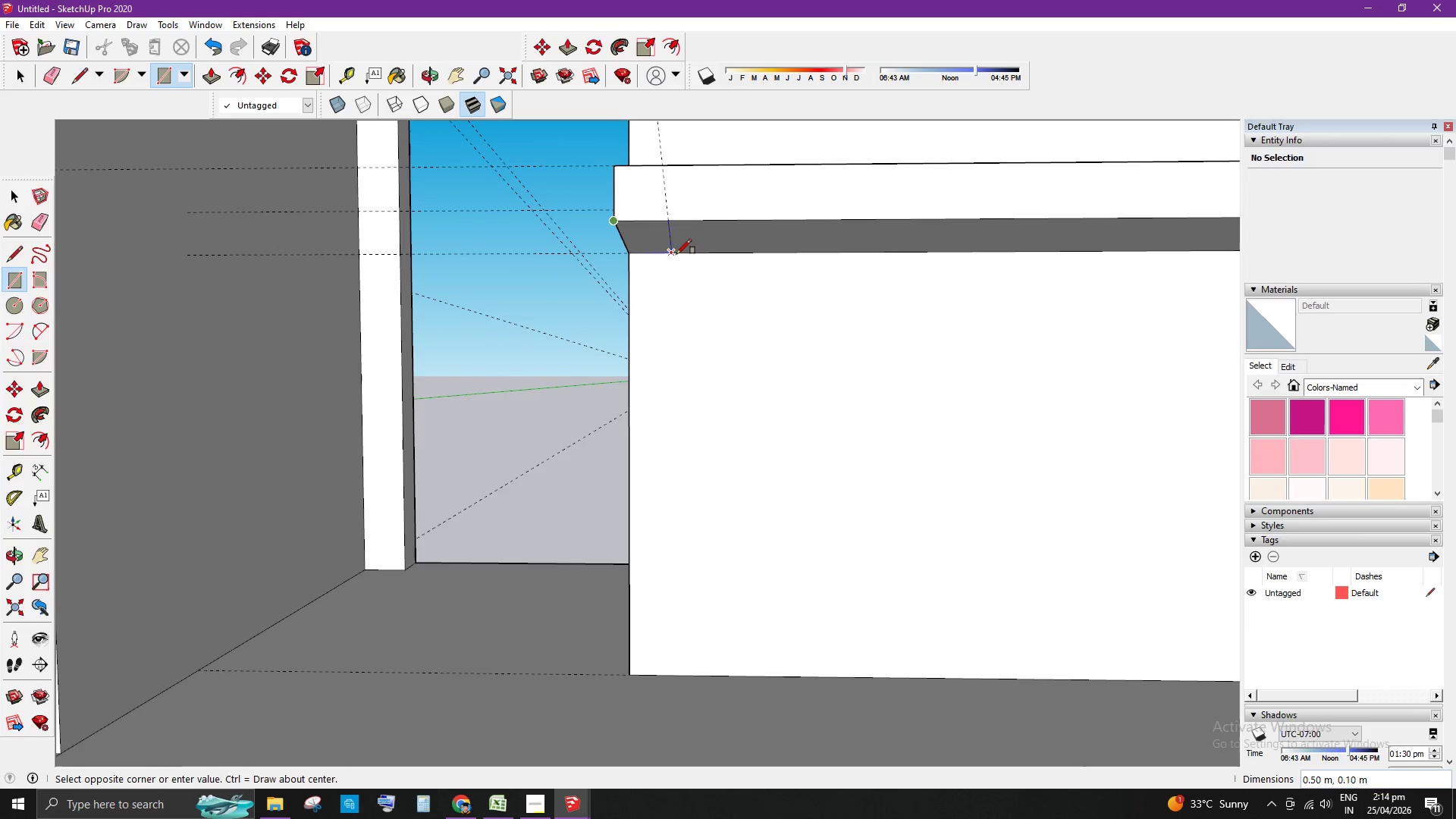 
left_click([676, 254])
 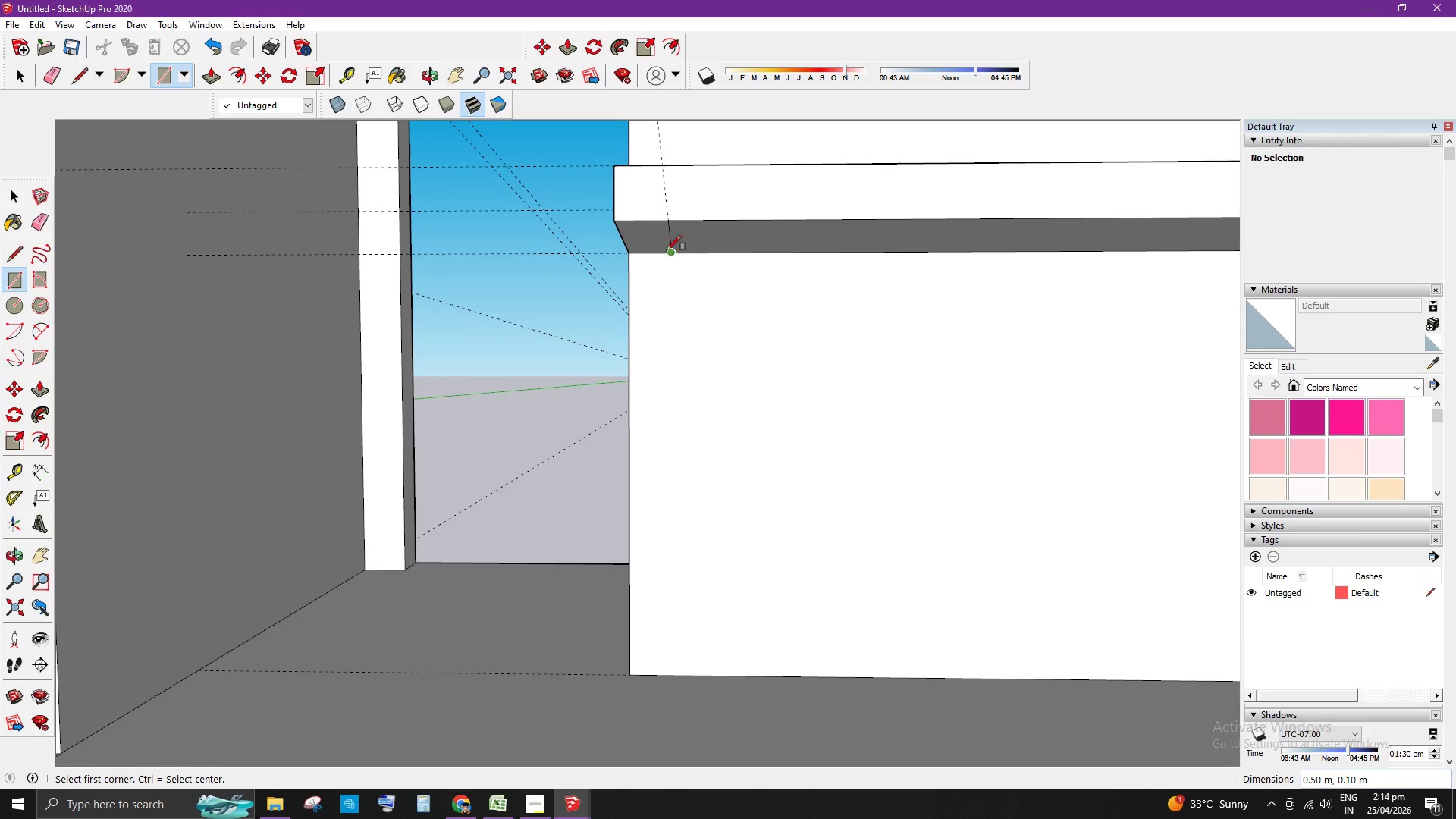 
key(Space)
 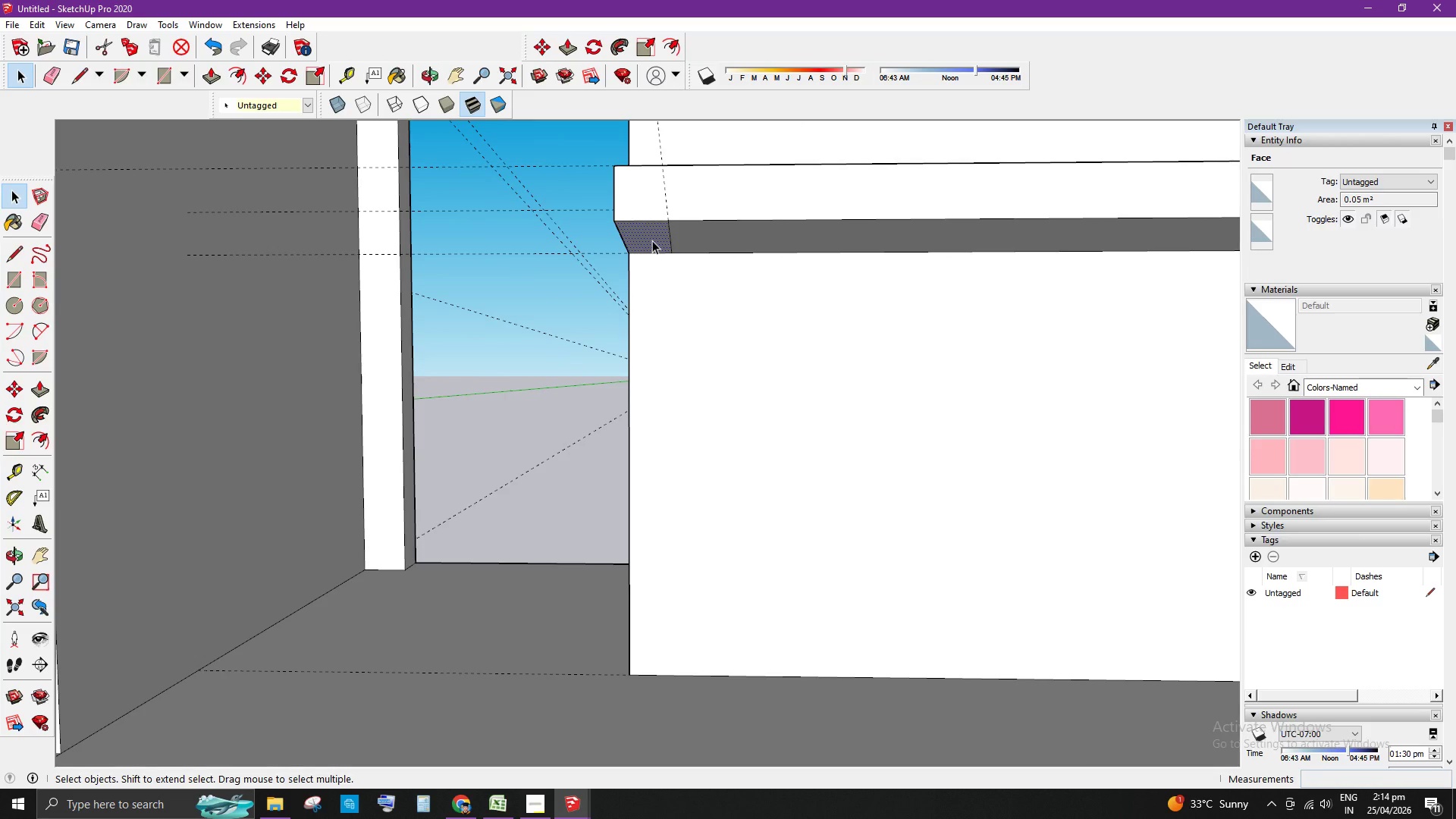 
key(P)
 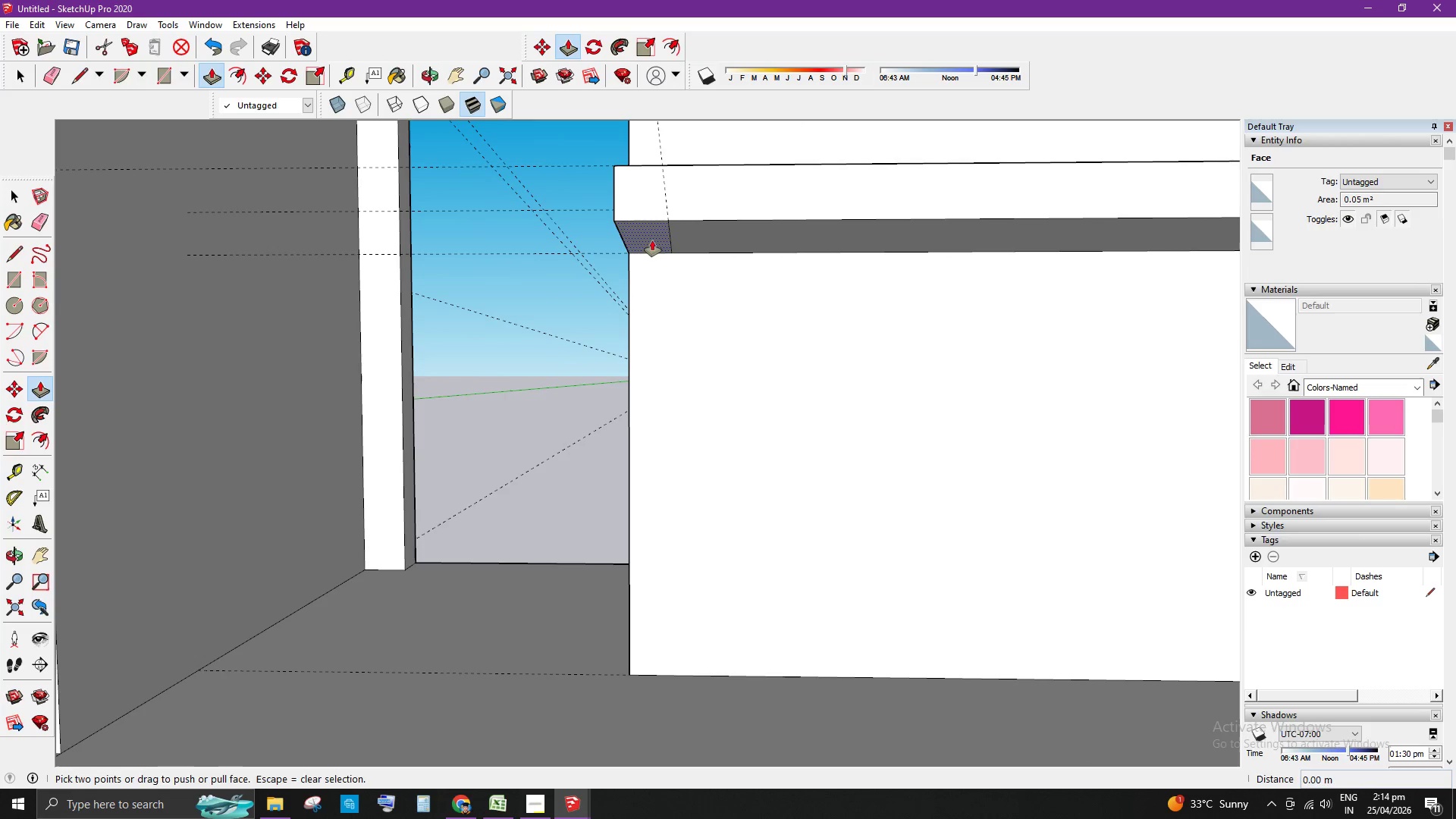 
left_click_drag(start_coordinate=[652, 240], to_coordinate=[705, 686])
 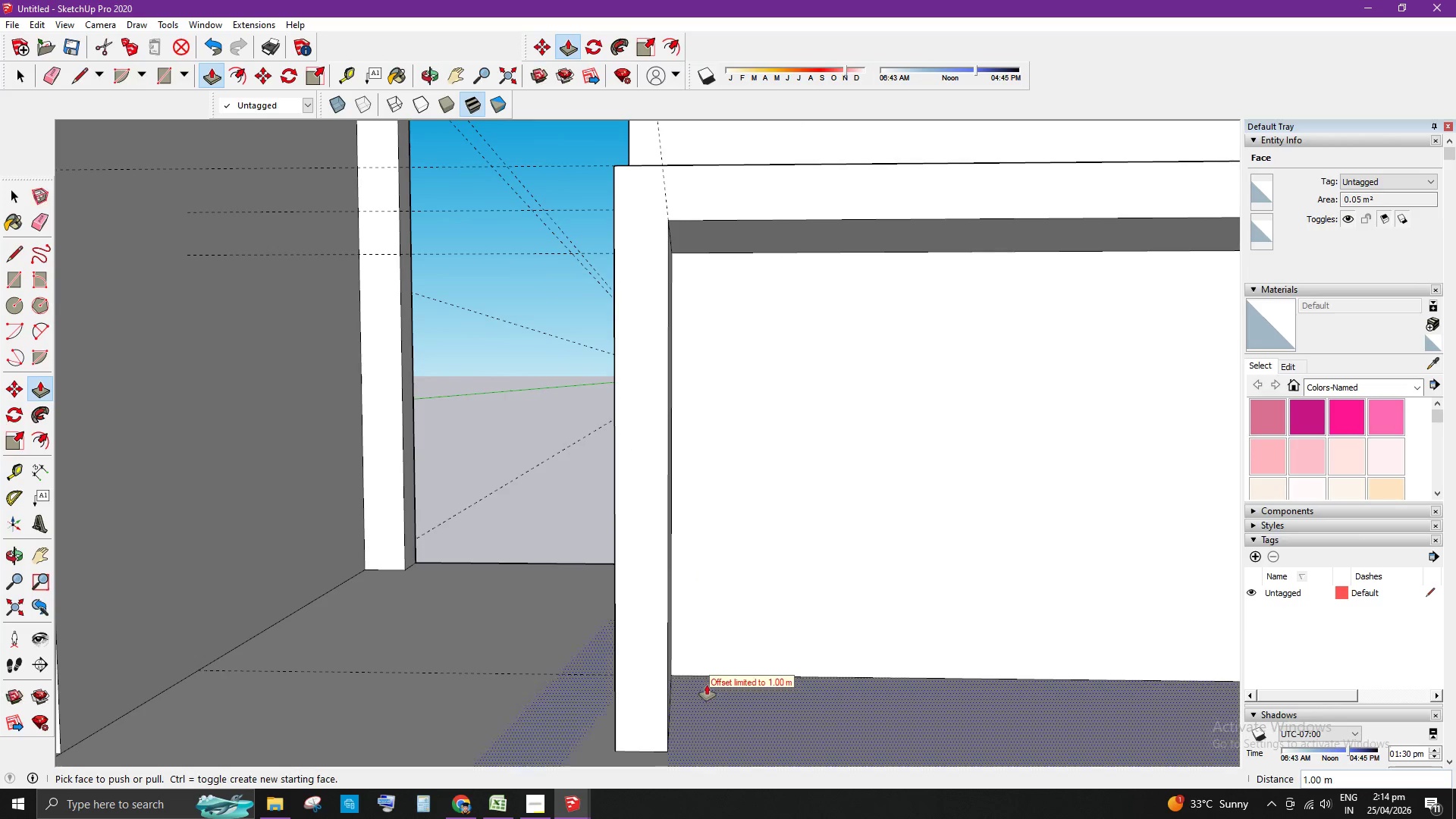 
key(Space)
 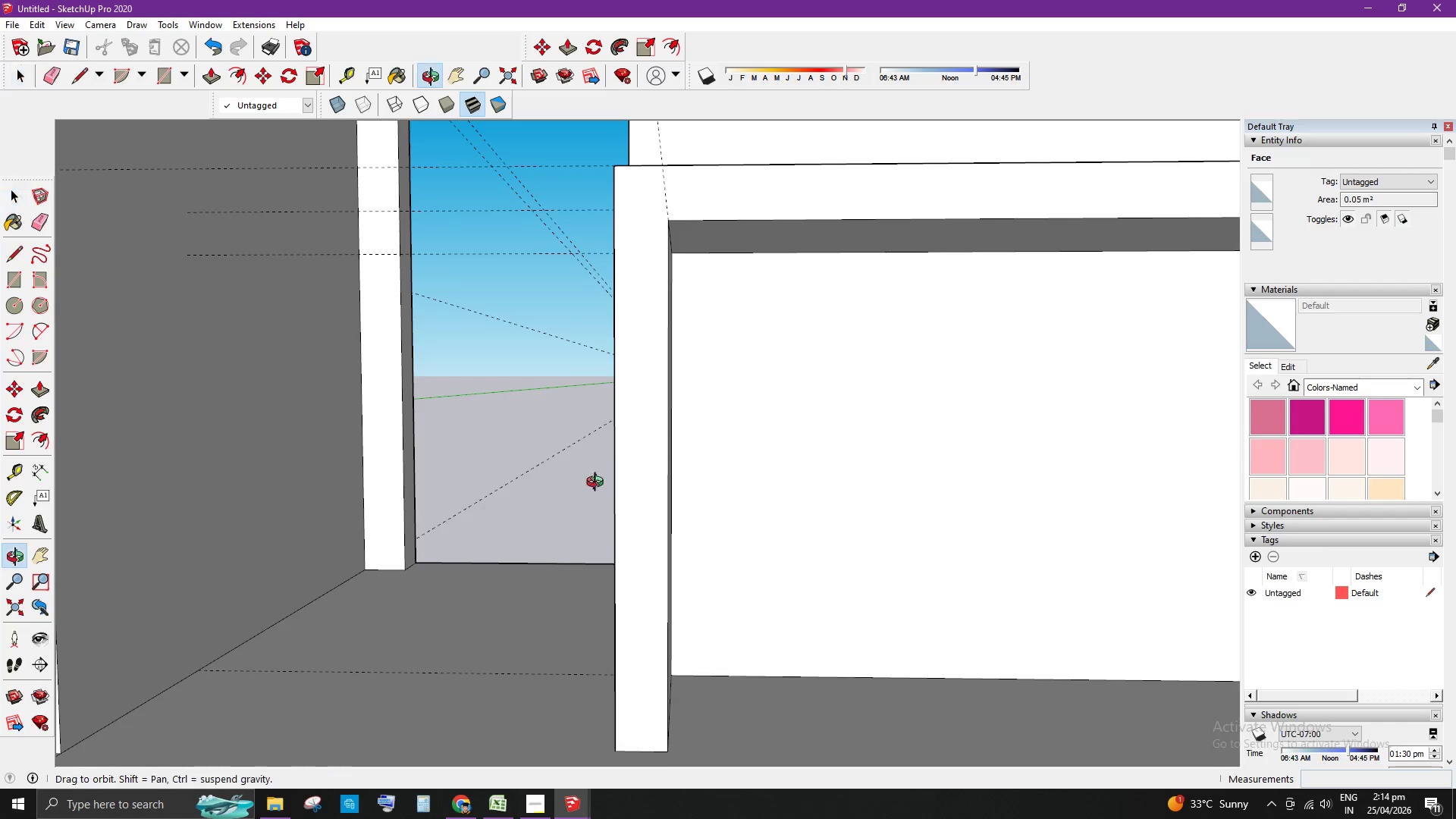 
scroll: coordinate [708, 639], scroll_direction: down, amount: 4.0
 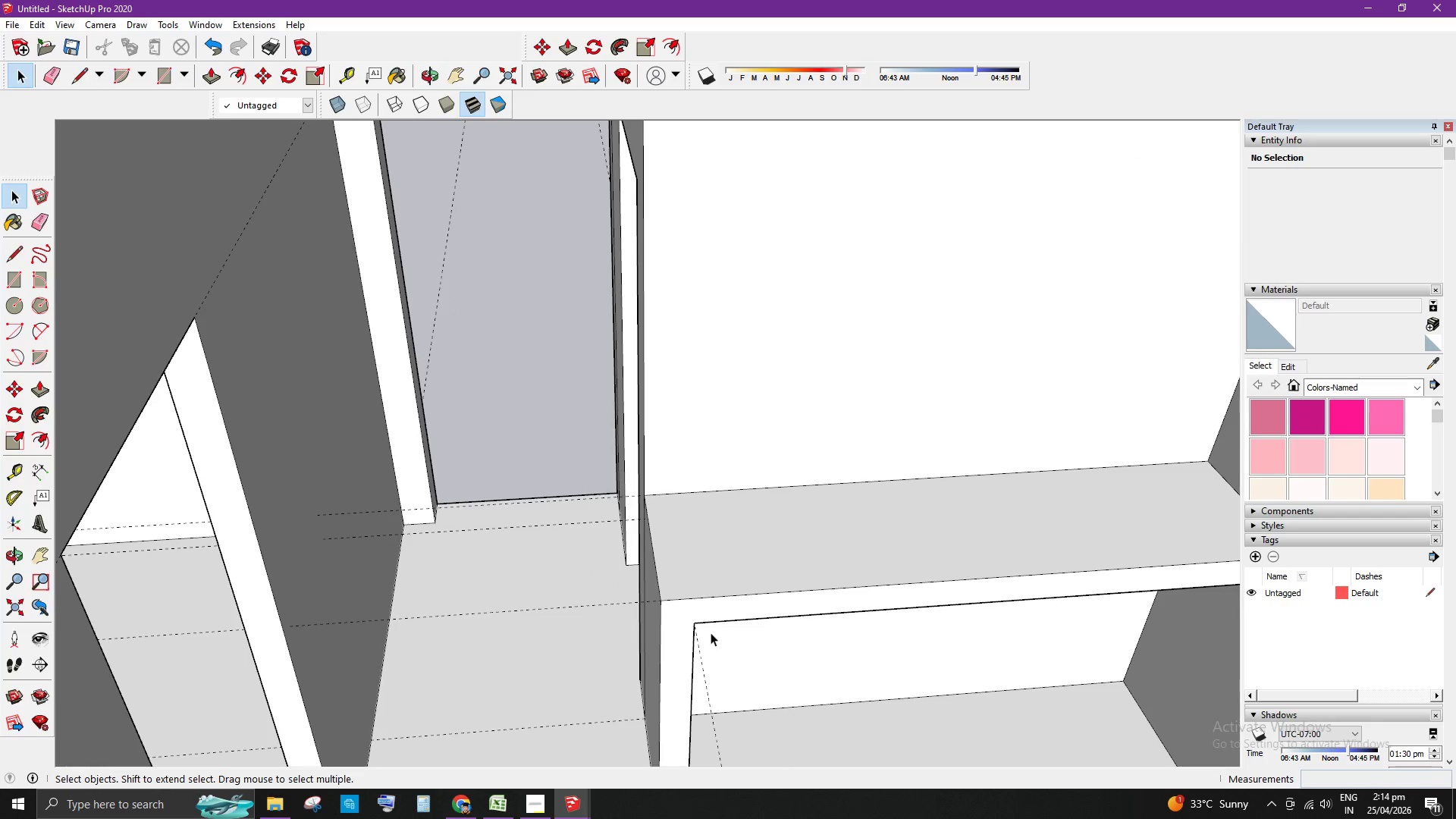 
key(E)
 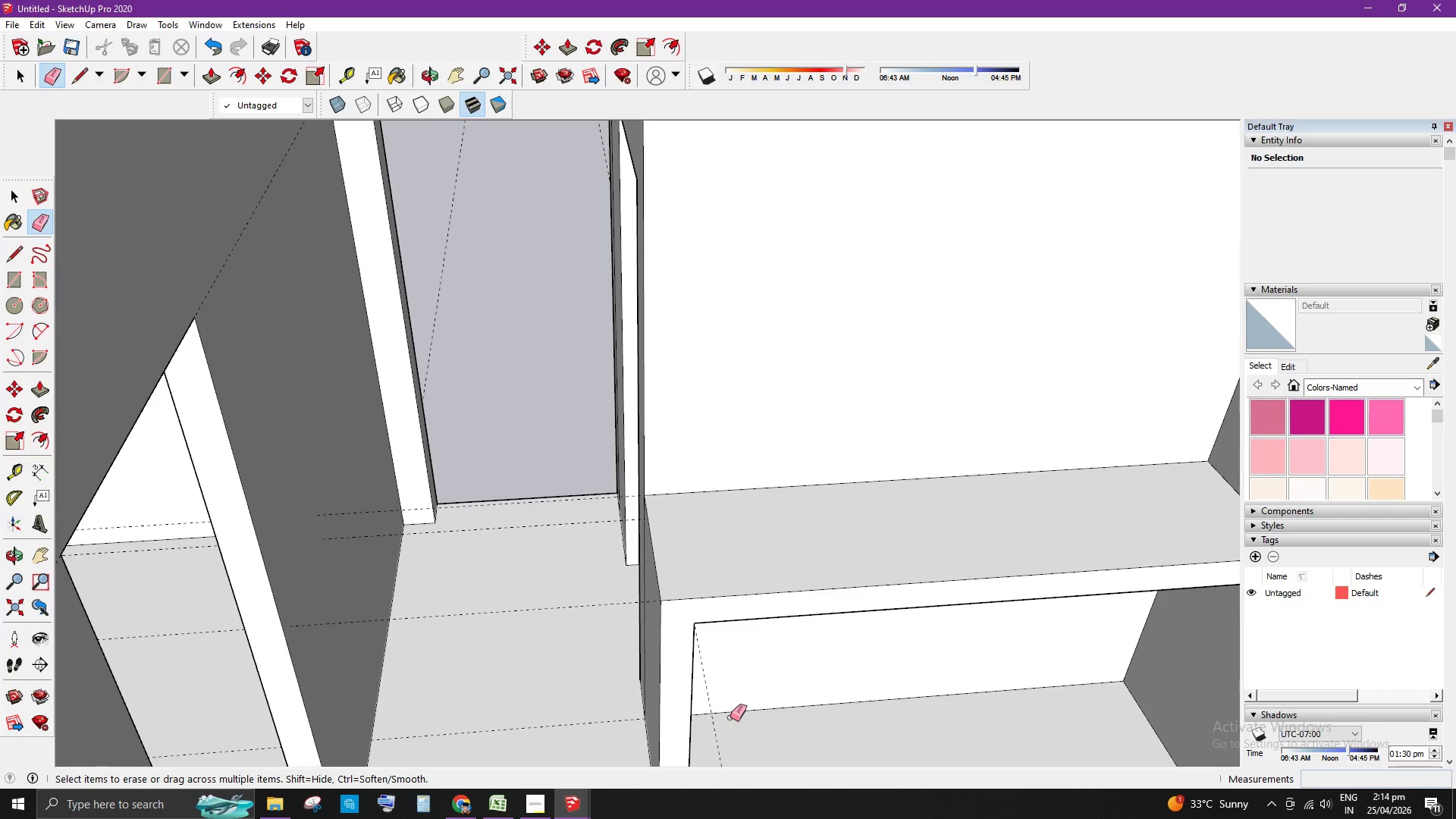 
left_click_drag(start_coordinate=[720, 717], to_coordinate=[714, 719])
 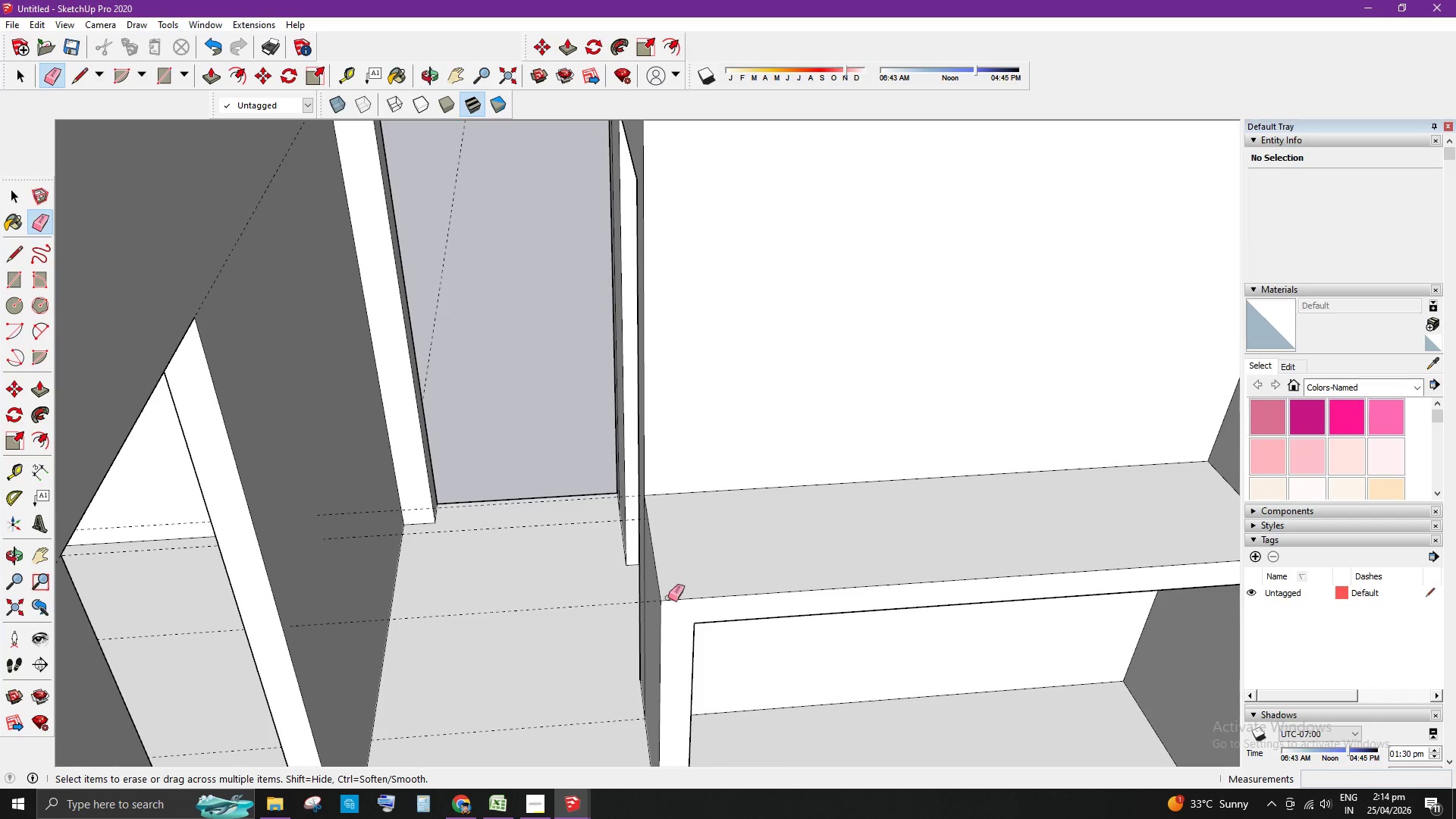 
key(Space)
 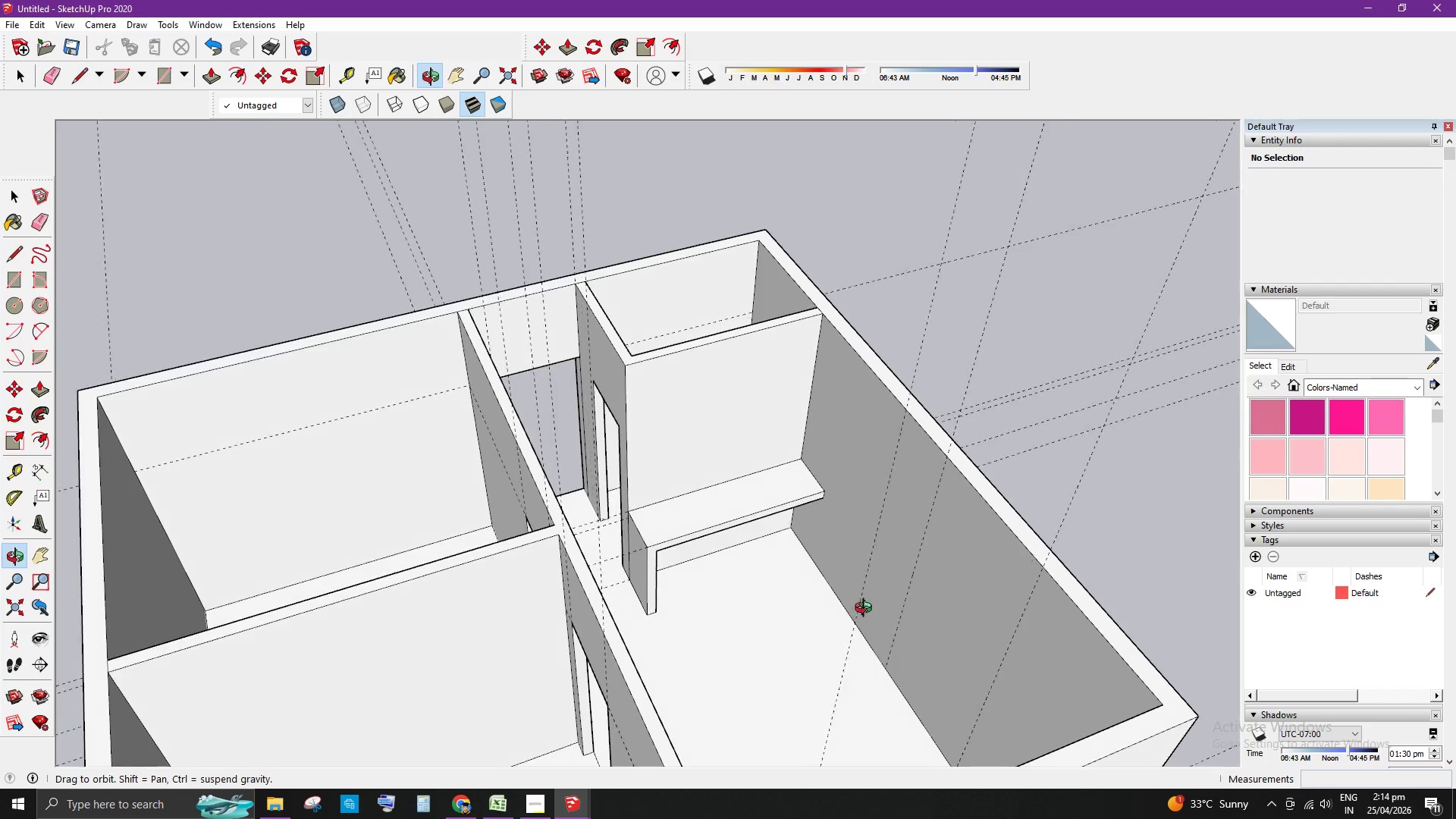 
scroll: coordinate [598, 512], scroll_direction: down, amount: 9.0
 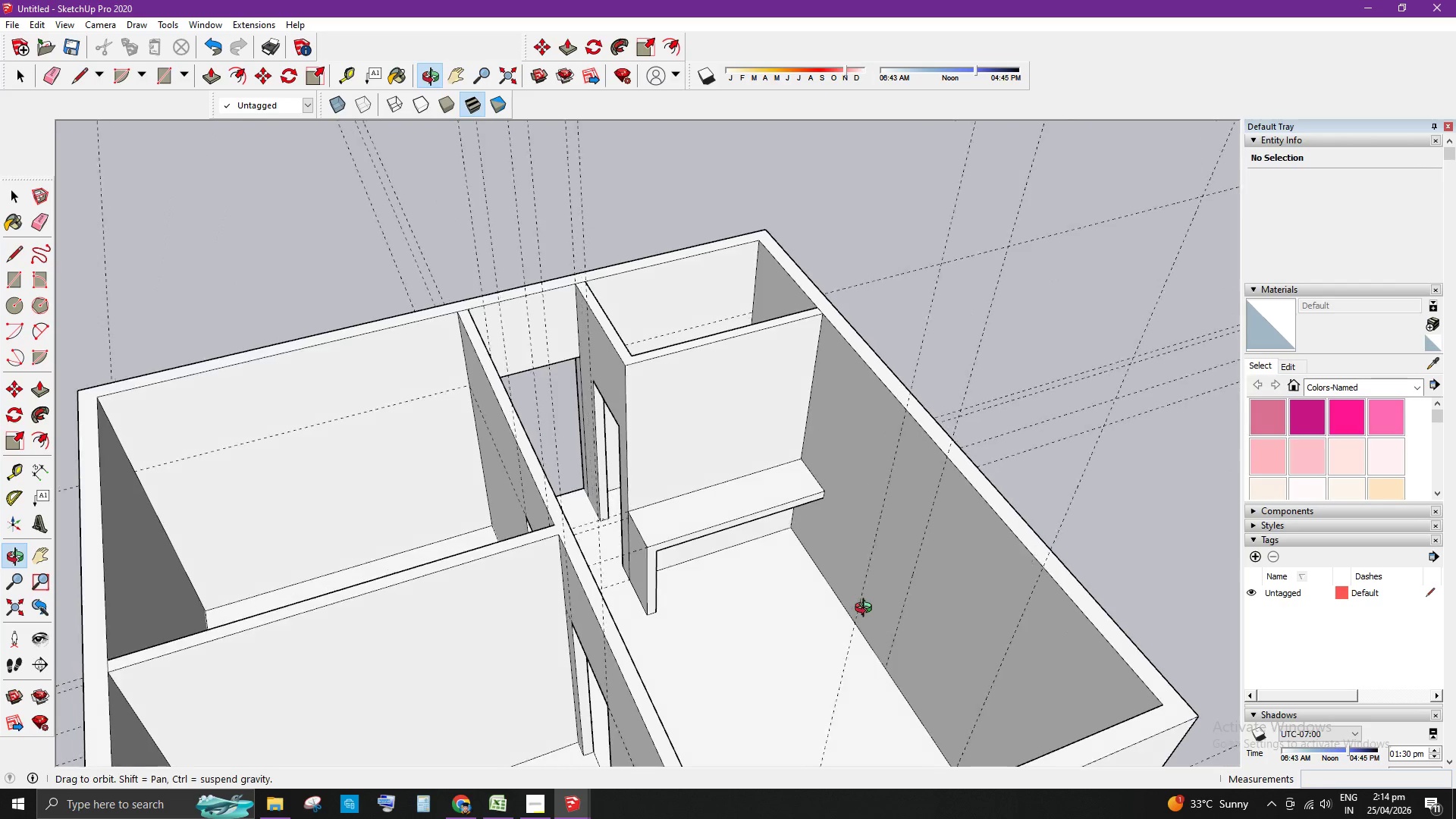 
scroll: coordinate [943, 514], scroll_direction: up, amount: 4.0
 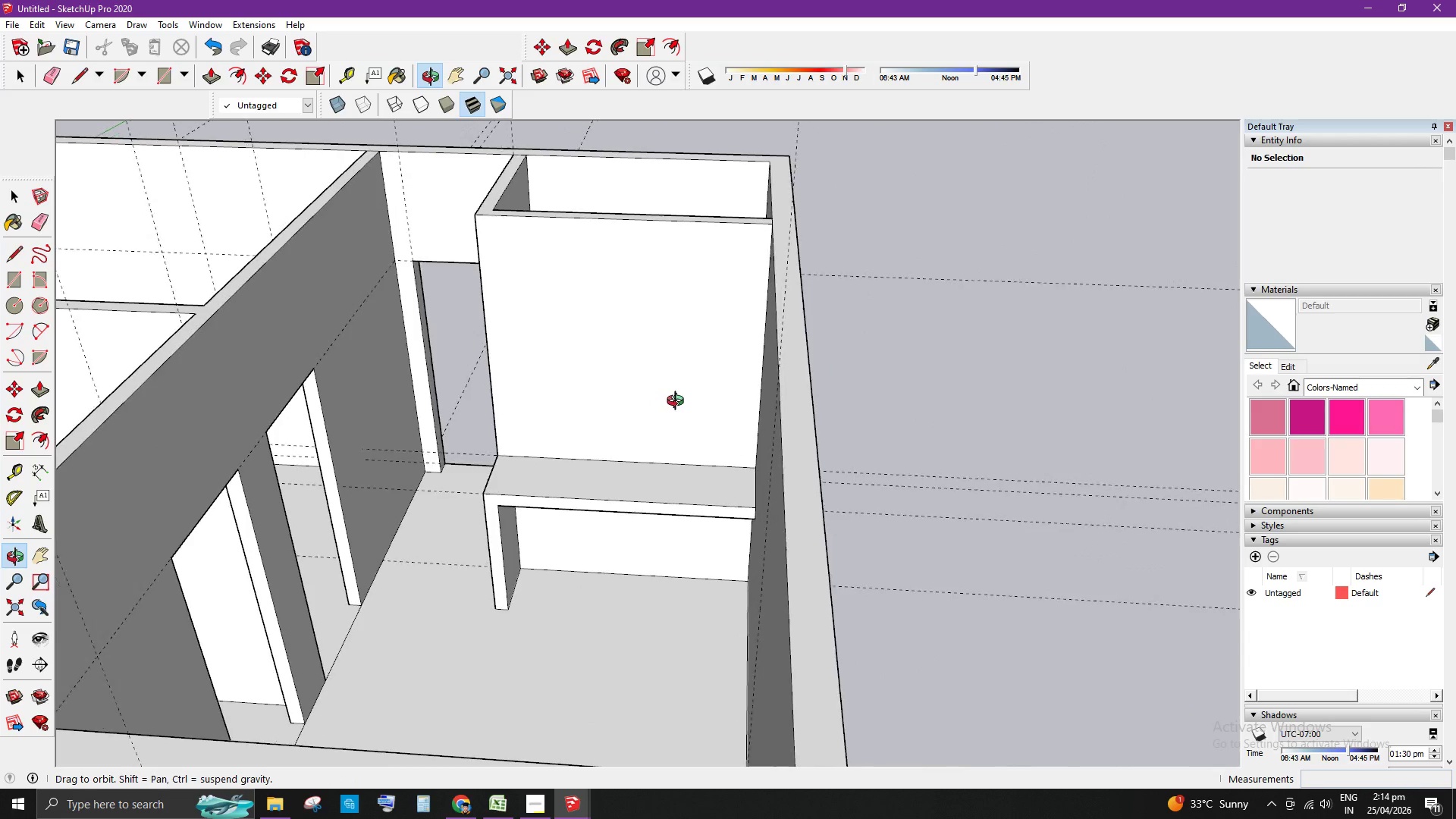 
scroll: coordinate [559, 479], scroll_direction: down, amount: 12.0
 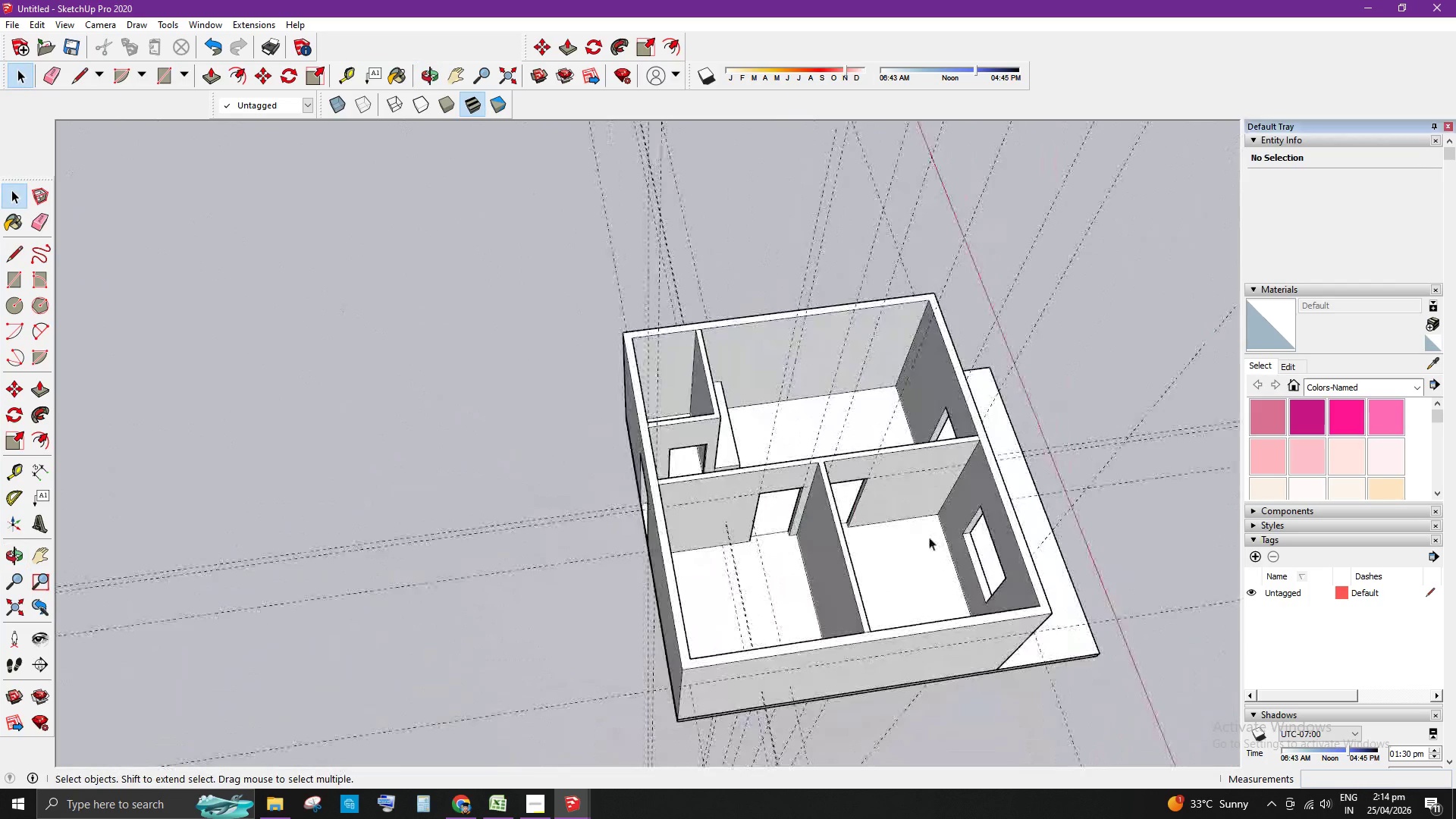 
scroll: coordinate [826, 366], scroll_direction: up, amount: 11.0
 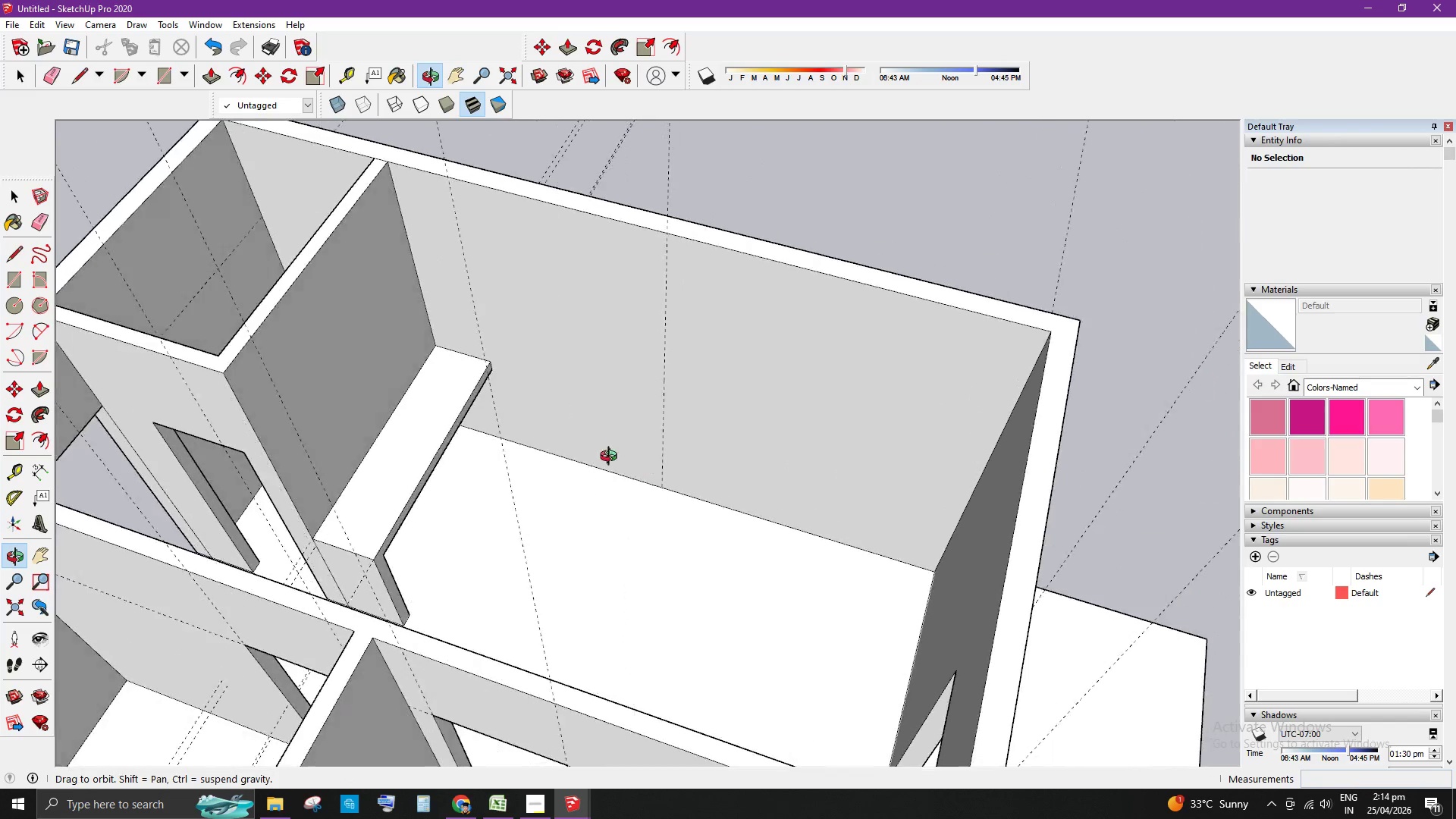 
scroll: coordinate [541, 504], scroll_direction: down, amount: 4.0
 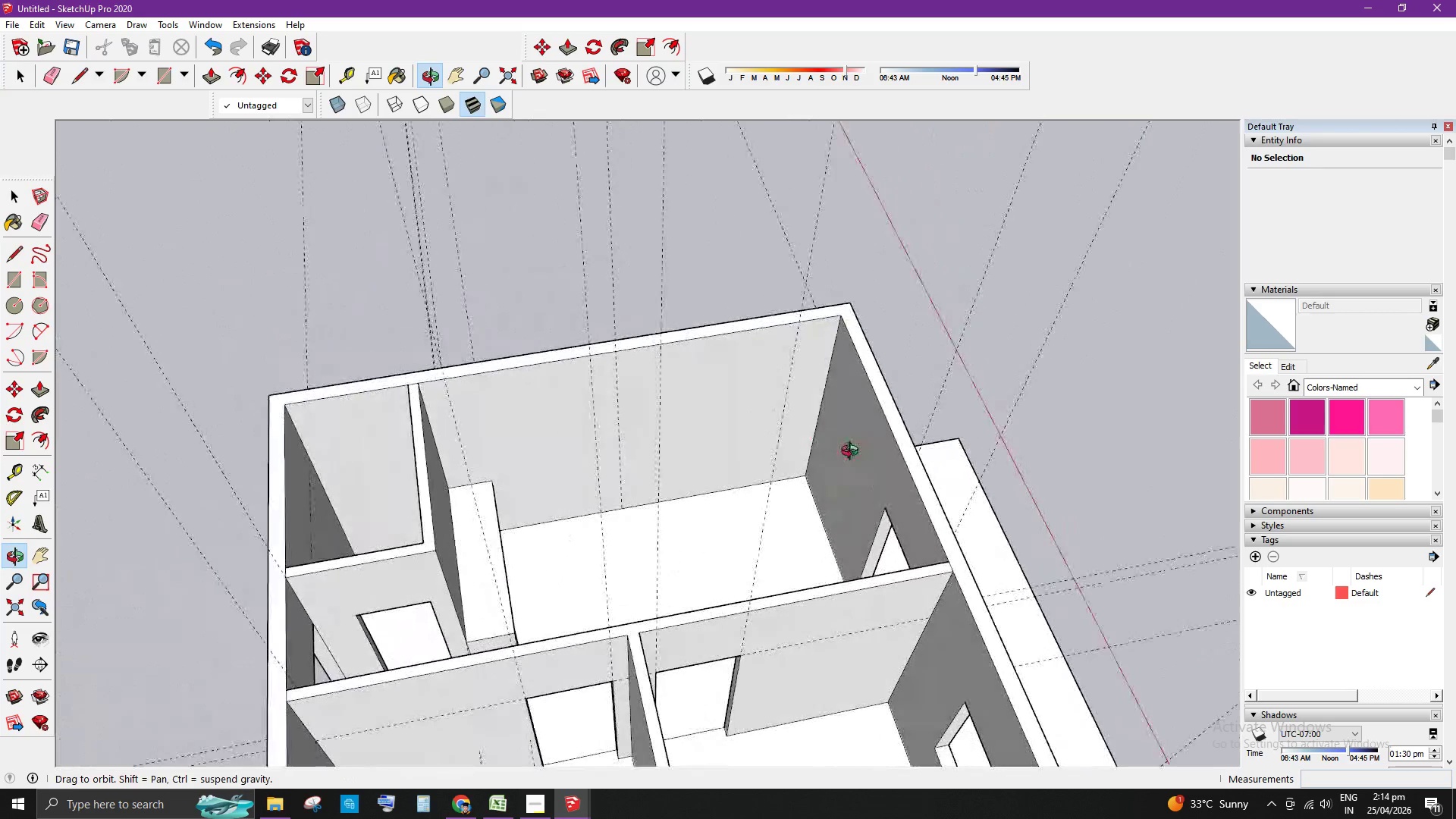 
scroll: coordinate [811, 431], scroll_direction: up, amount: 6.0
 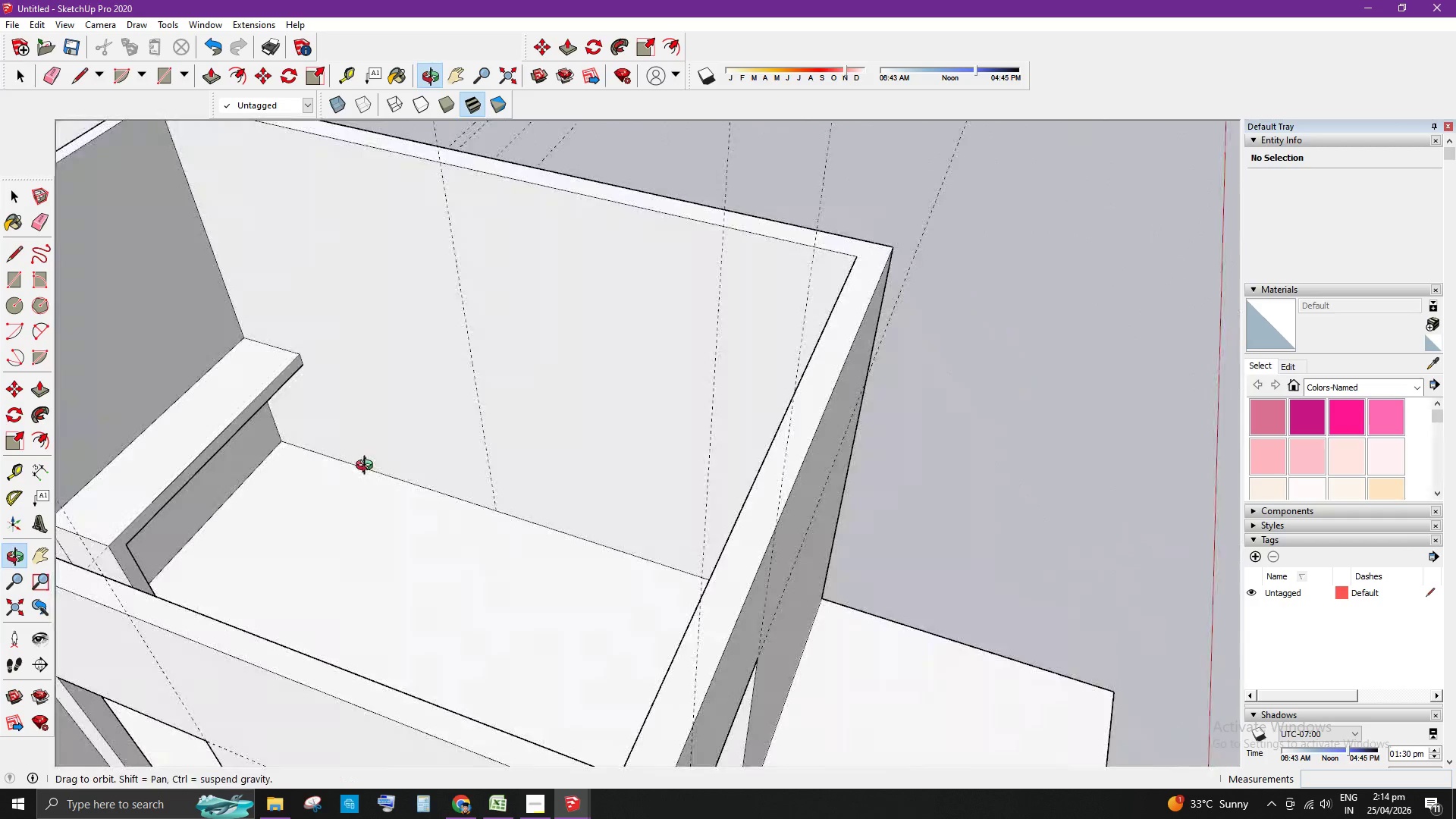 
scroll: coordinate [573, 407], scroll_direction: down, amount: 7.0
 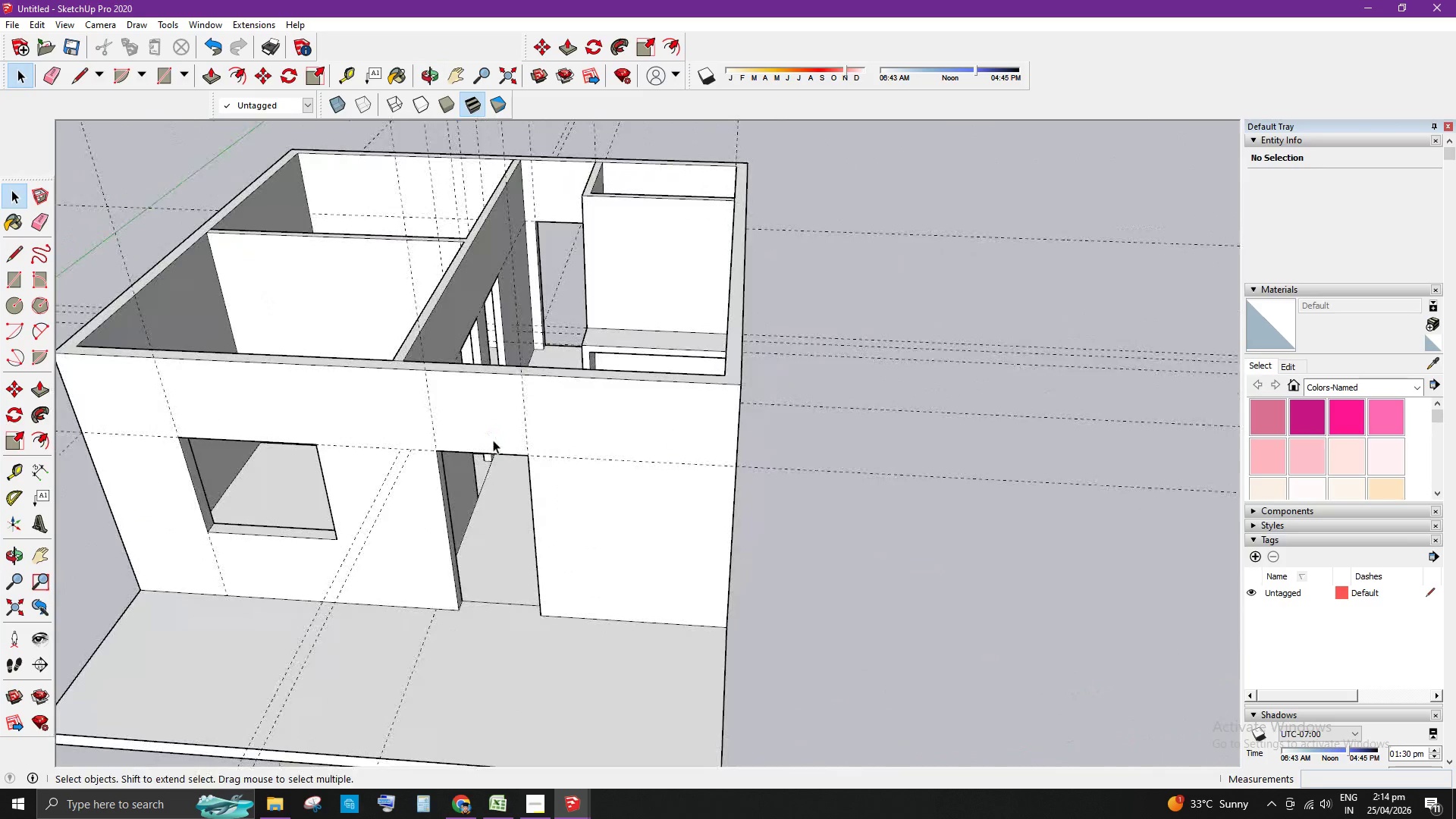 
scroll: coordinate [535, 519], scroll_direction: up, amount: 3.0
 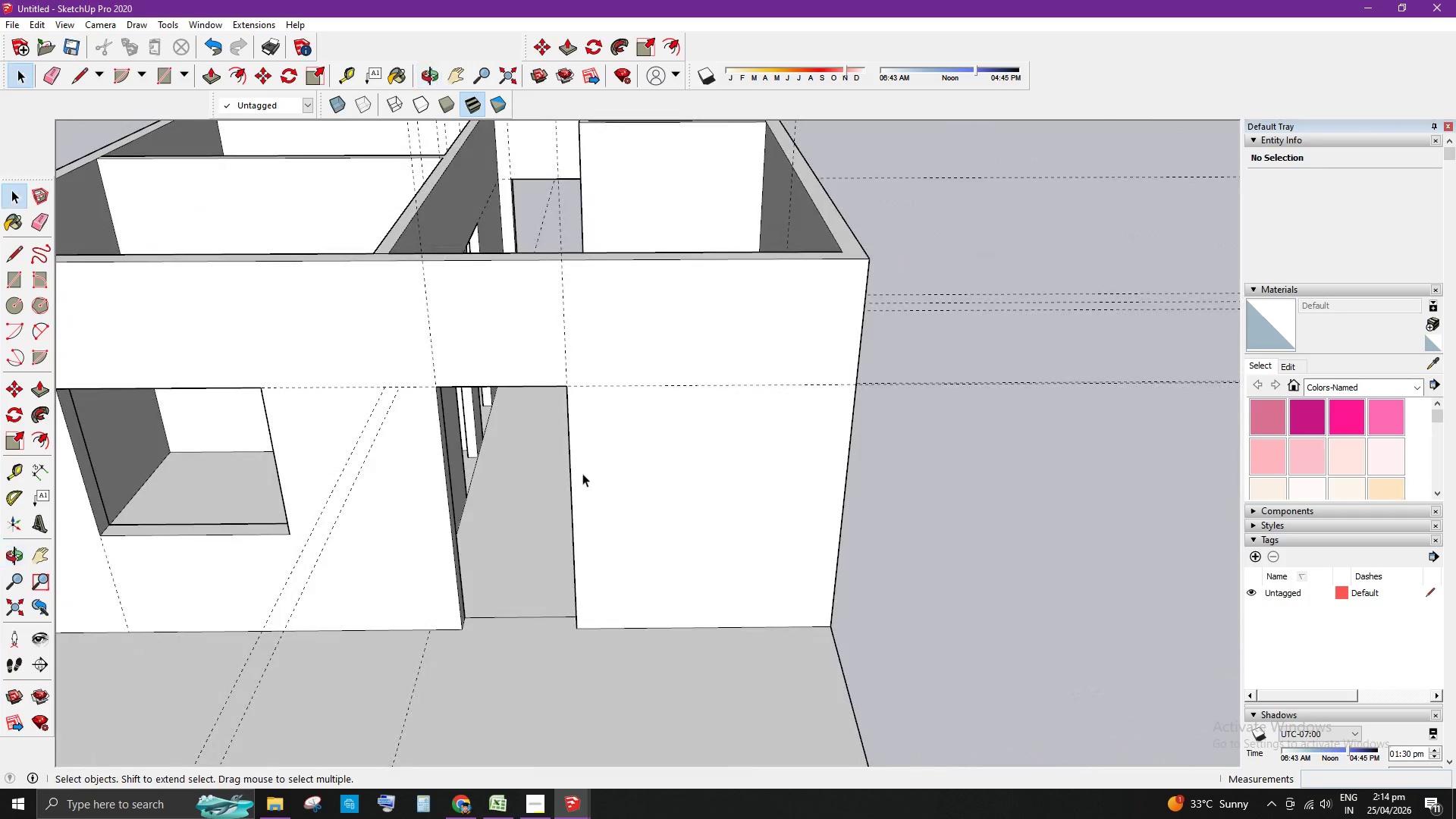 
key(T)
 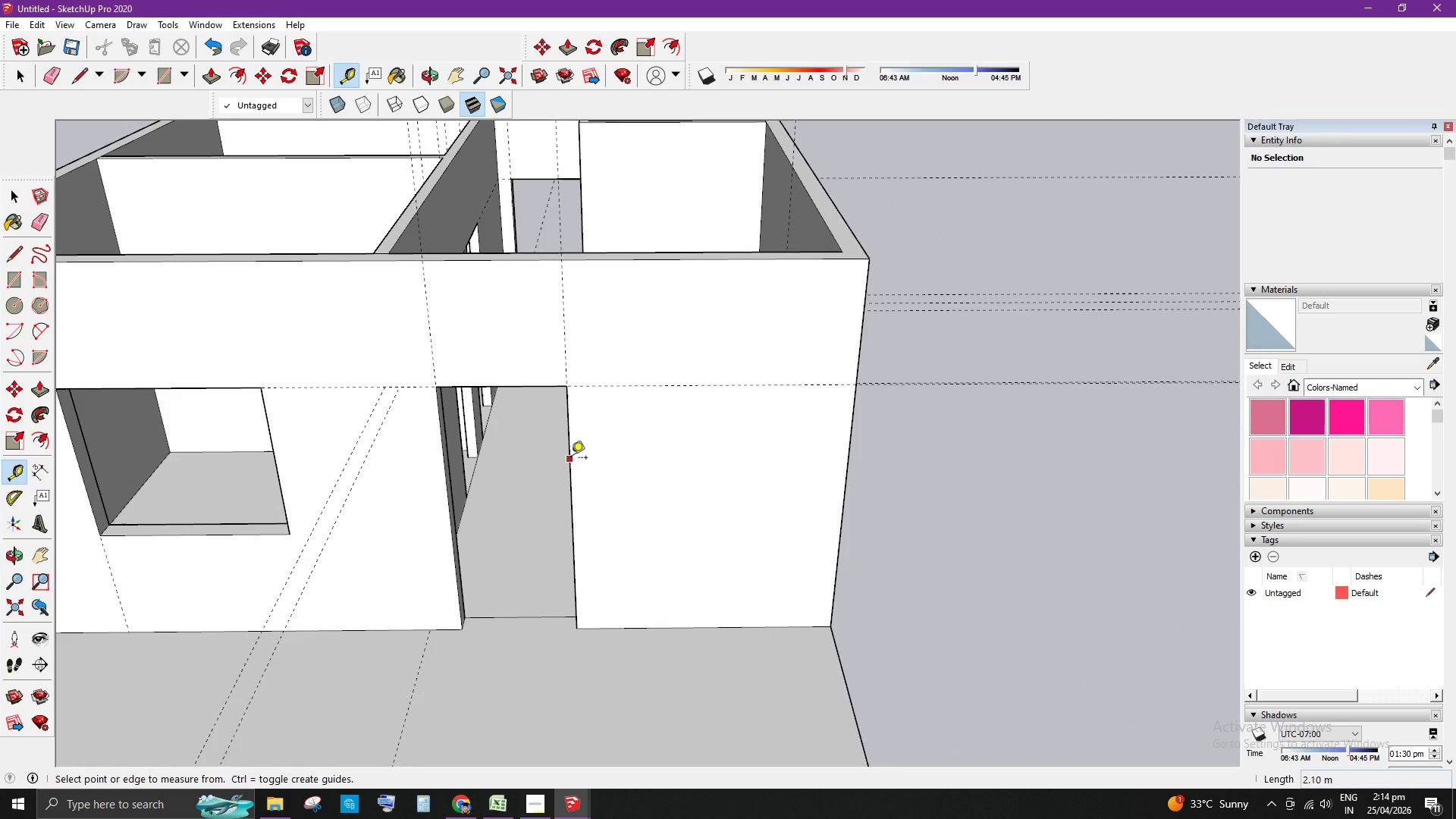 
left_click([570, 458])
 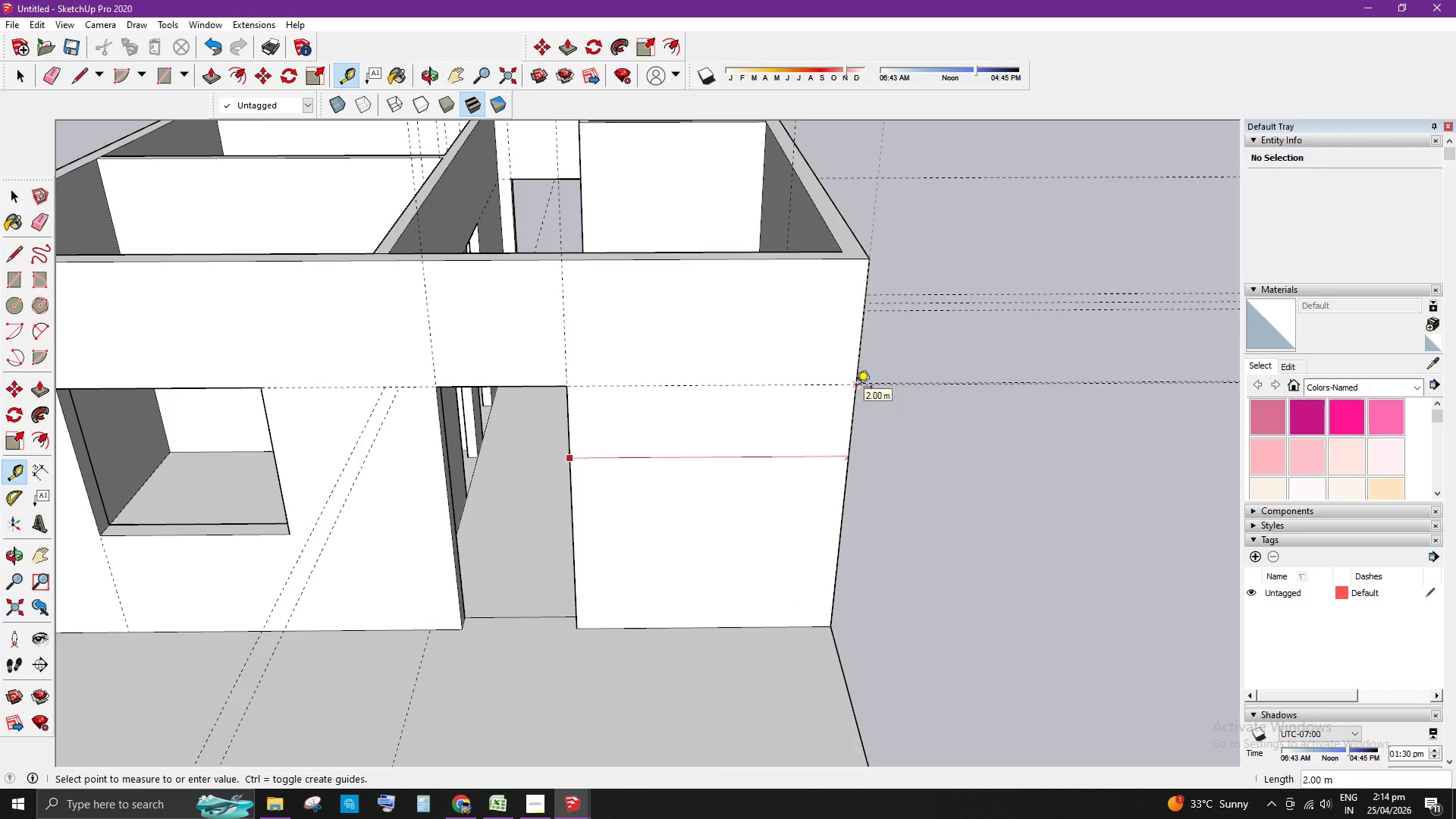 
wait(6.74)
 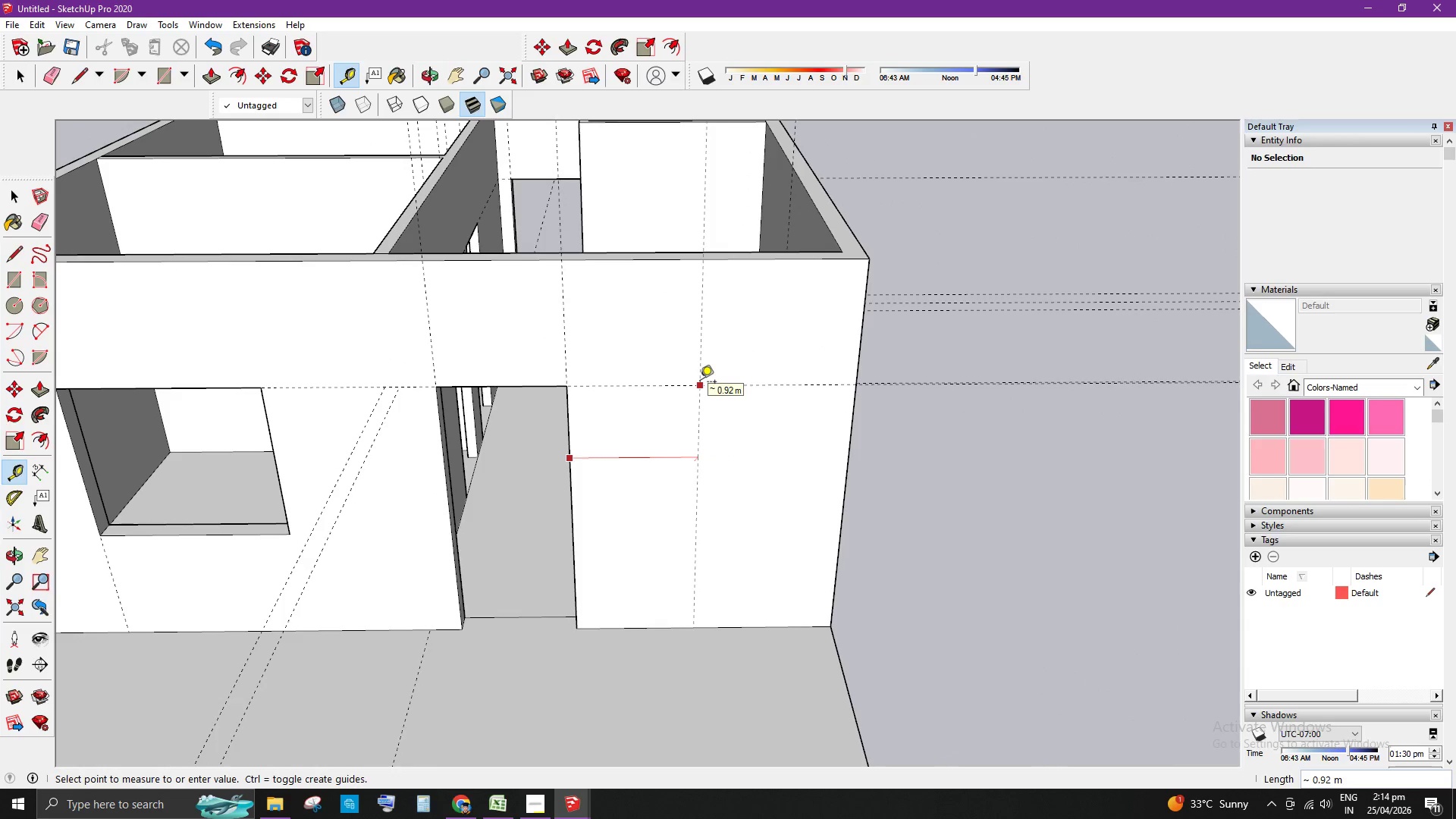 
key(Numpad1)
 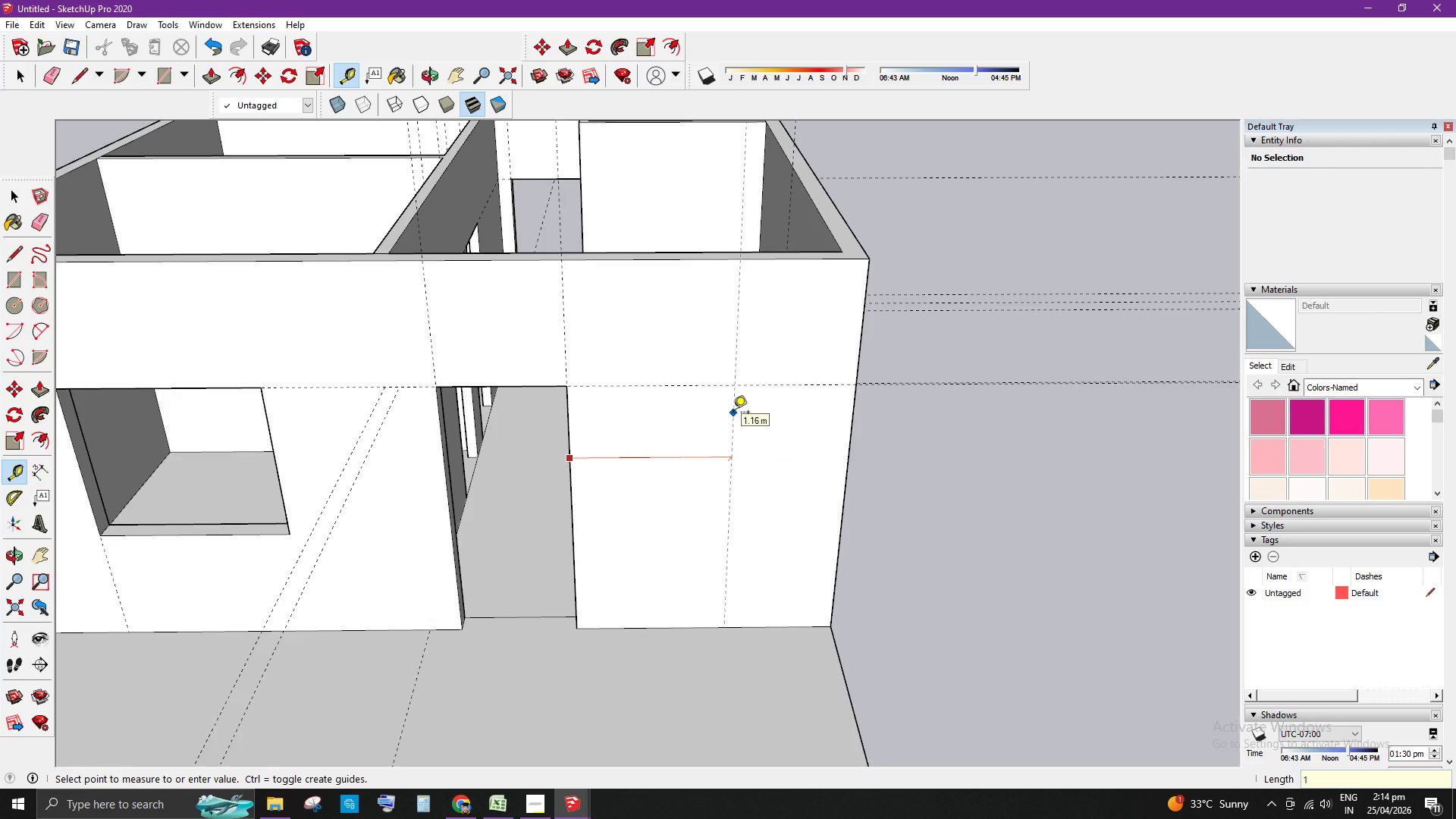 
key(Enter)
 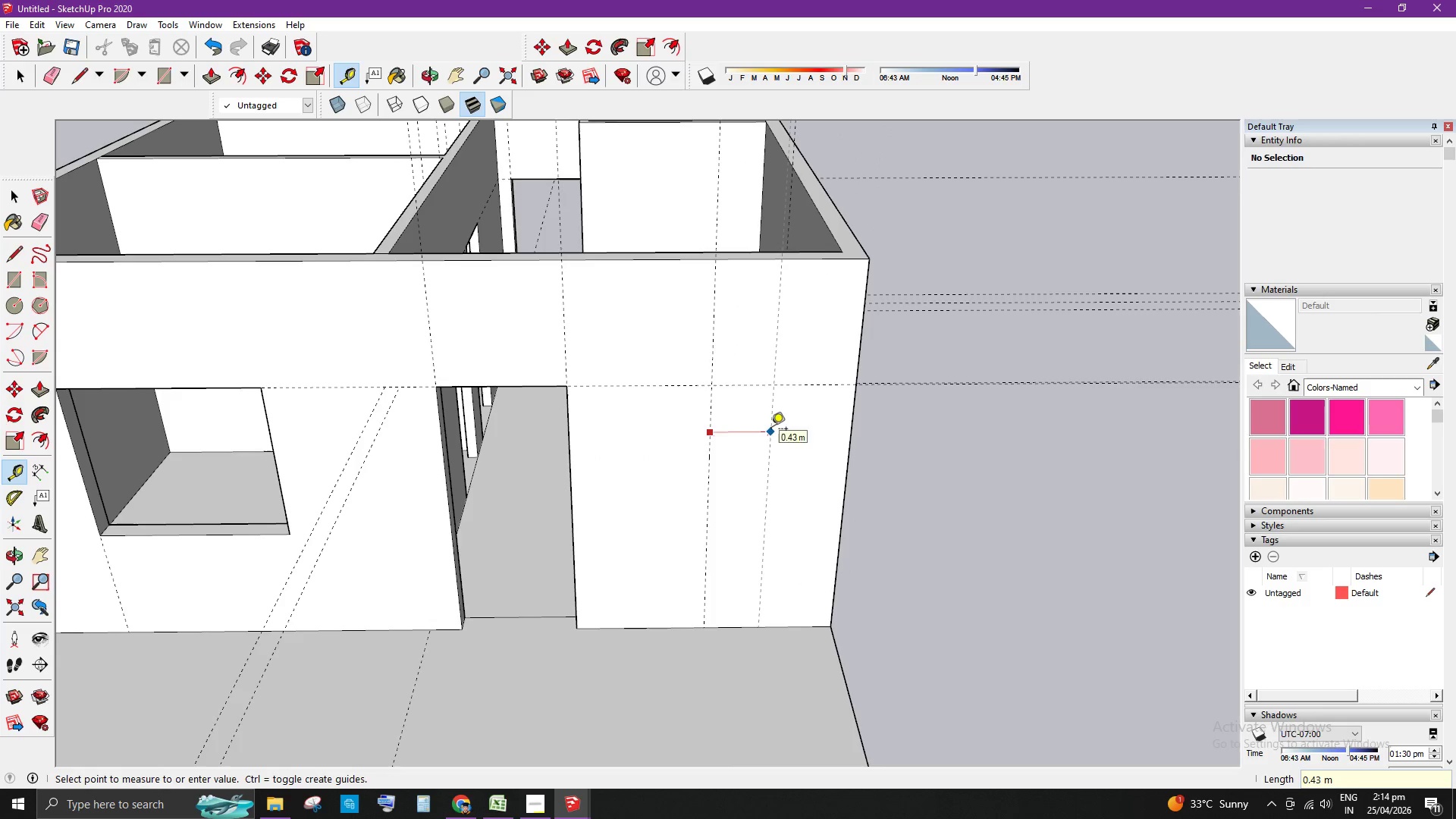 
key(NumpadDecimal)
 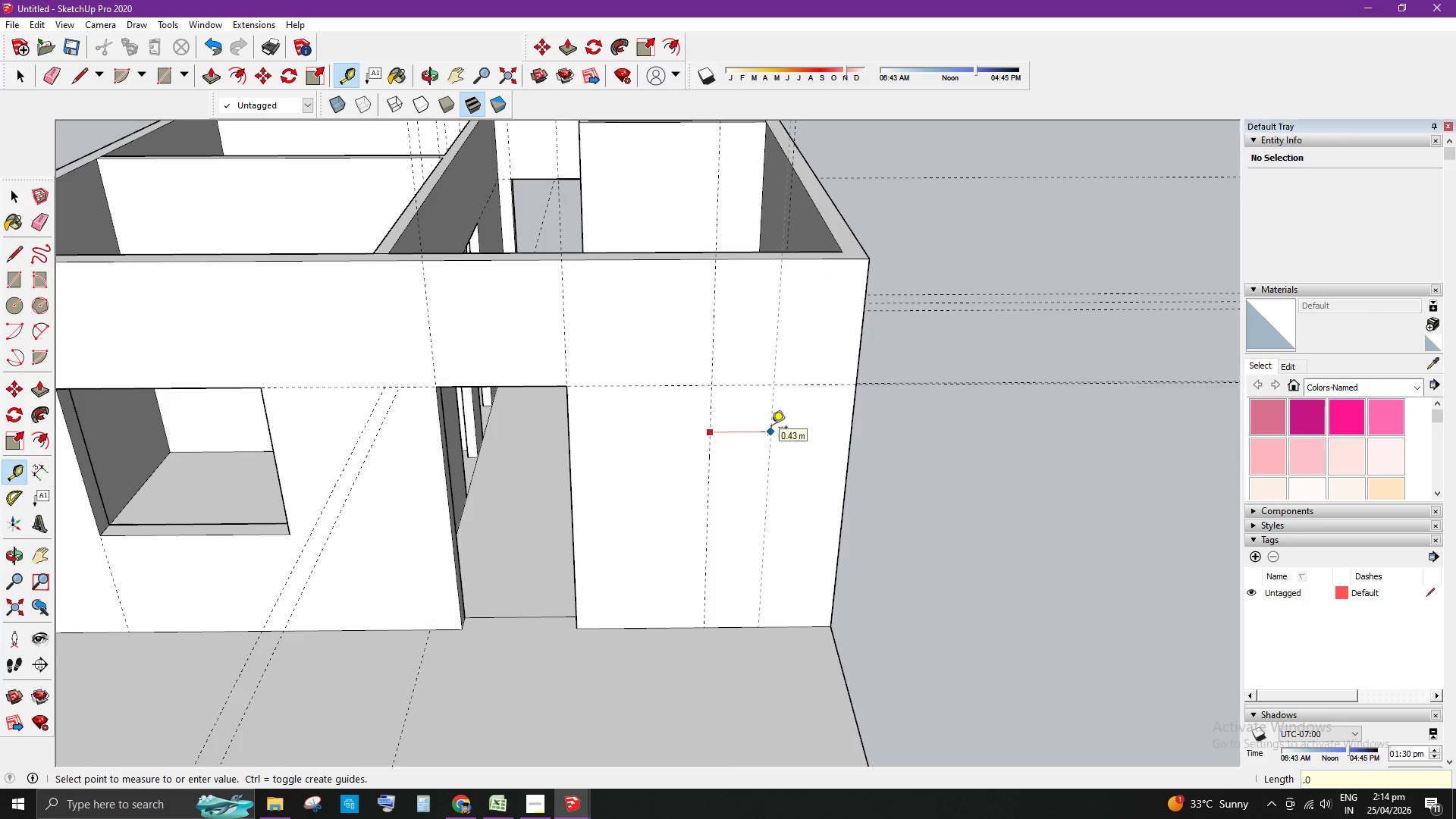 
key(Numpad0)
 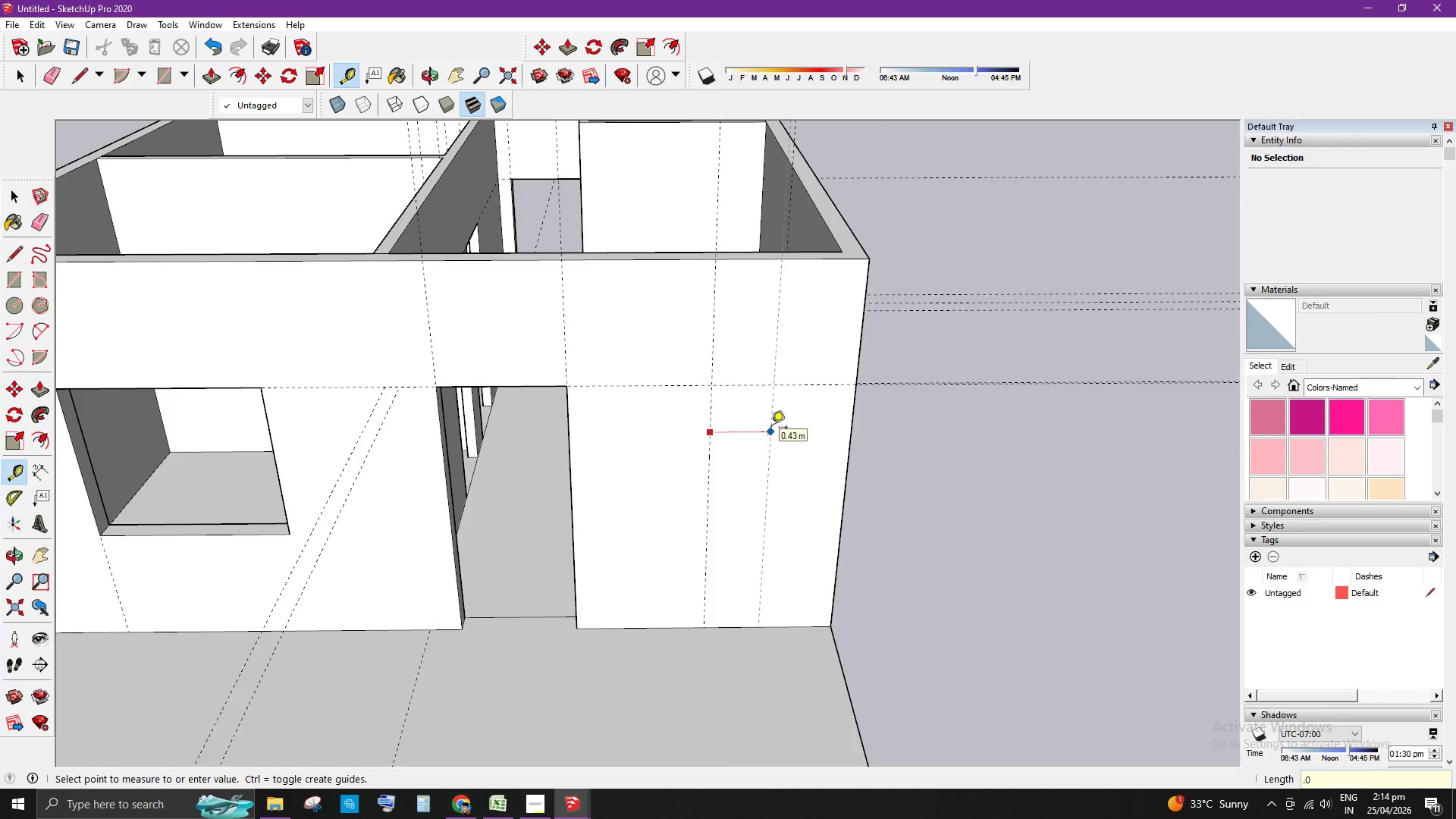 
key(Numpad7)
 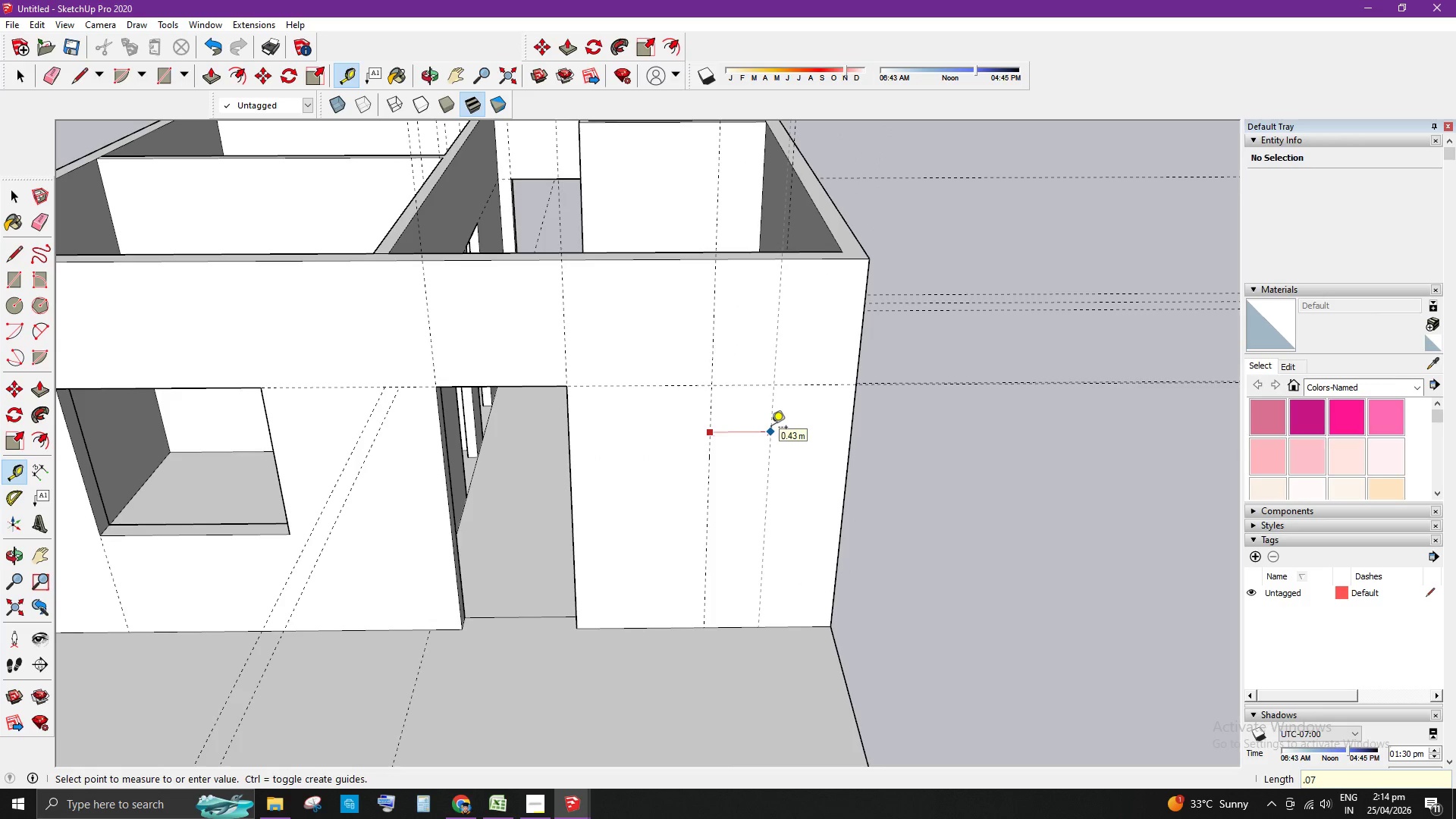 
key(Backspace)
 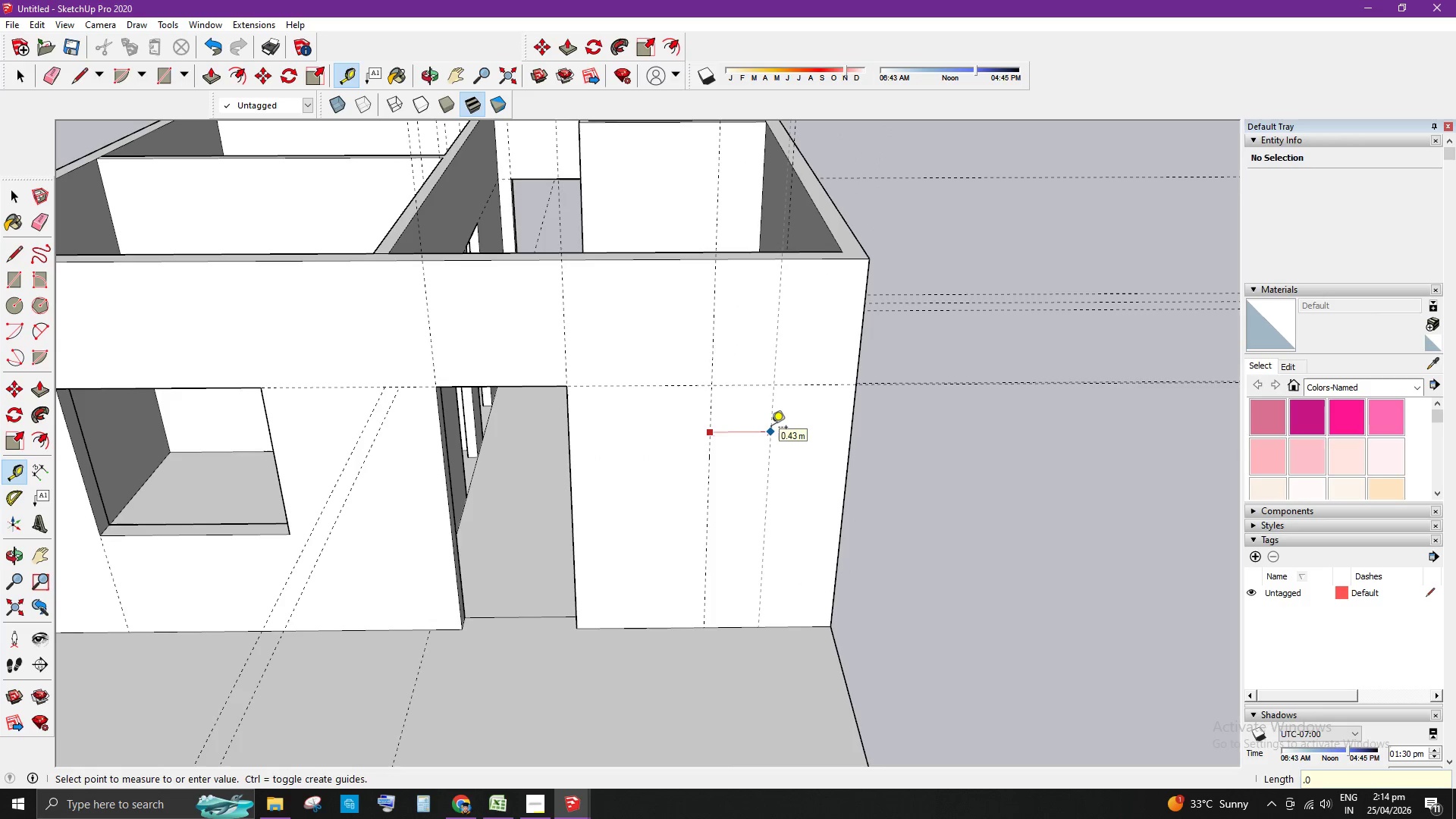 
key(Backspace)
 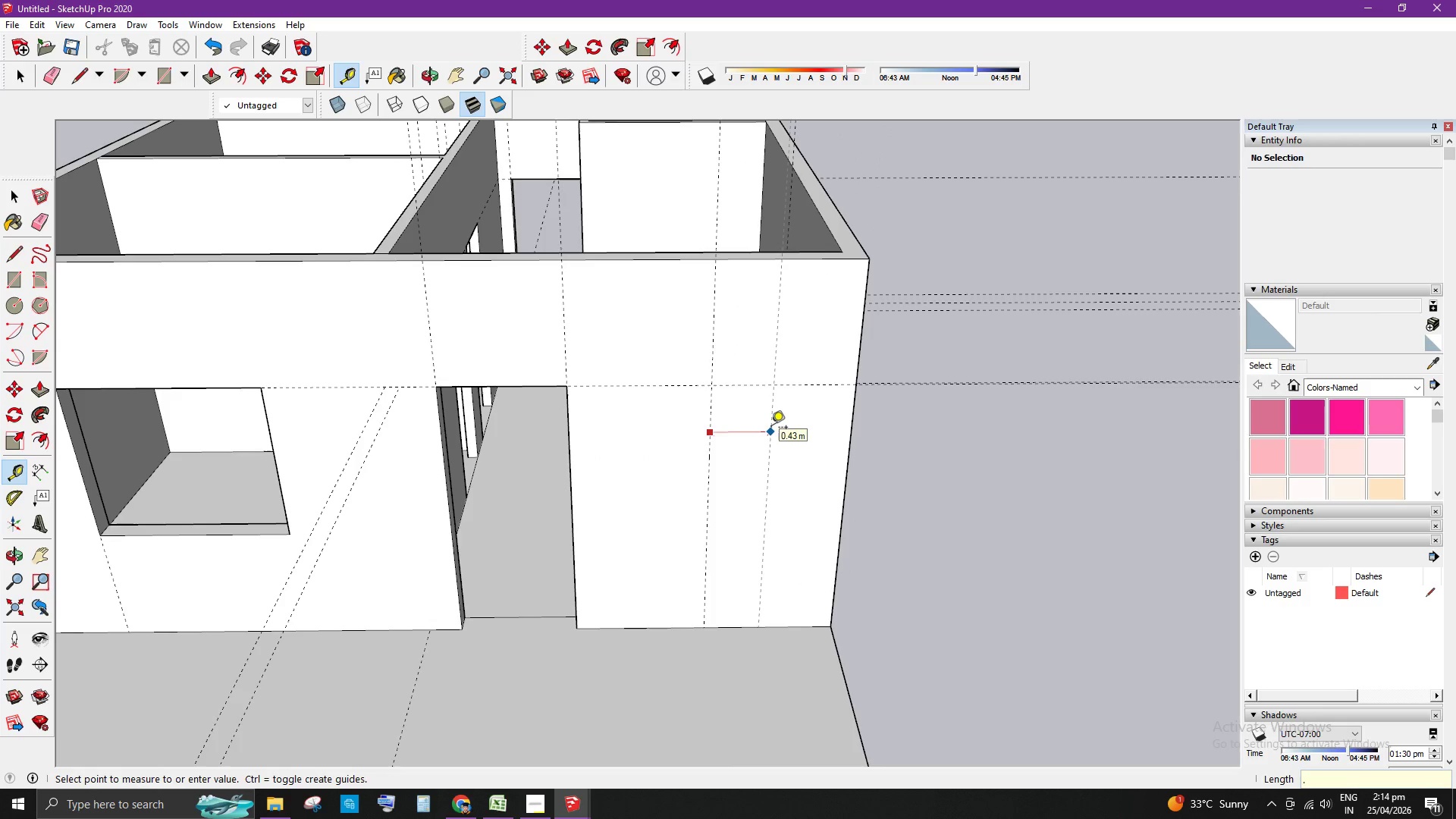 
key(Backspace)
 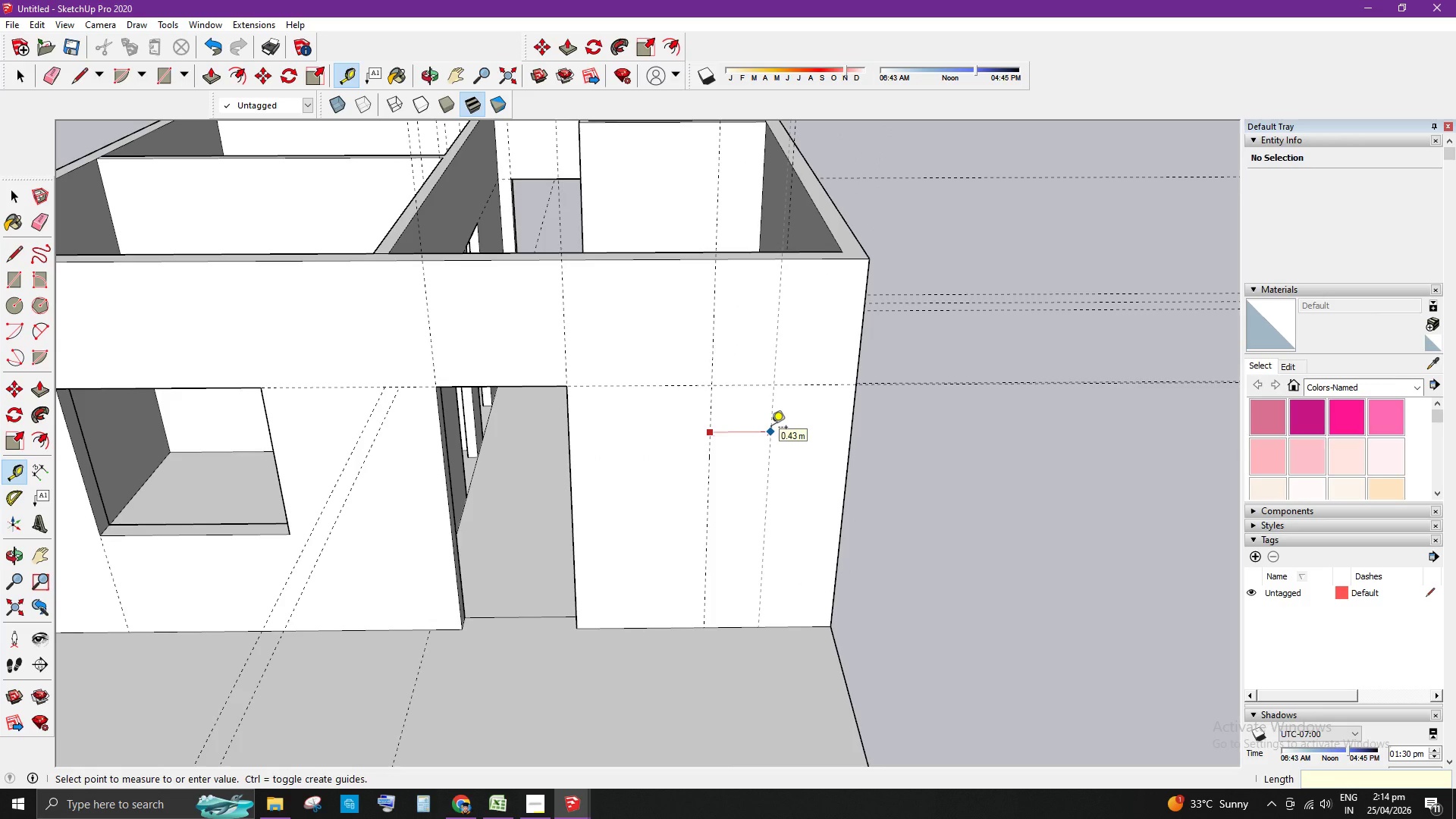 
key(NumpadDecimal)
 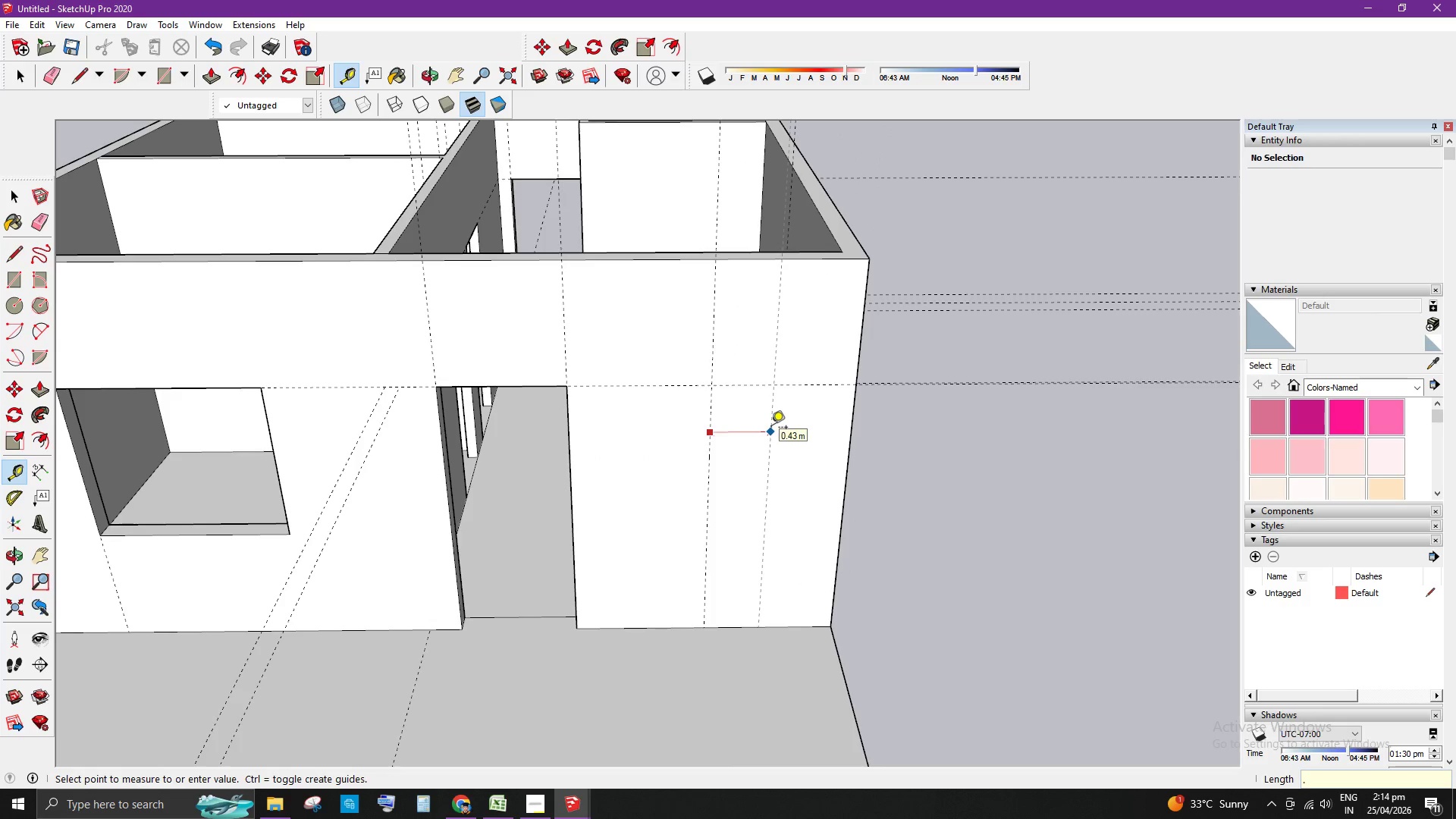 
key(Numpad7)
 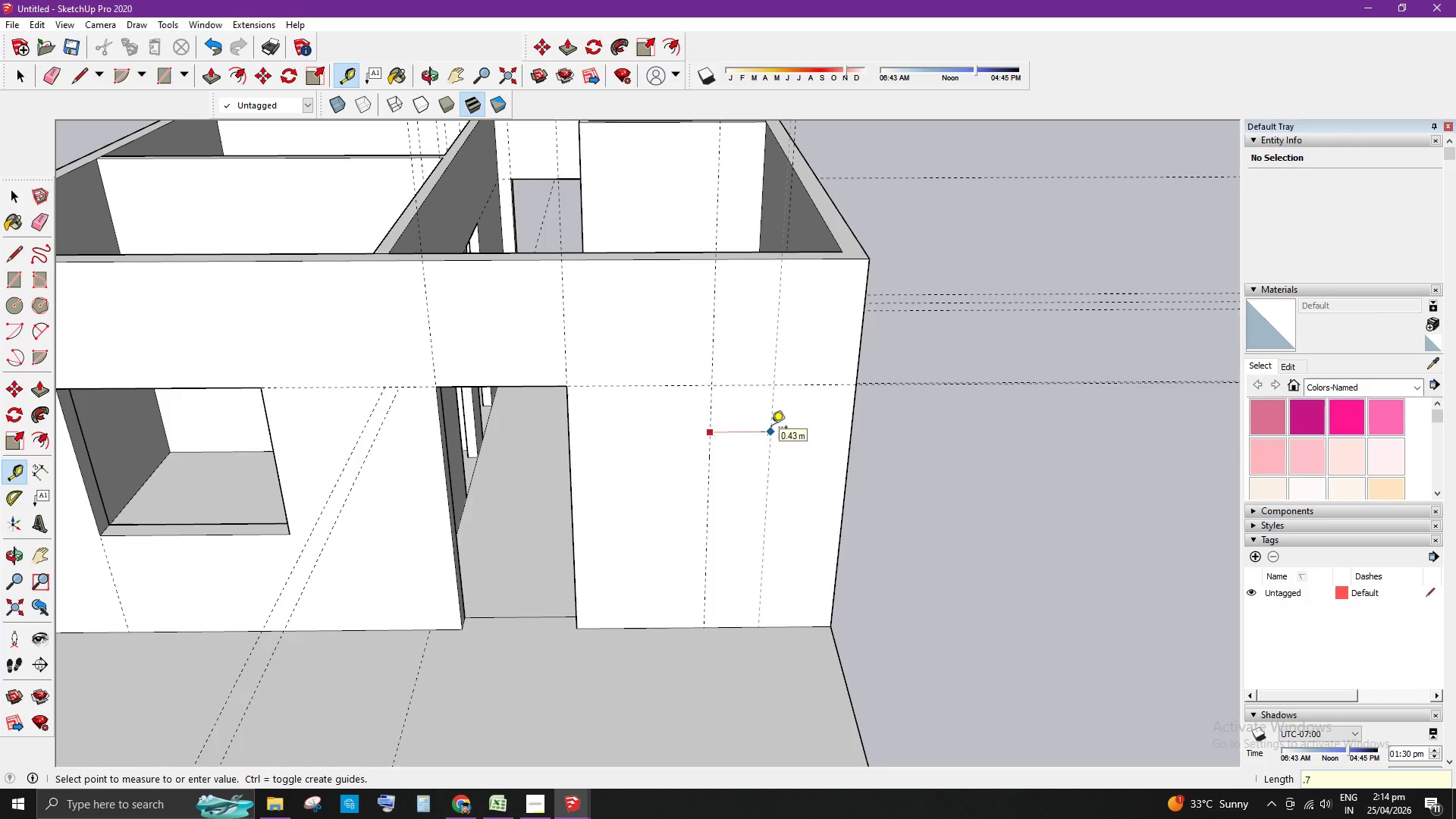 
key(Enter)
 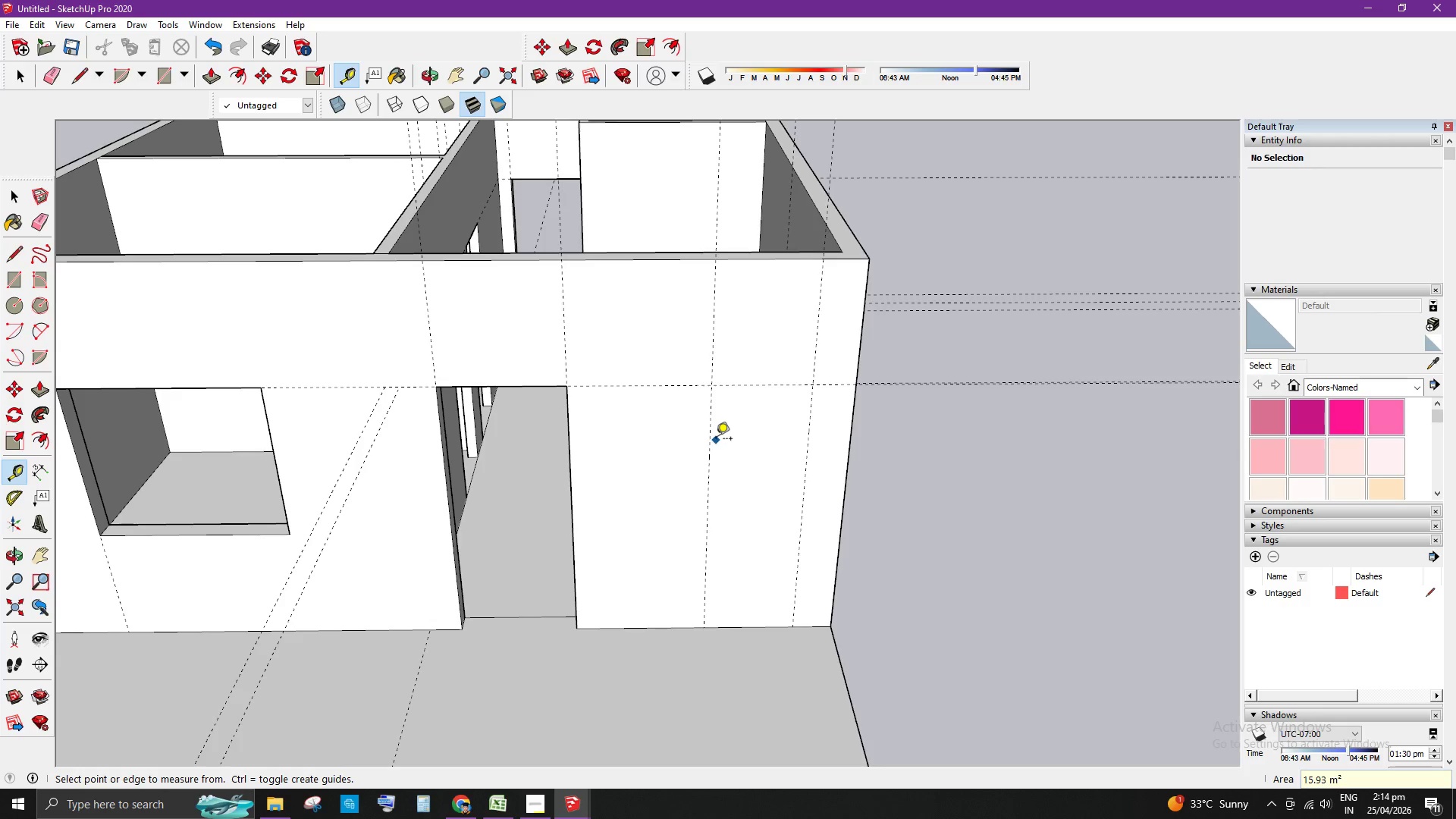 
left_click_drag(start_coordinate=[713, 440], to_coordinate=[708, 438])
 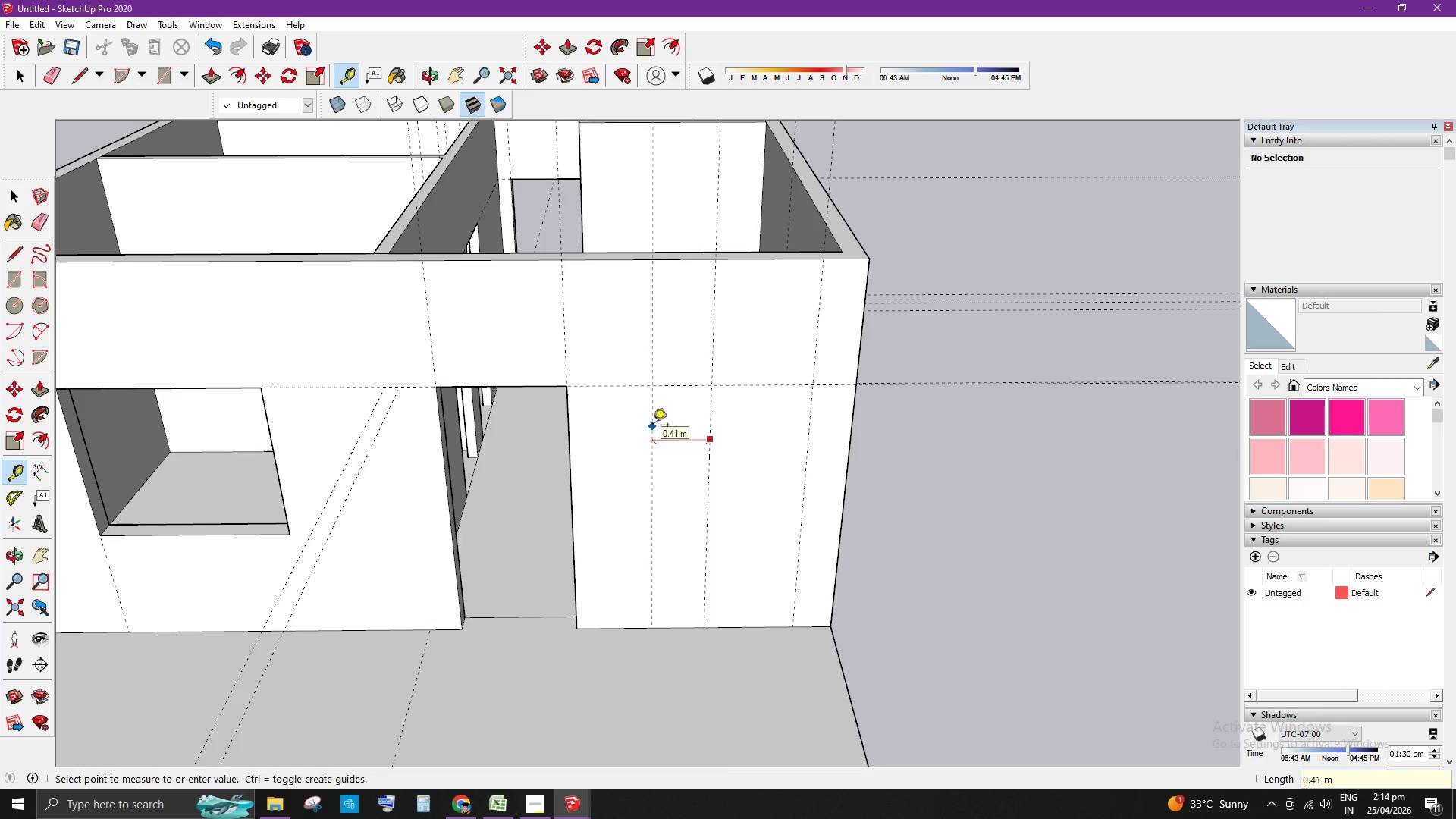 
key(NumpadDecimal)
 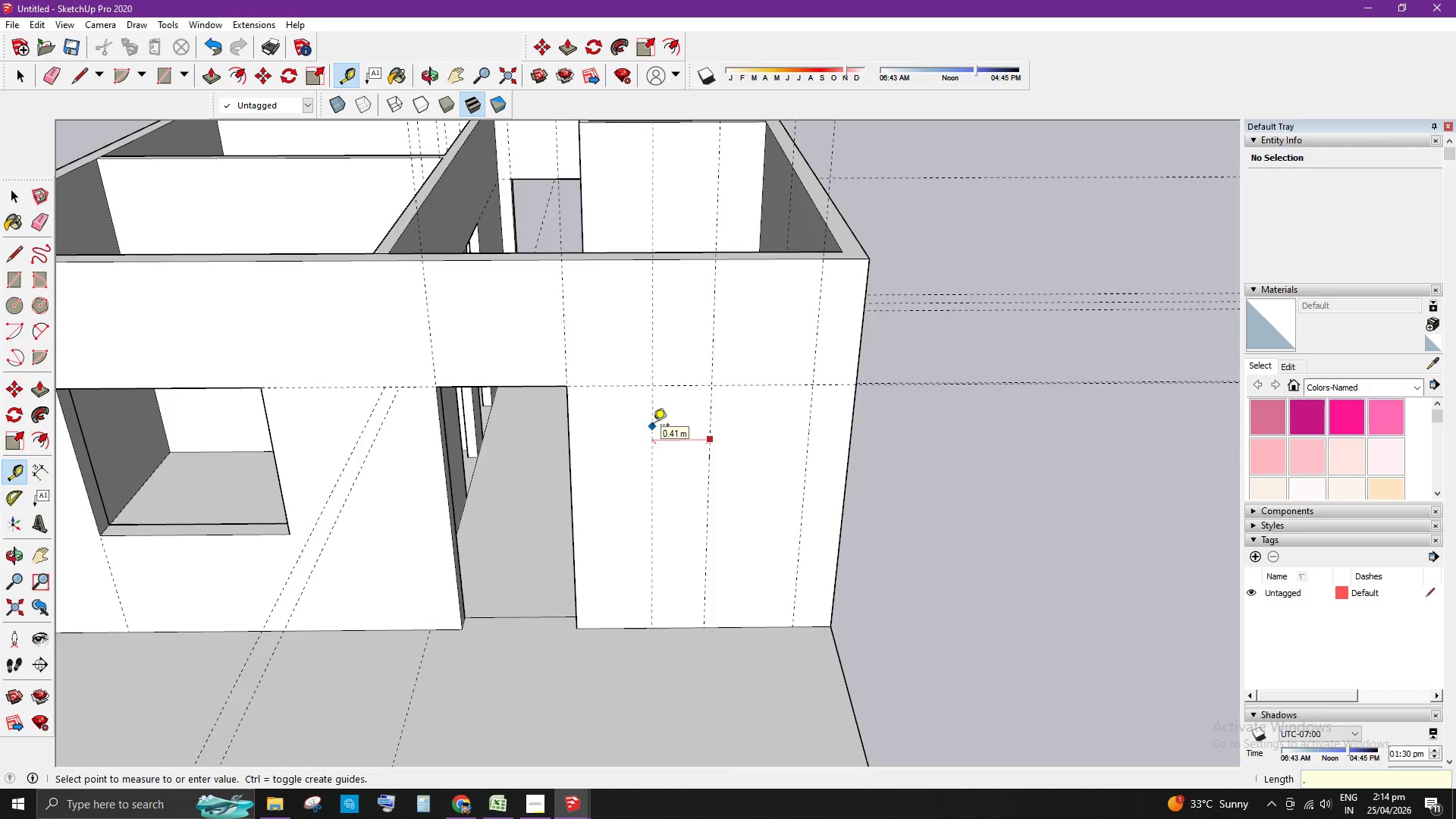 
key(Numpad7)
 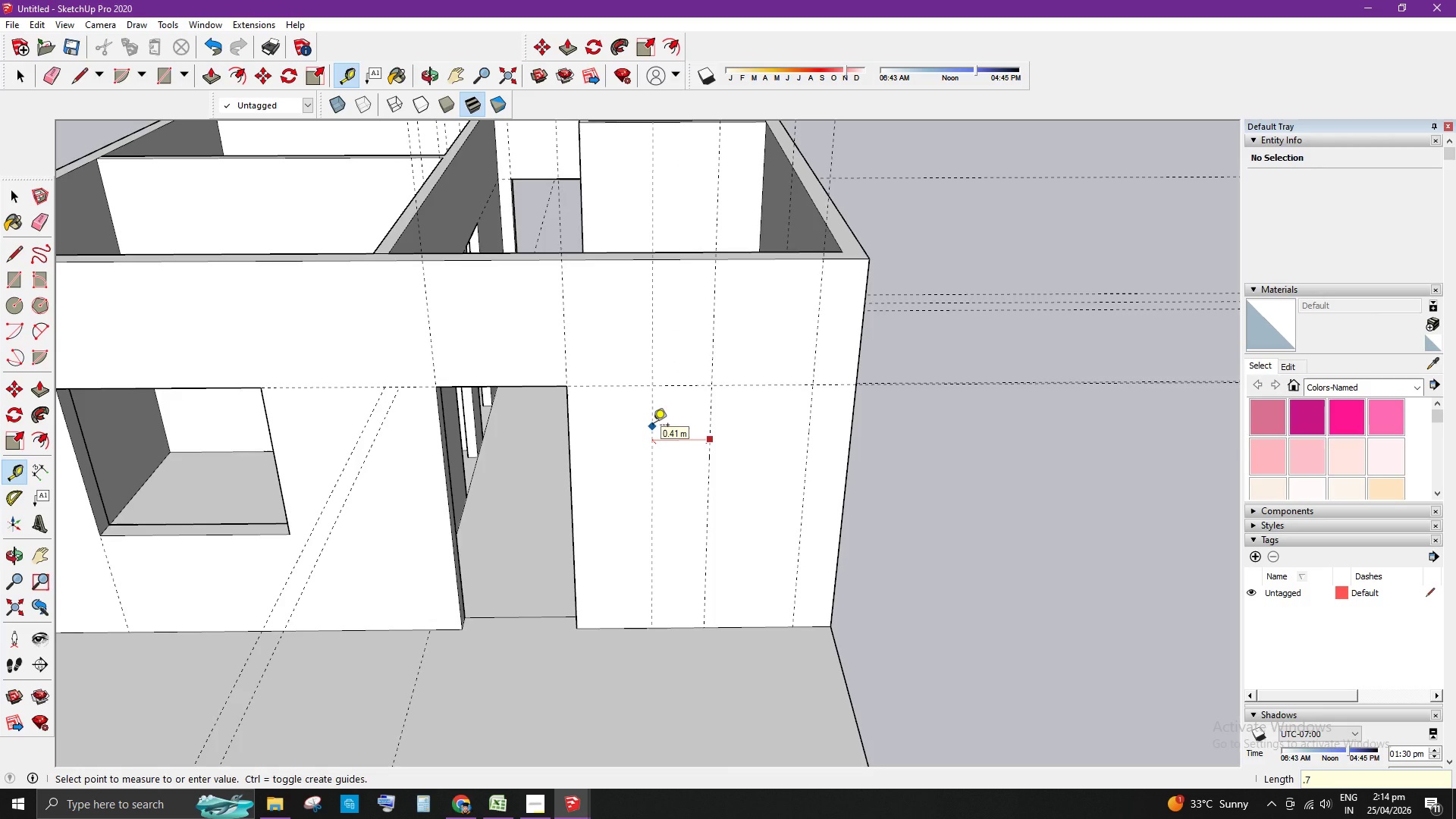 
key(Enter)
 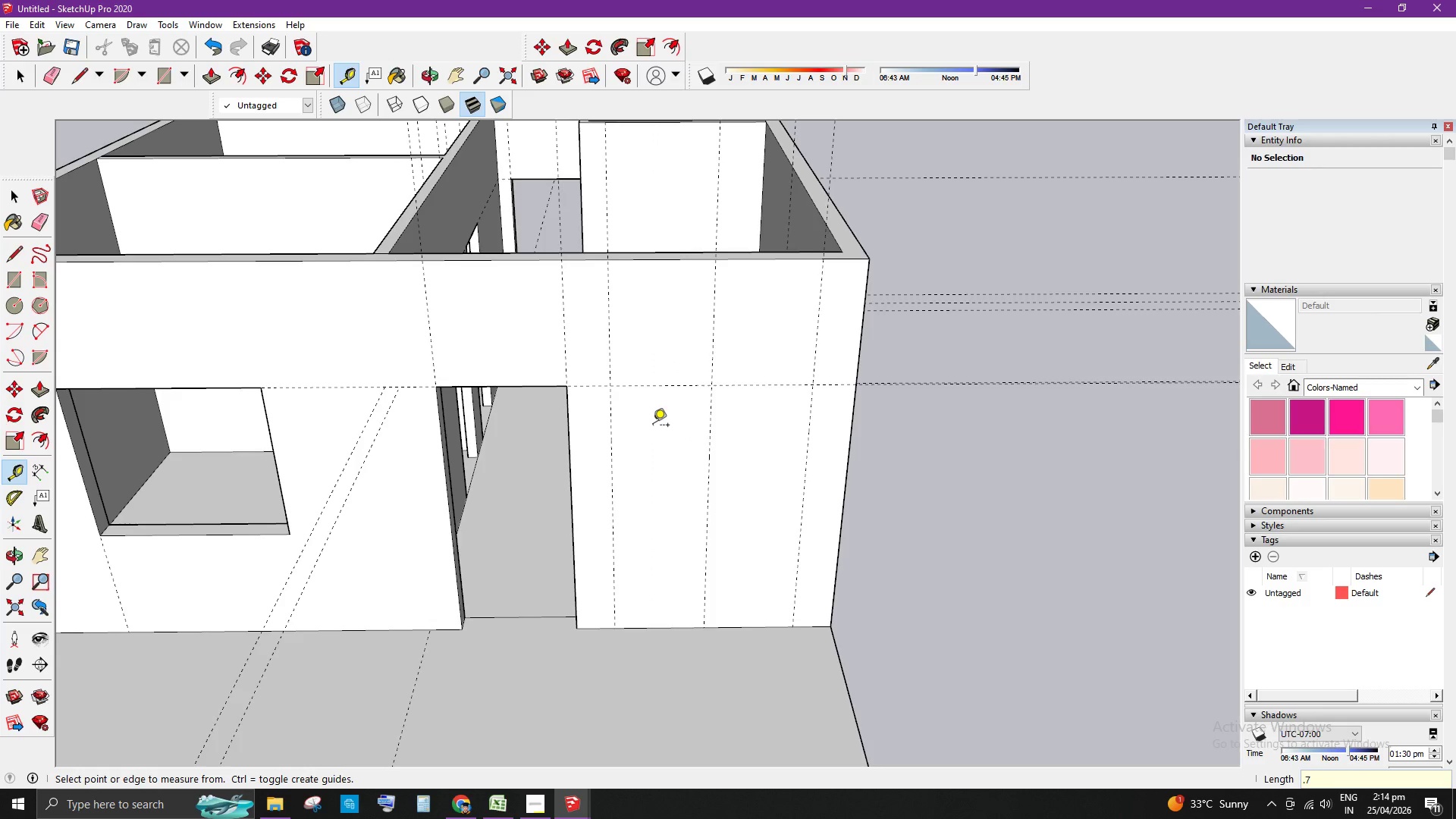 
key(Space)
 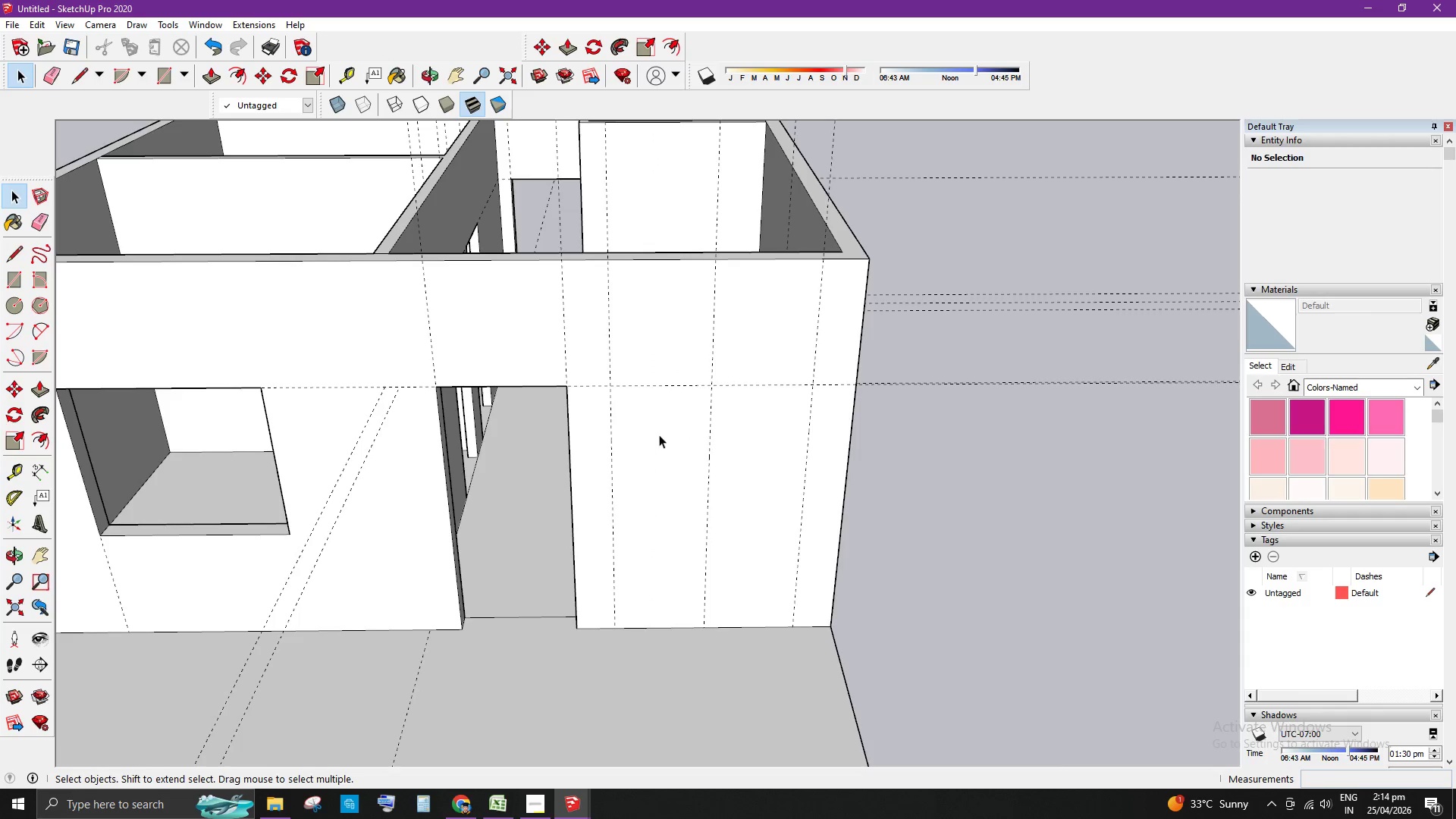 
scroll: coordinate [659, 435], scroll_direction: down, amount: 6.0
 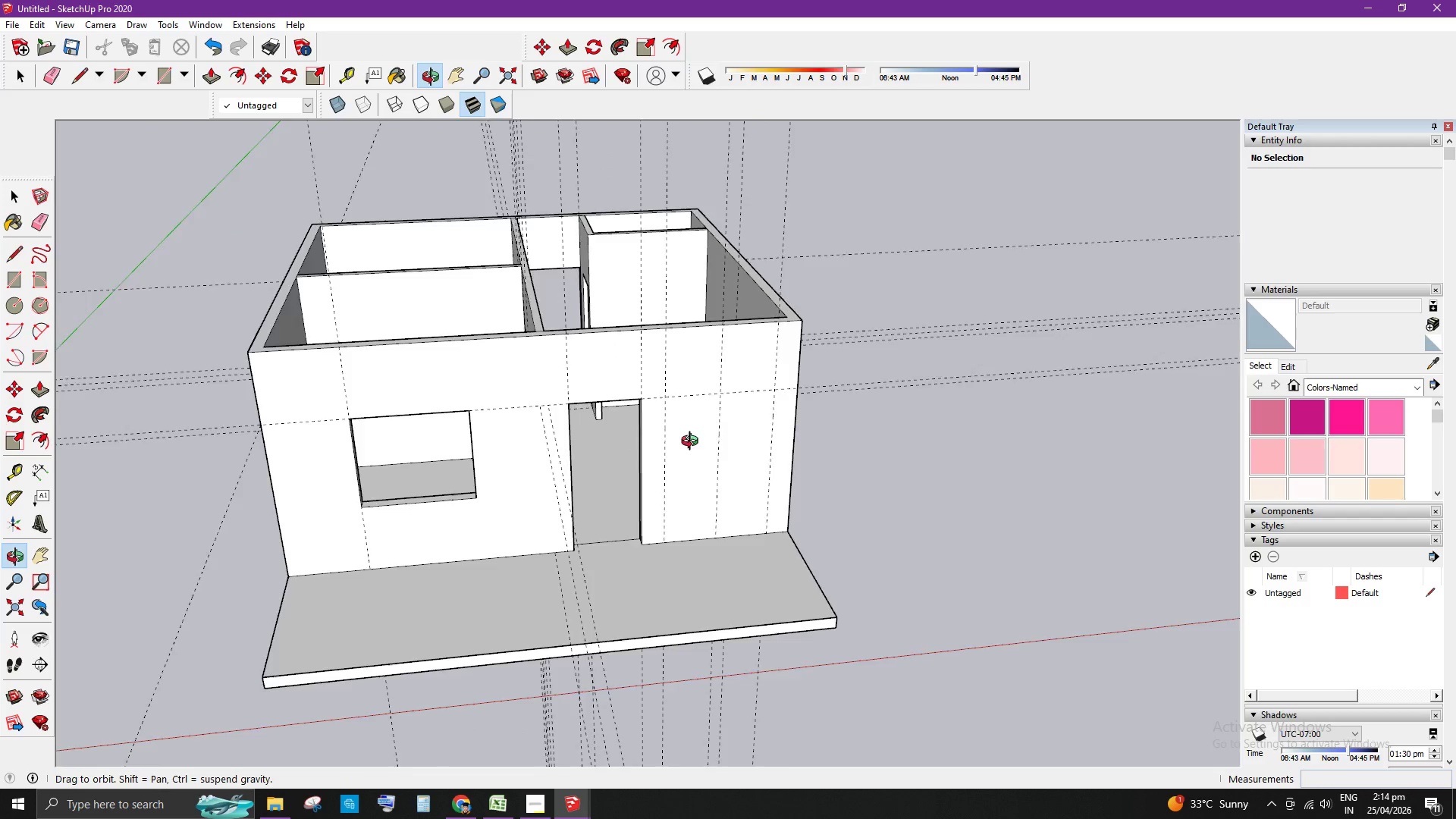 
scroll: coordinate [736, 373], scroll_direction: up, amount: 5.0
 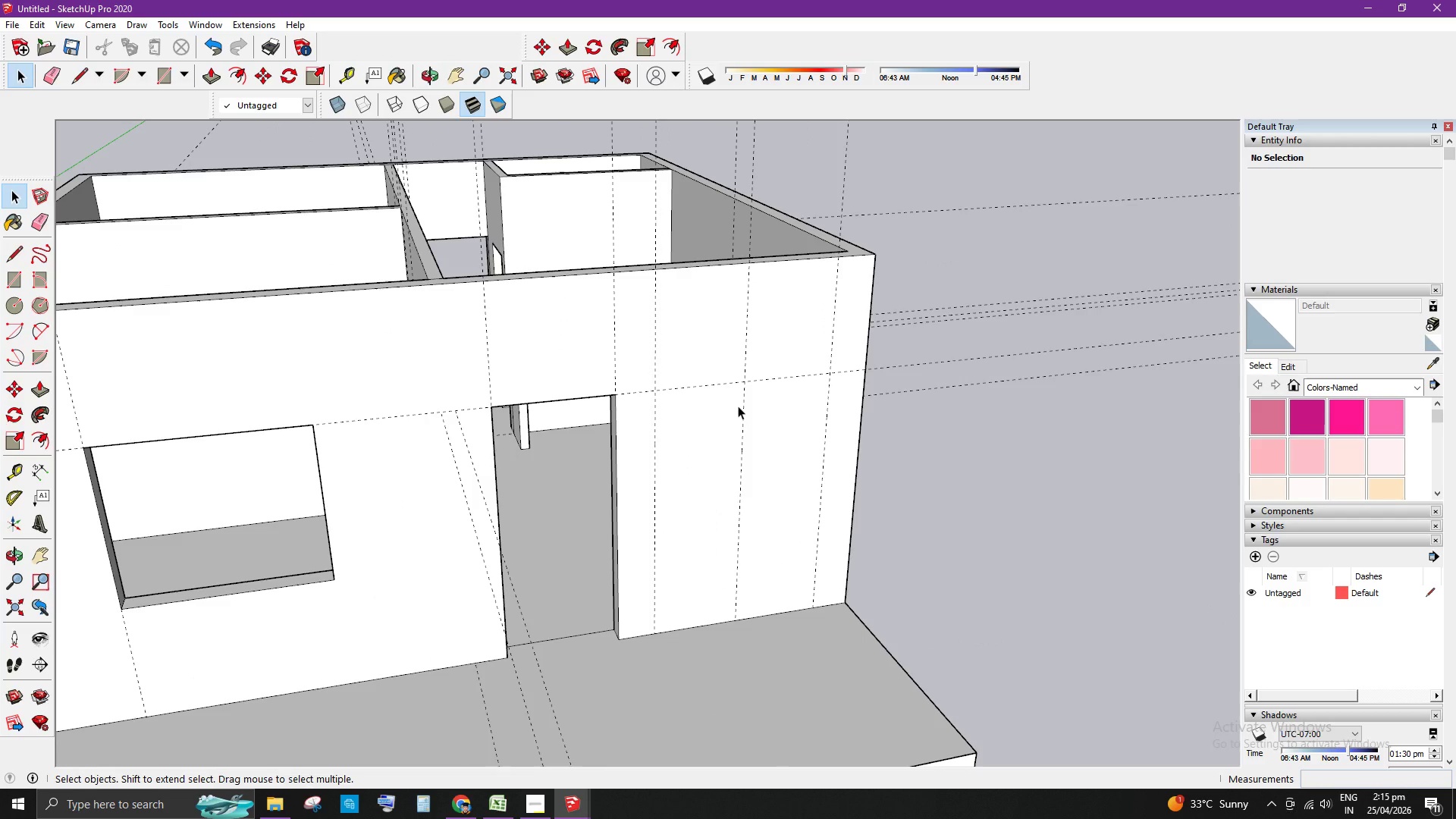 
key(T)
 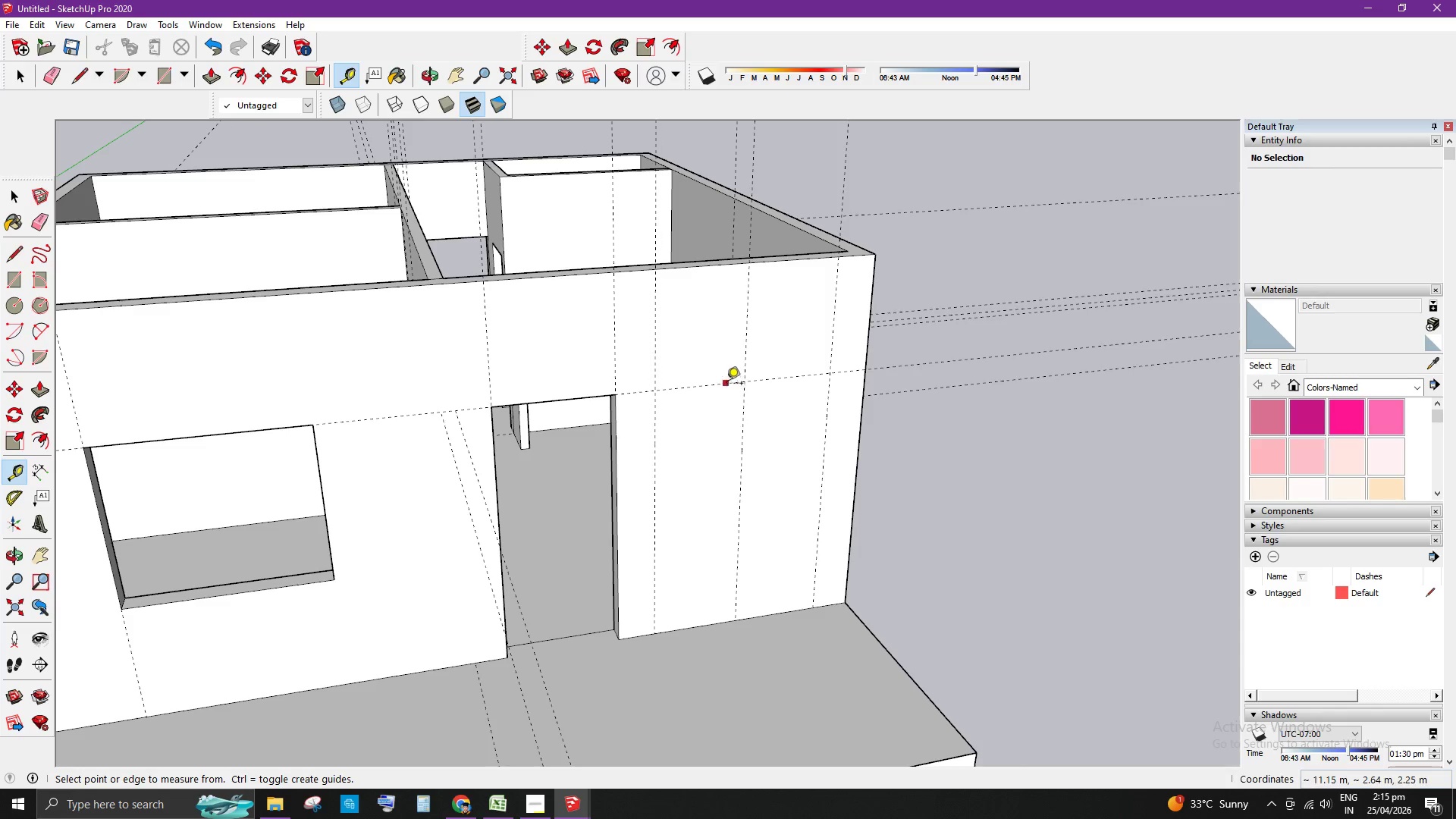 
left_click([726, 383])
 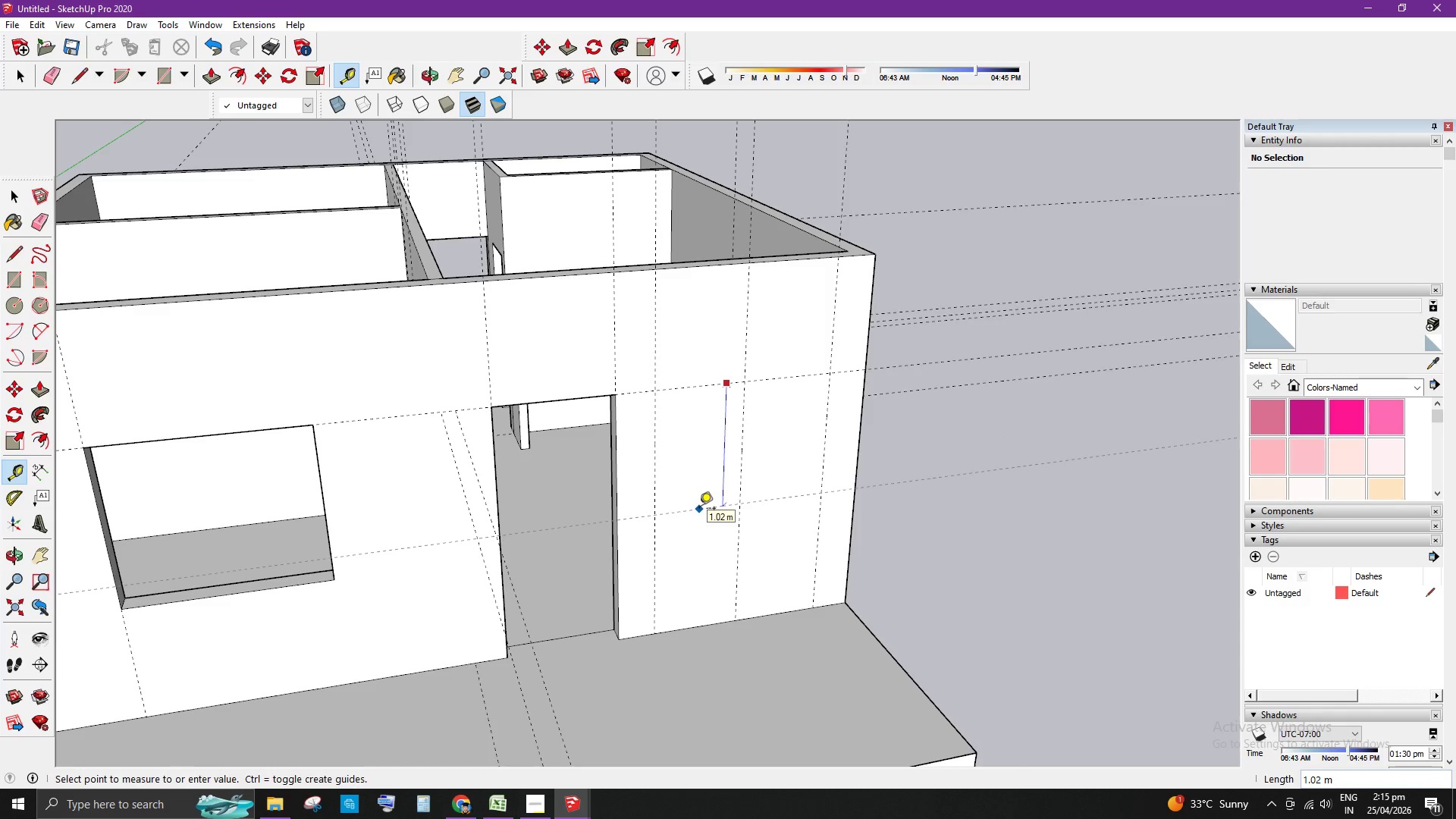 
key(Numpad1)
 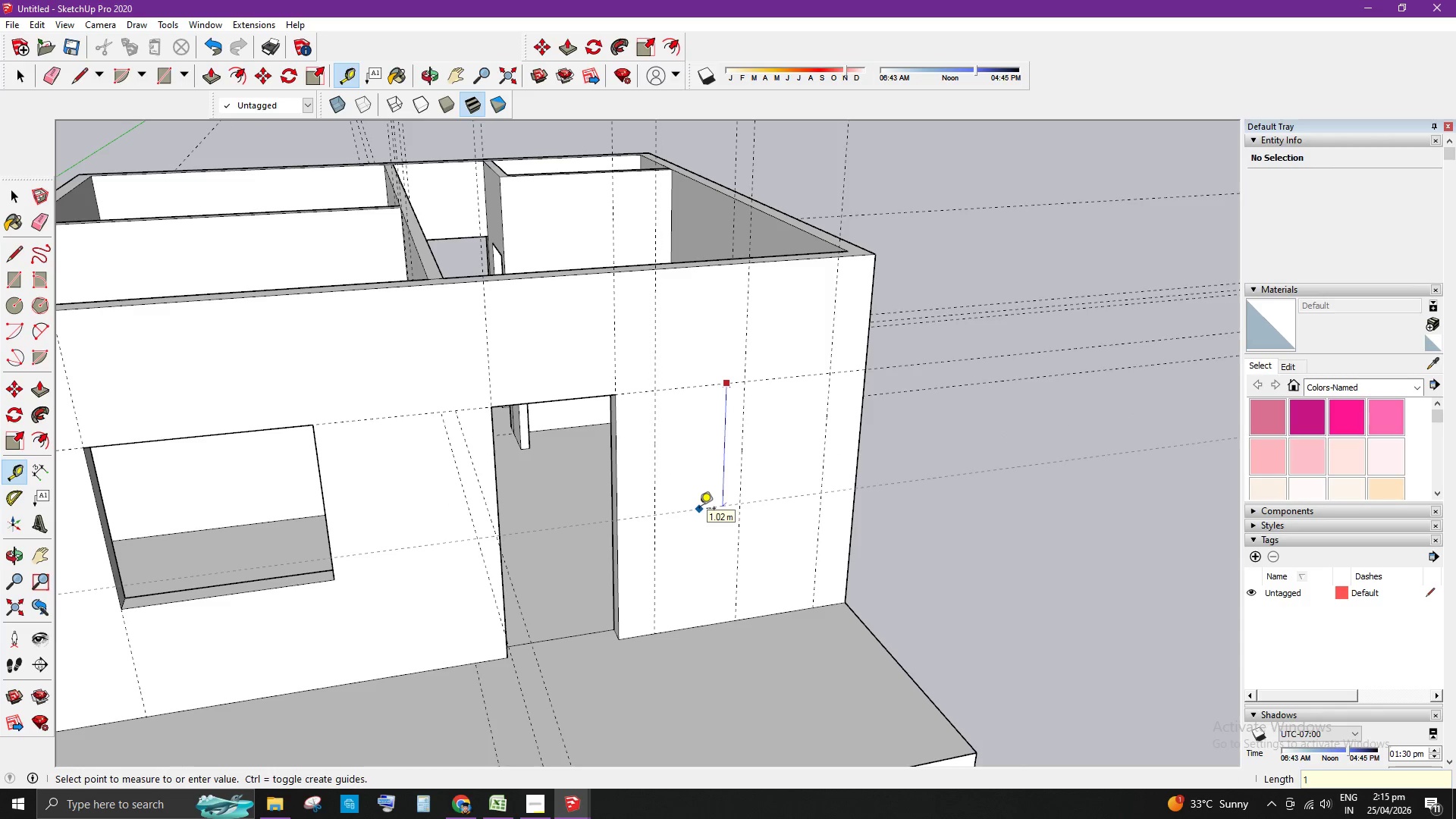 
key(NumpadDecimal)
 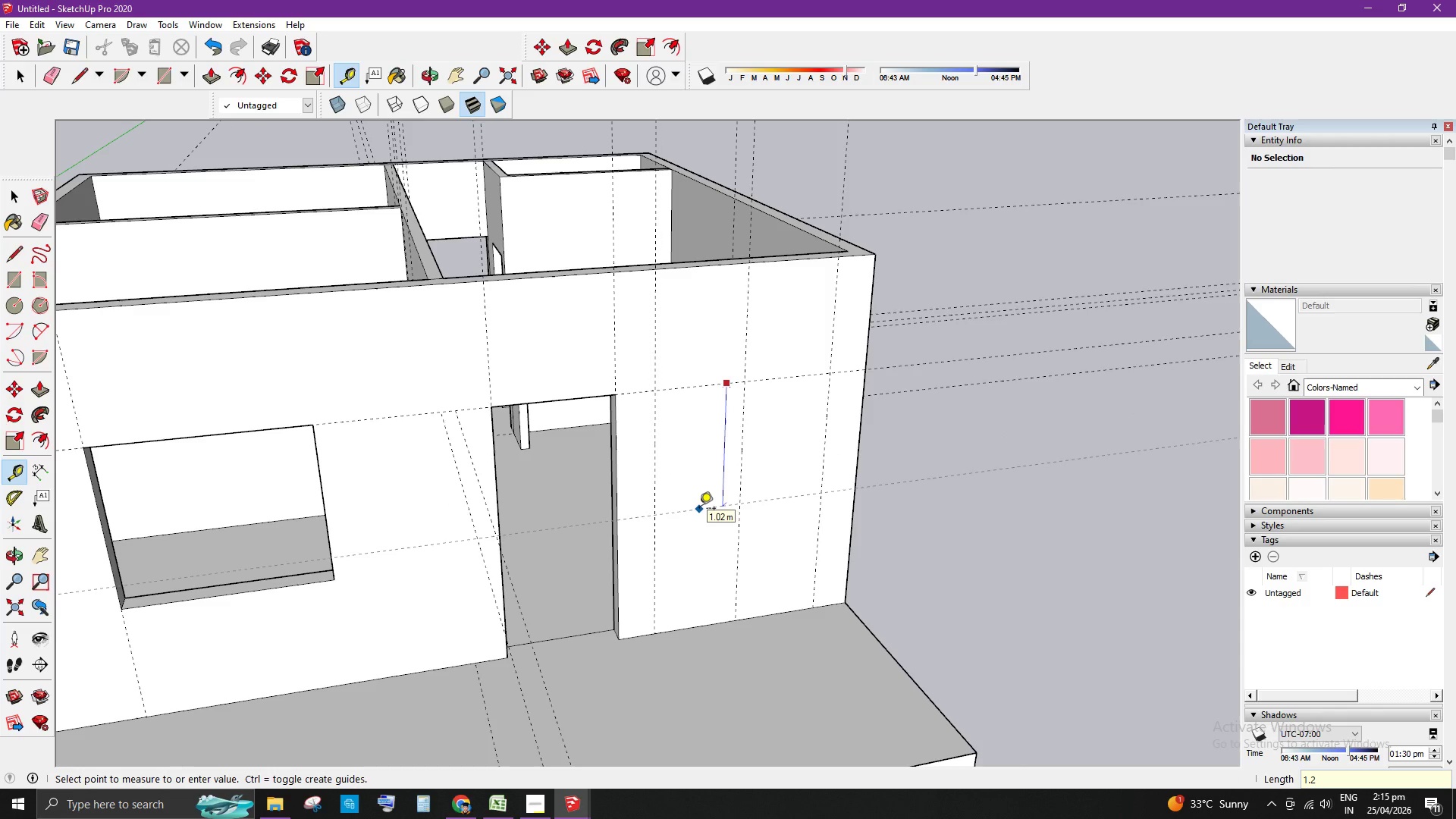 
key(Numpad2)
 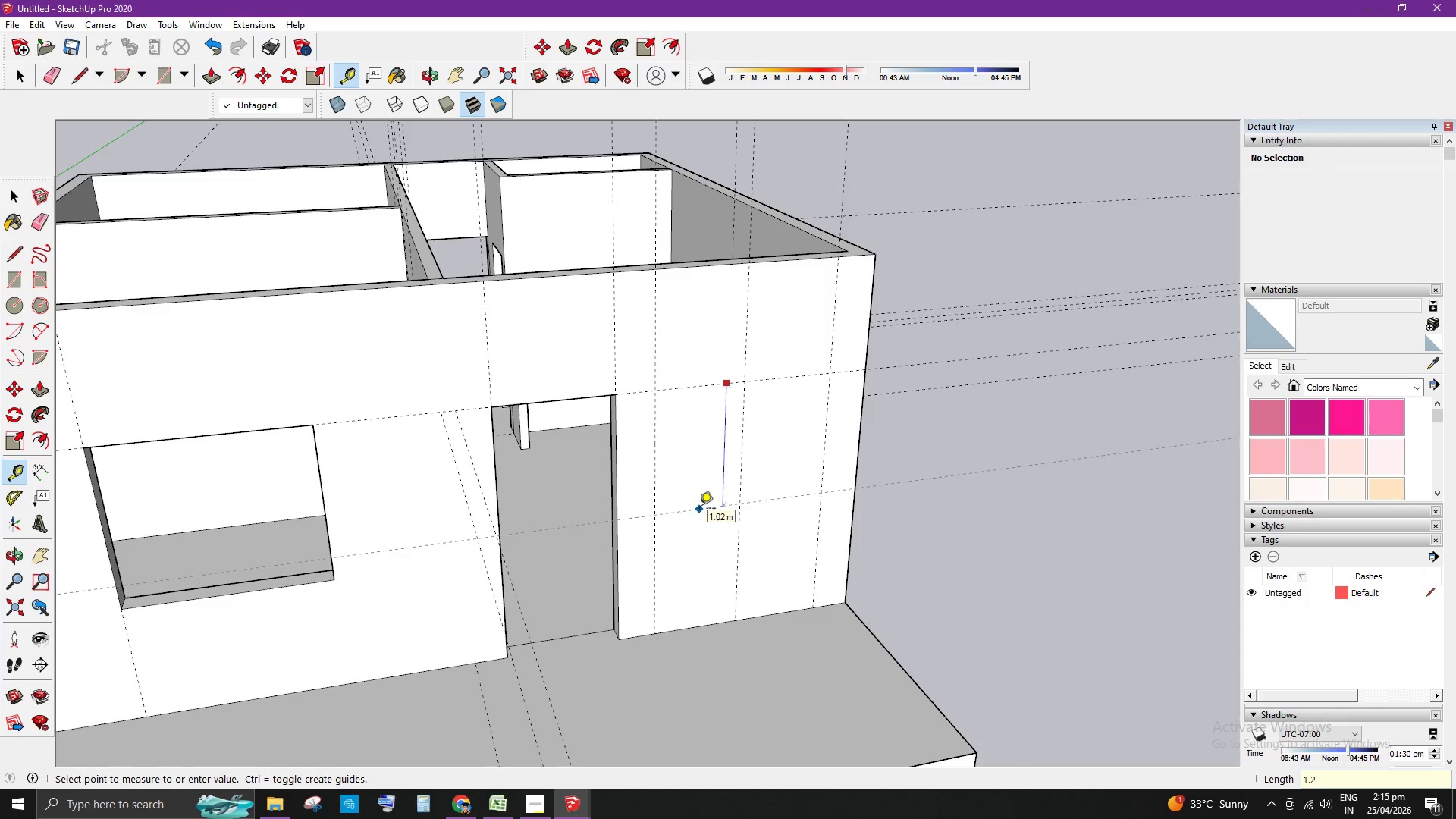 
key(Enter)
 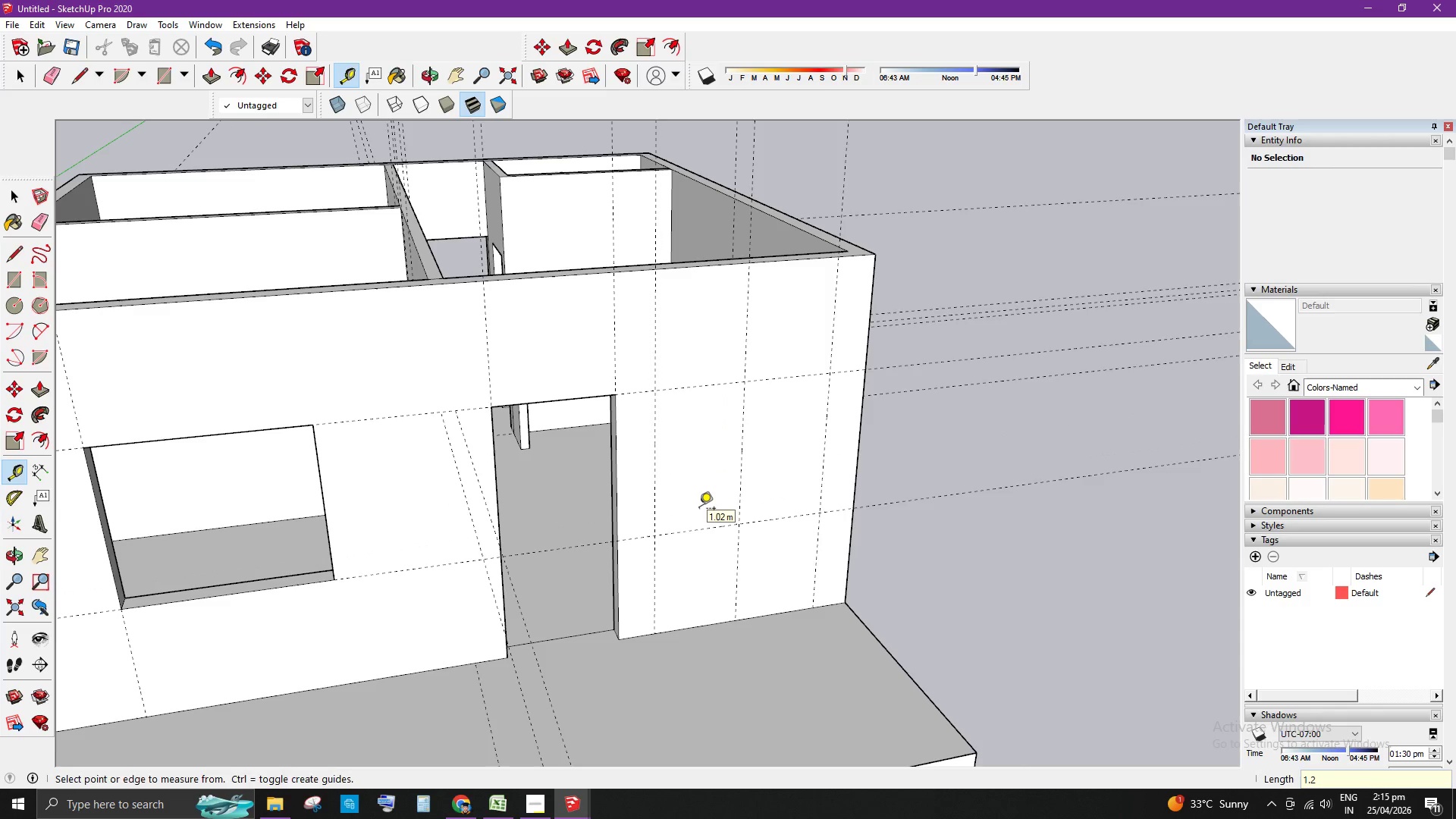 
key(Space)
 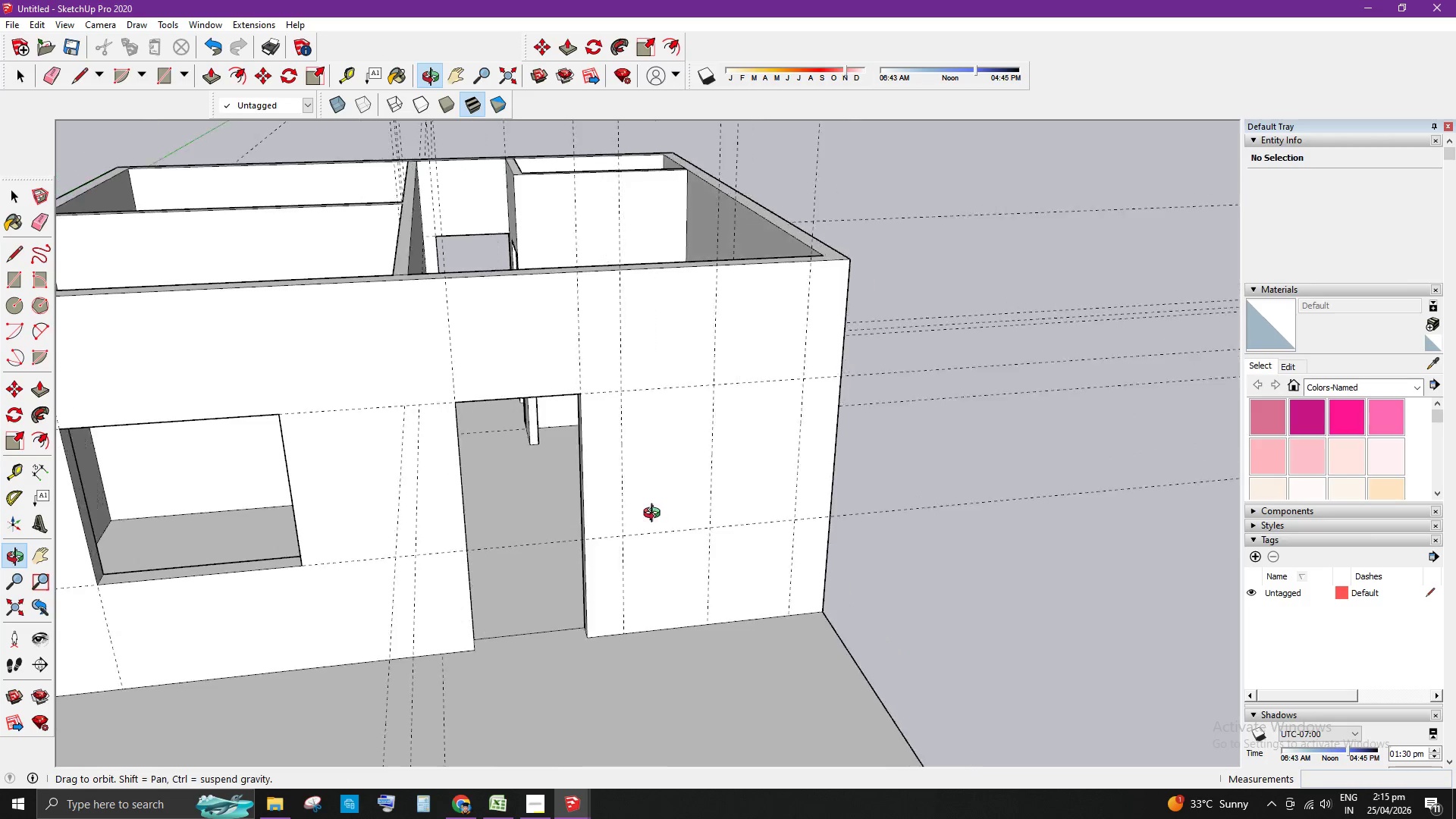 
key(R)
 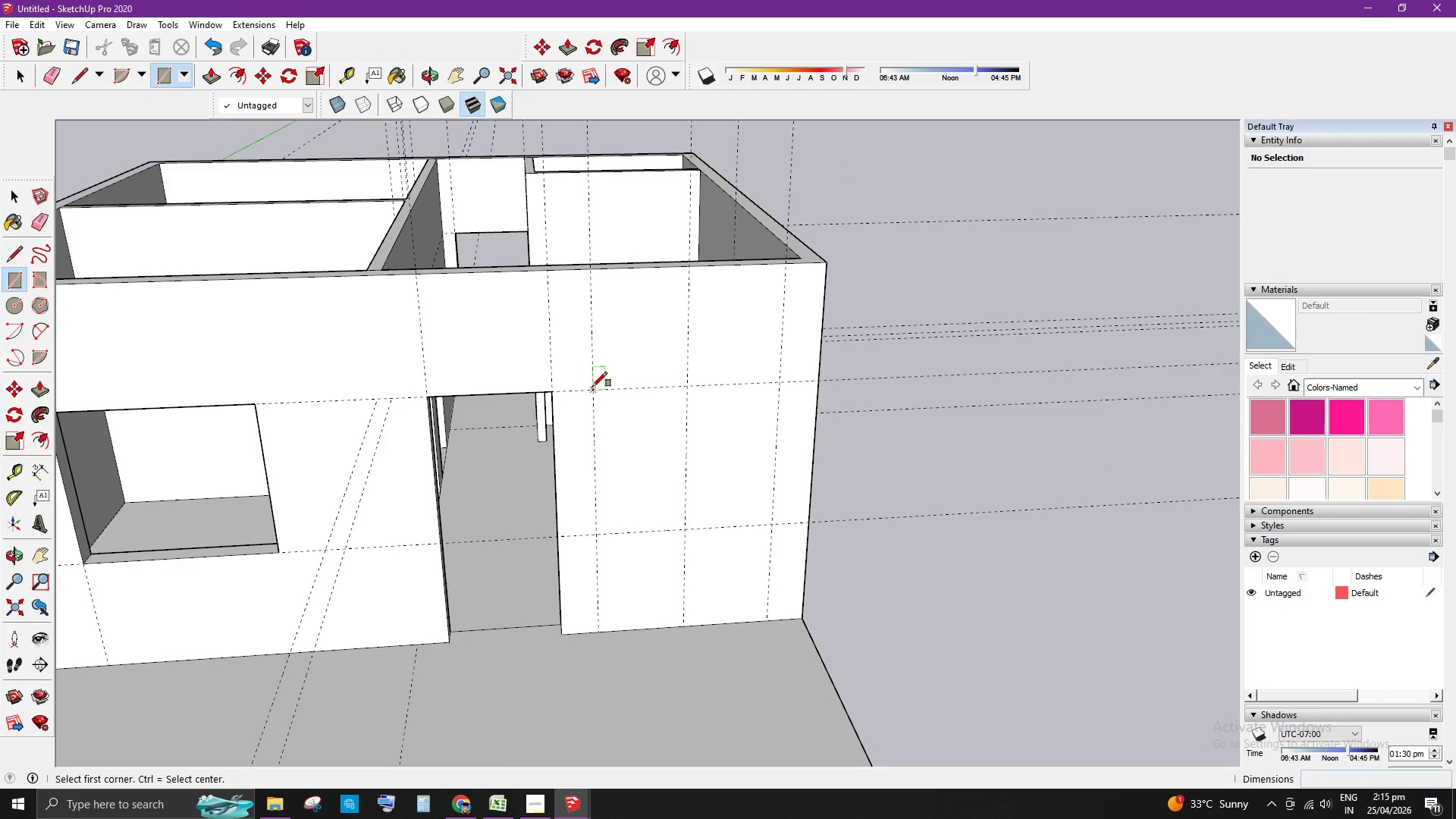 
left_click([592, 387])
 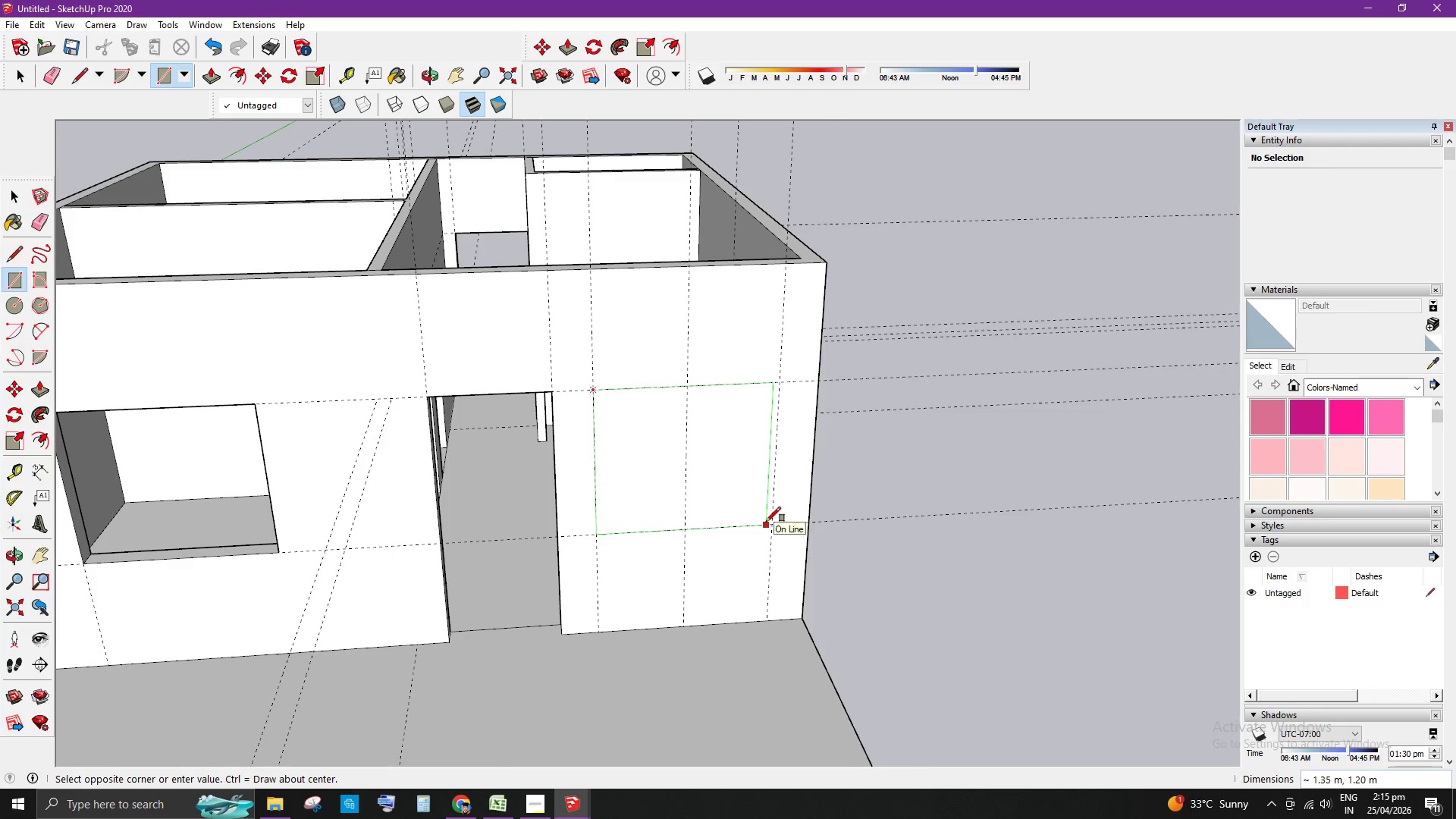 
left_click([774, 521])
 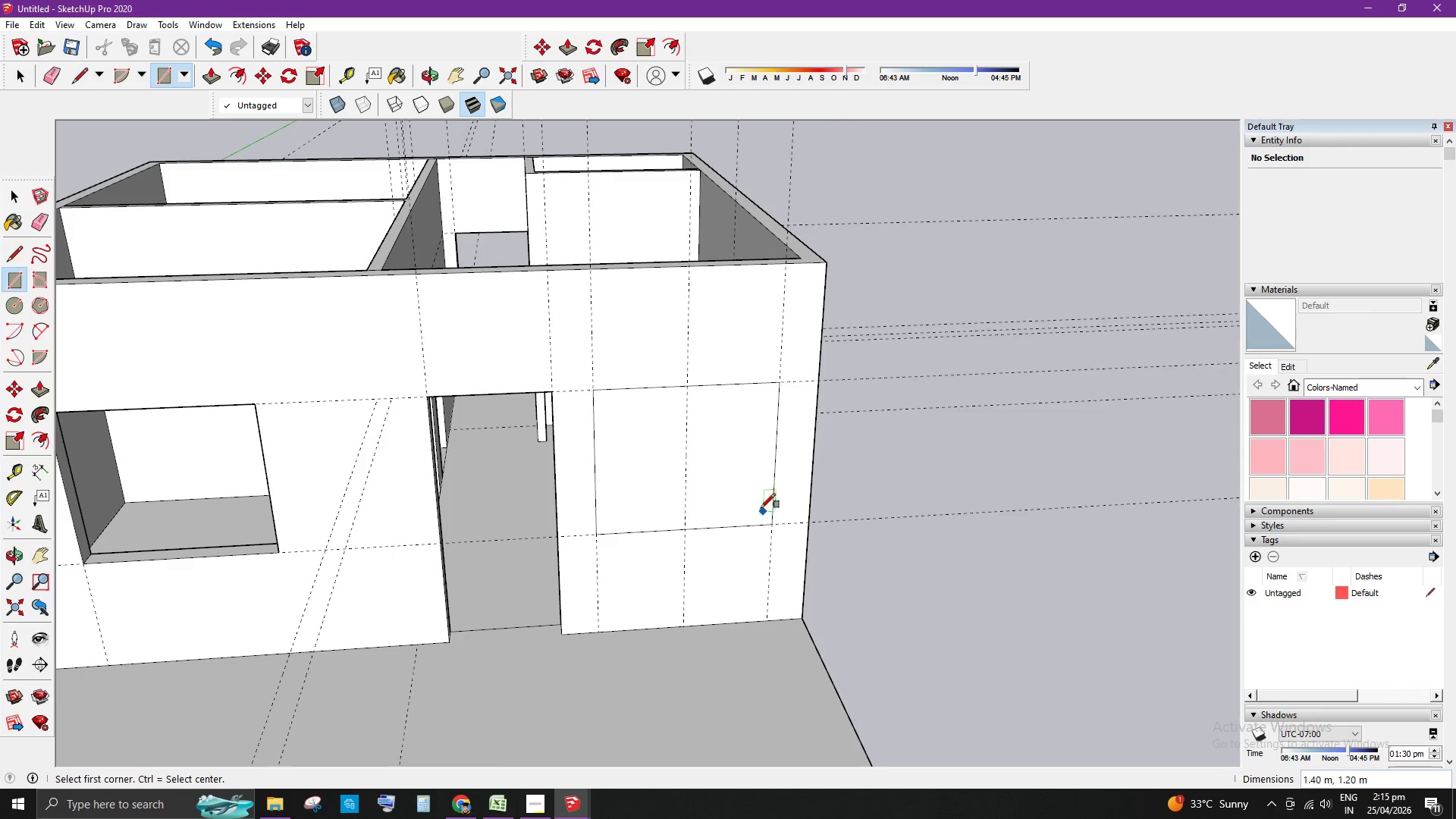 
key(Space)
 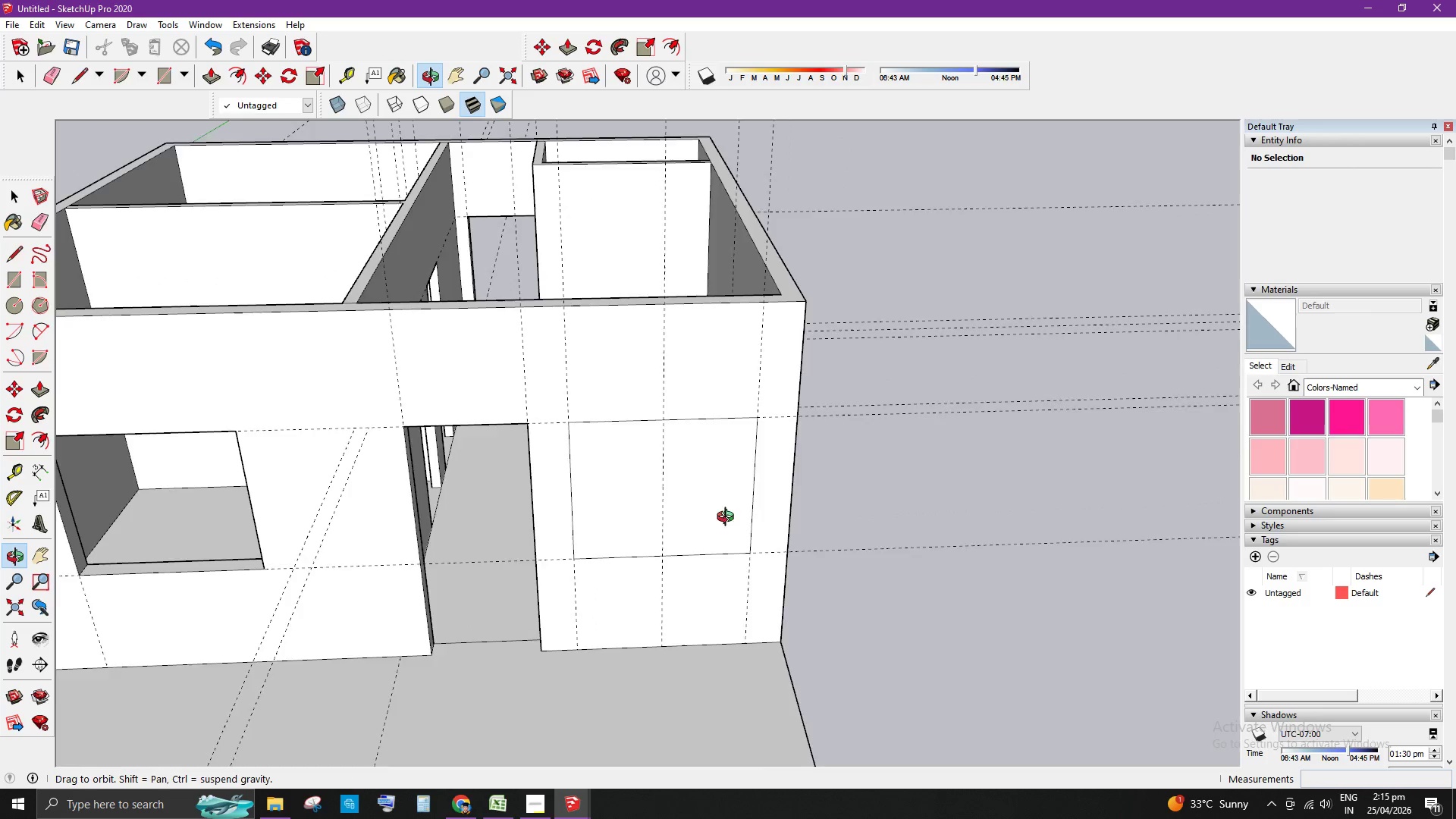 
left_click([659, 554])
 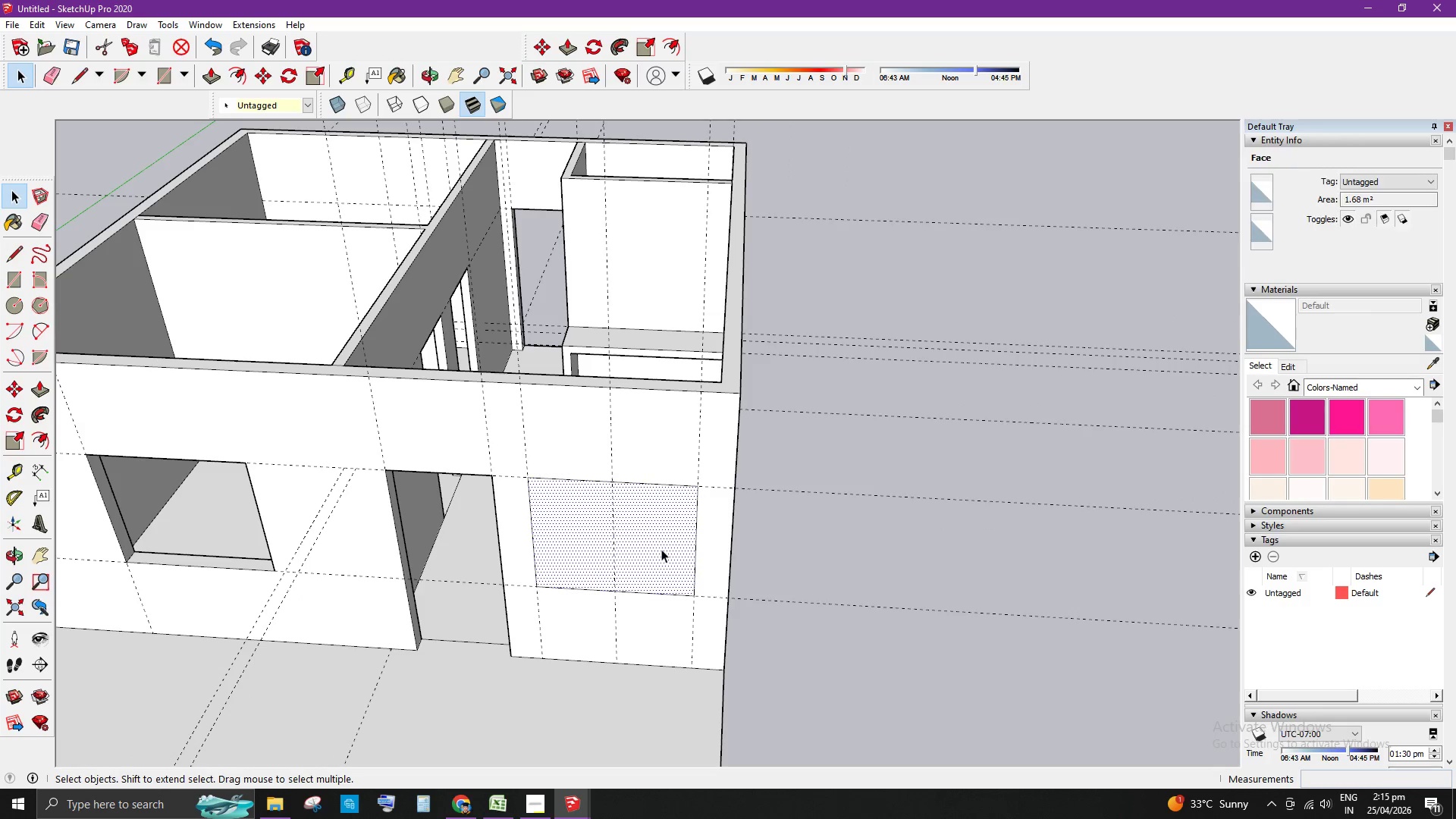 
scroll: coordinate [673, 564], scroll_direction: down, amount: 1.0
 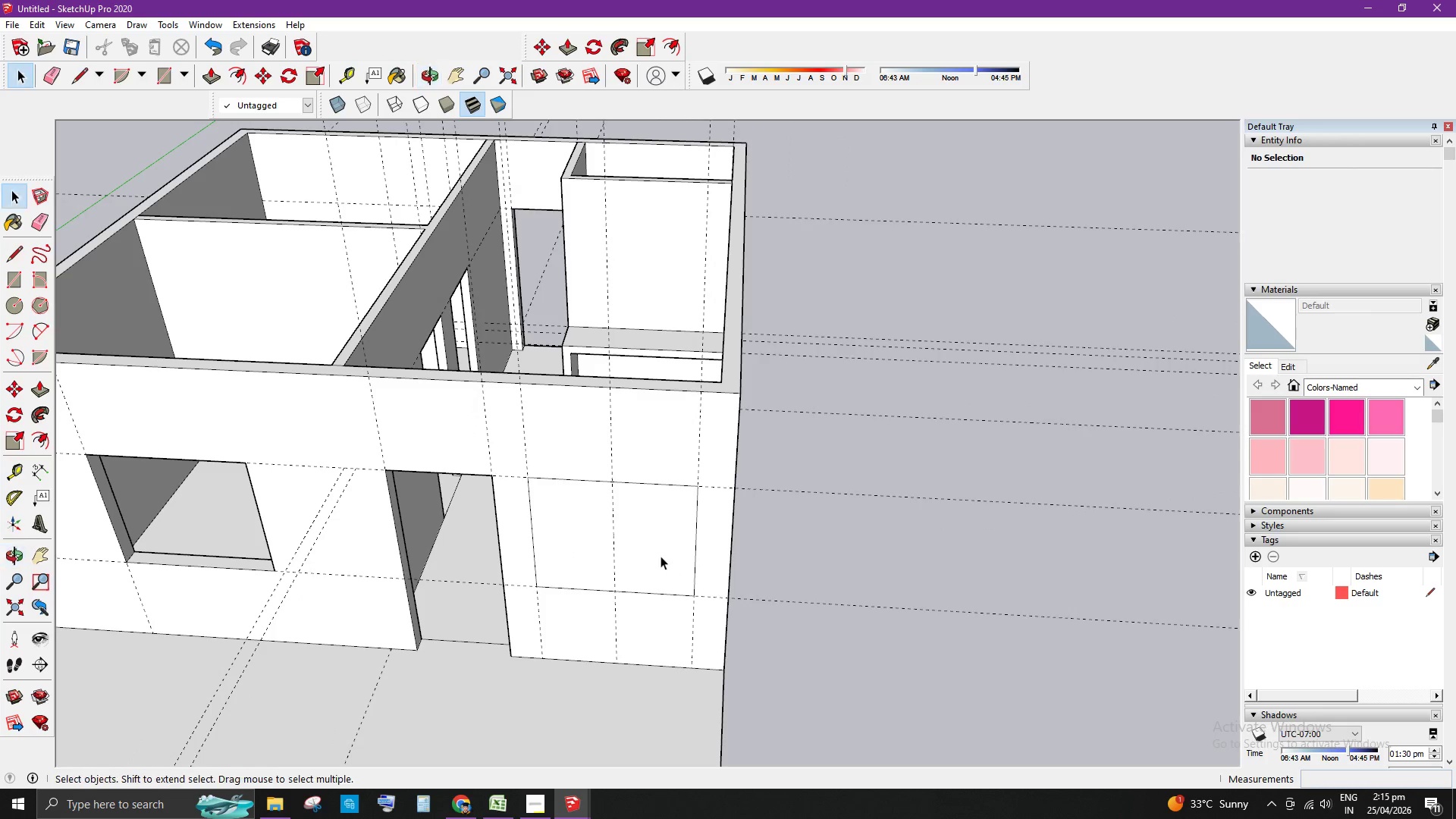 
key(P)
 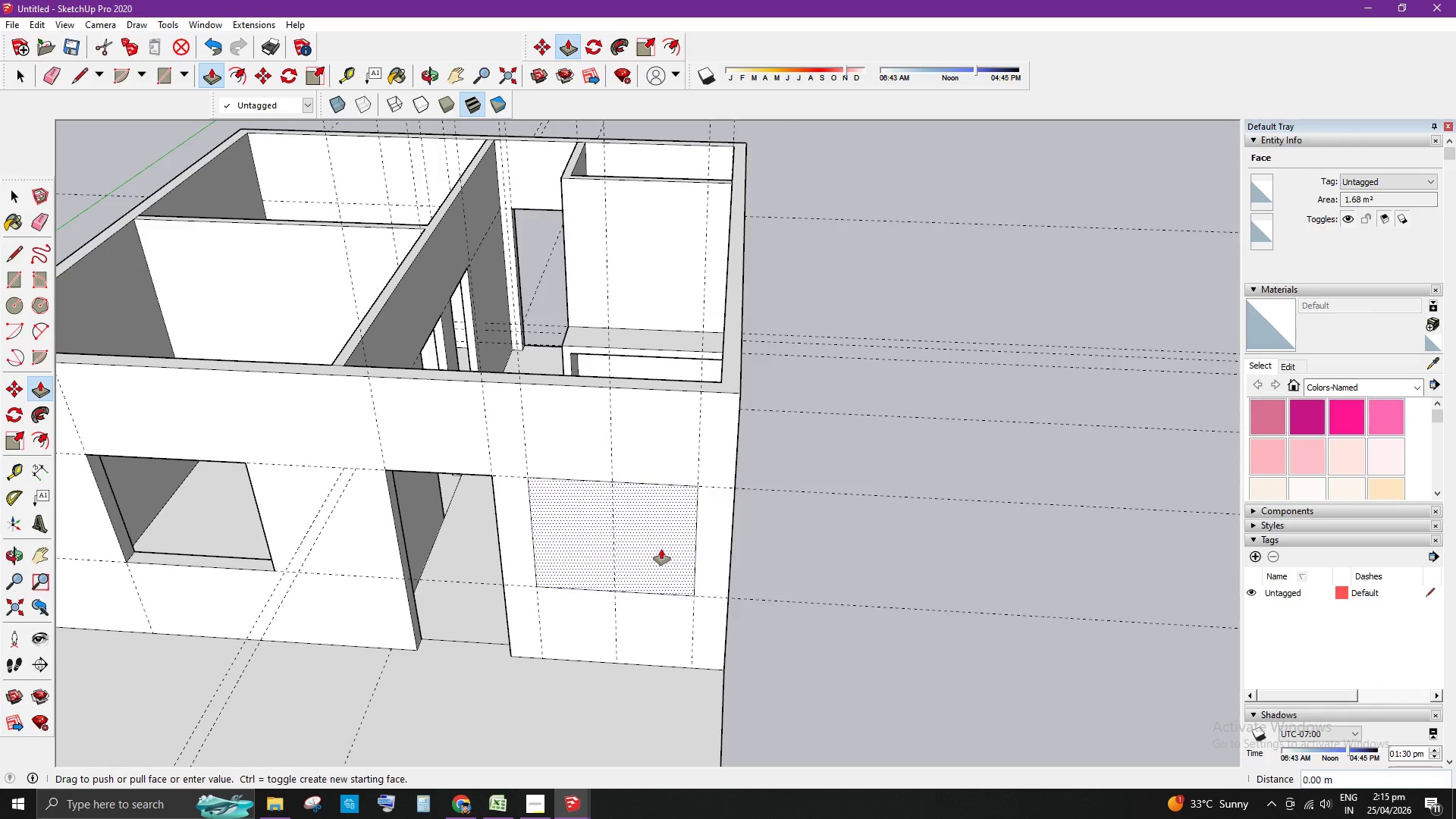 
left_click_drag(start_coordinate=[661, 549], to_coordinate=[657, 376])
 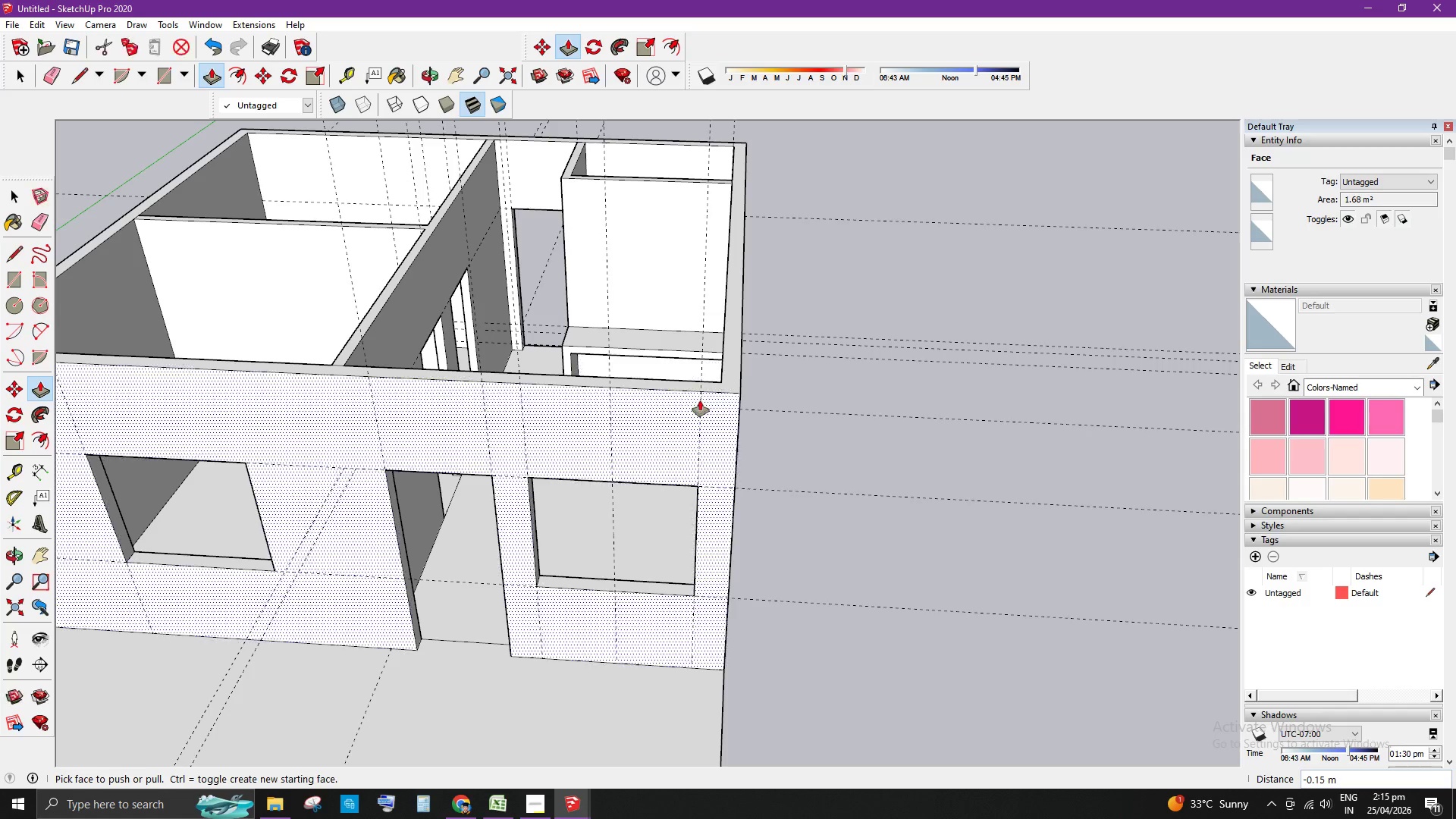 
key(Space)
 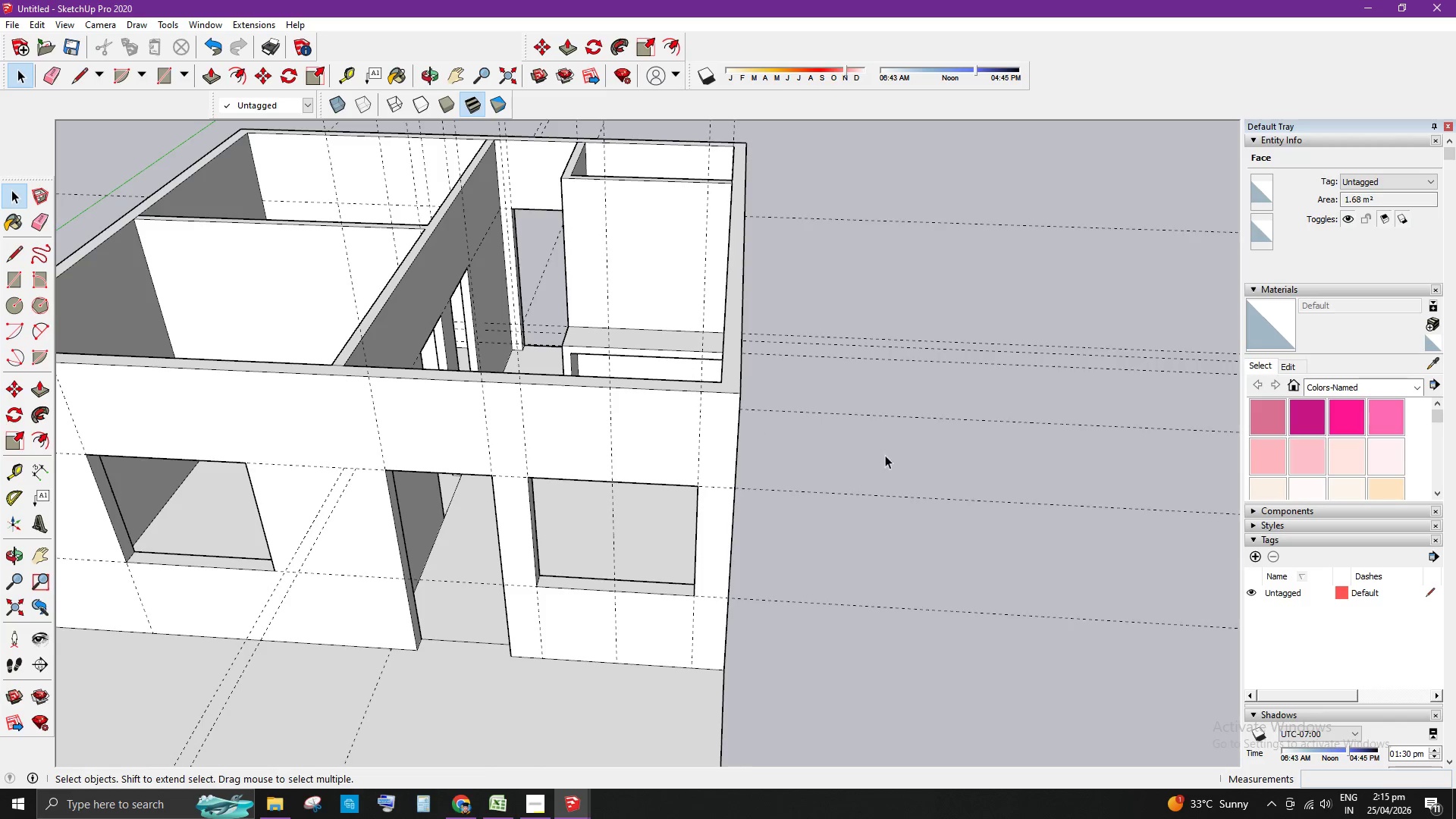 
left_click([896, 525])
 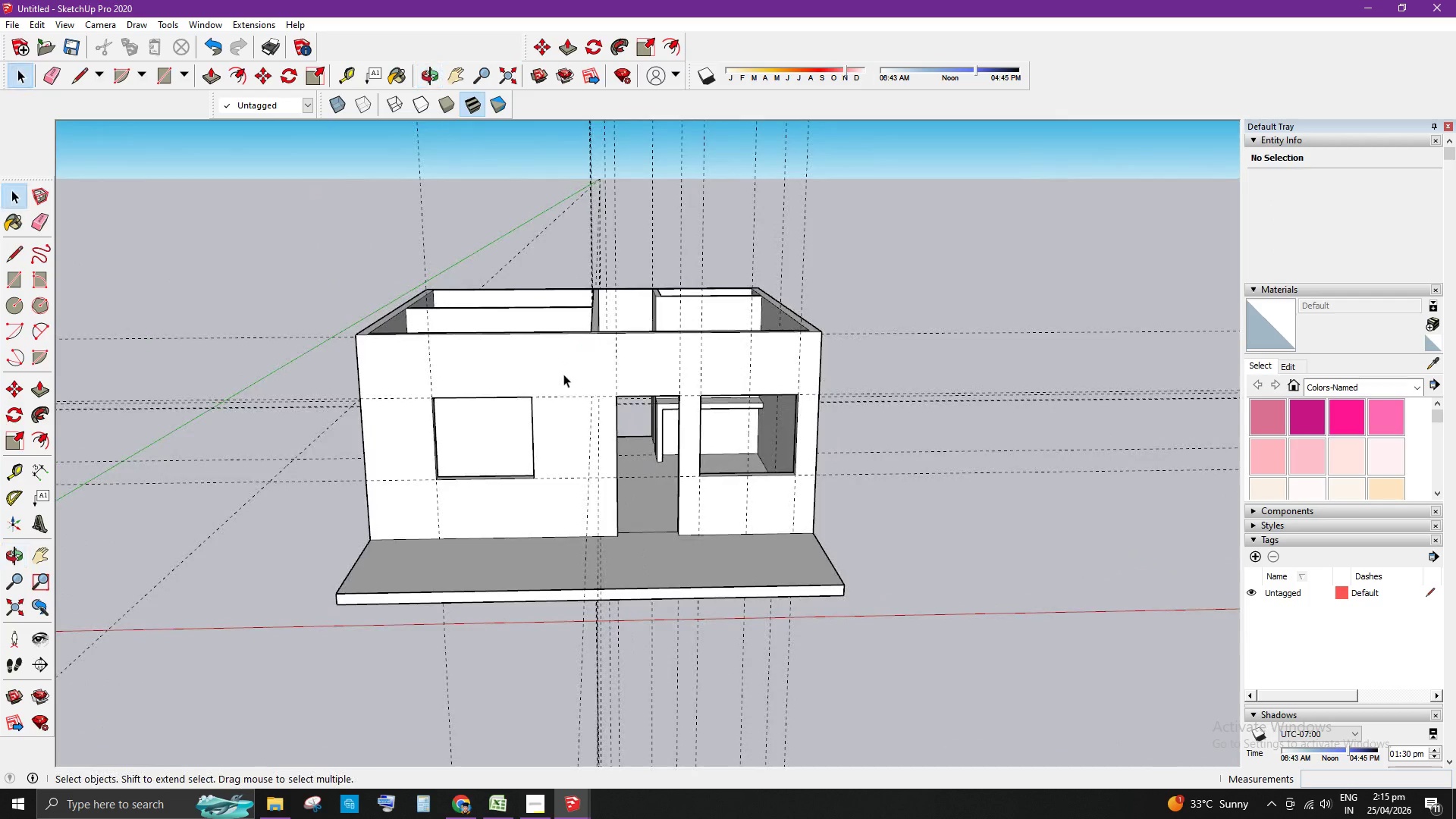 
scroll: coordinate [886, 457], scroll_direction: down, amount: 6.0
 